 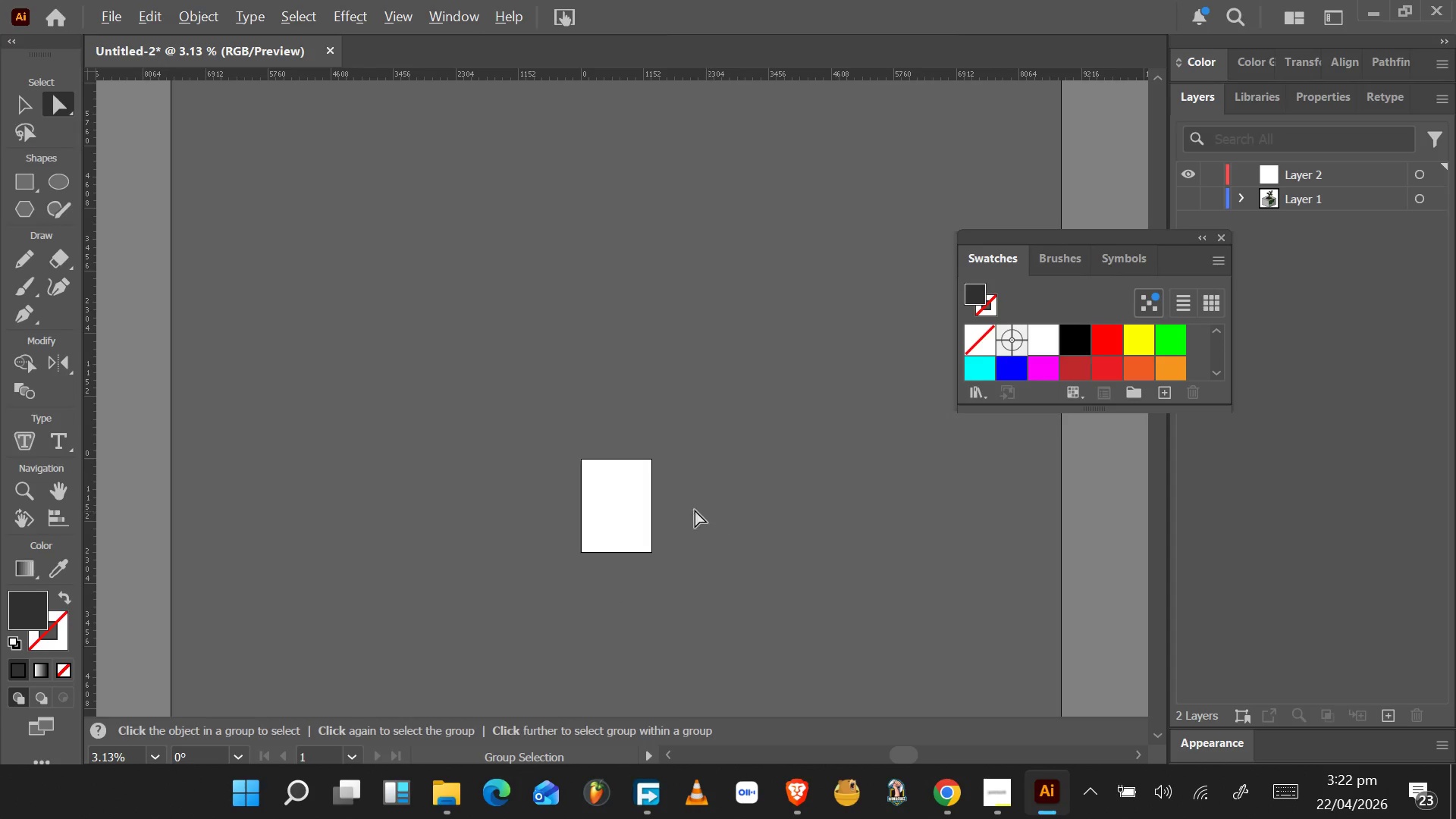 
hold_key(key=AltLeft, duration=0.5)
scroll: coordinate [675, 509], scroll_direction: down, amount: 1.0
 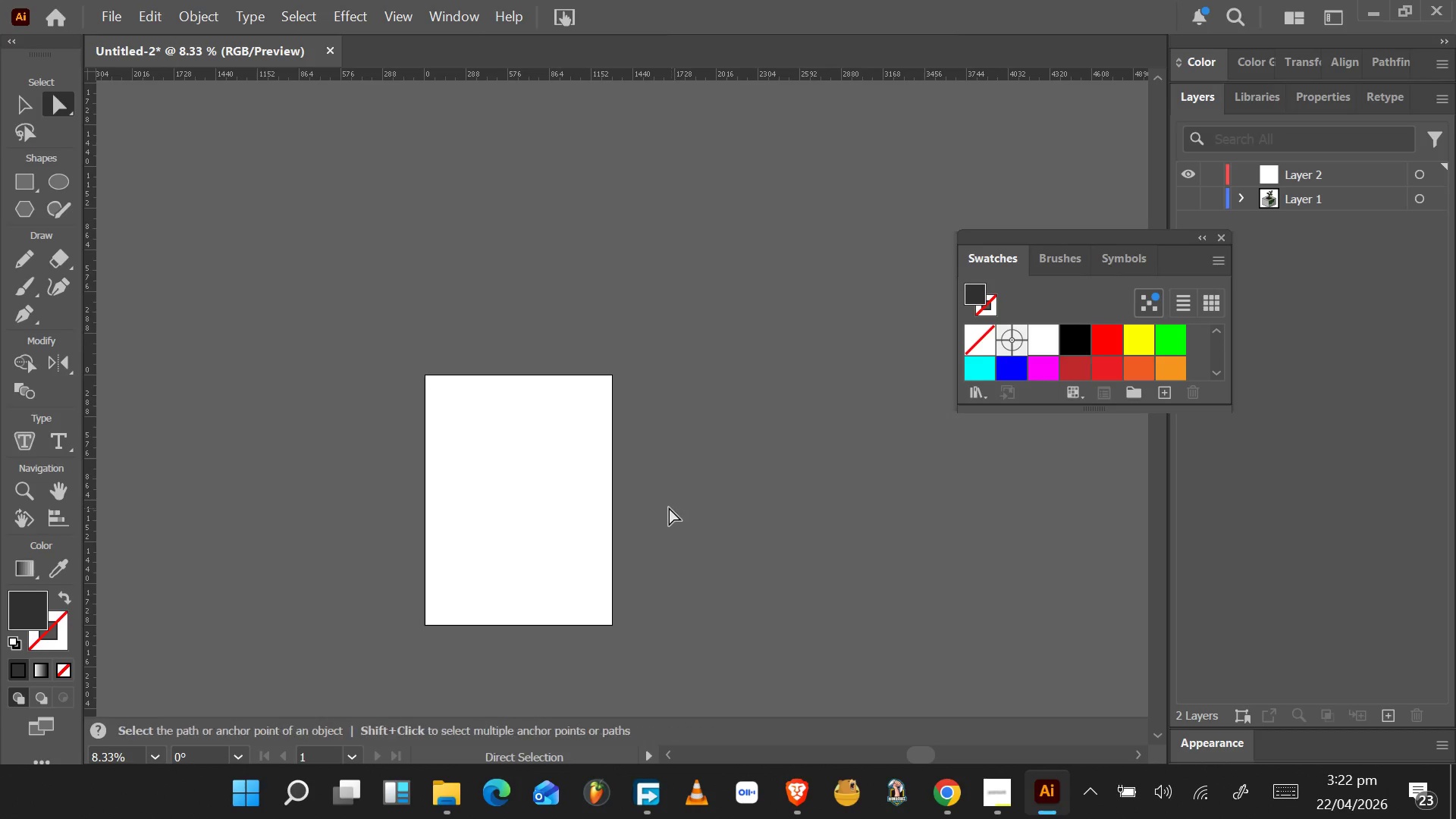 
hold_key(key=AltLeft, duration=0.75)
scroll: coordinate [639, 502], scroll_direction: down, amount: 5.0
 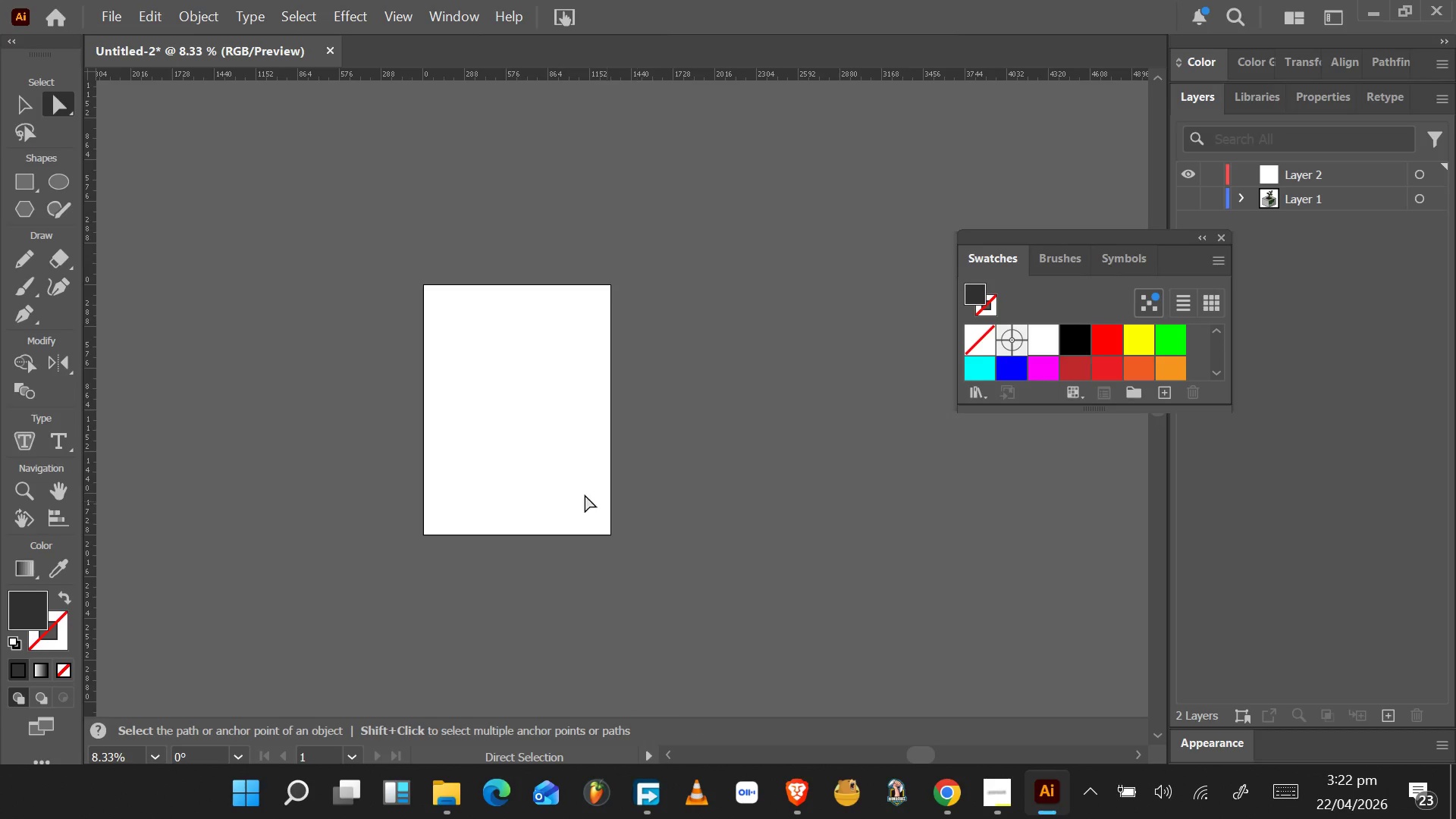 
hold_key(key=AltLeft, duration=0.45)
 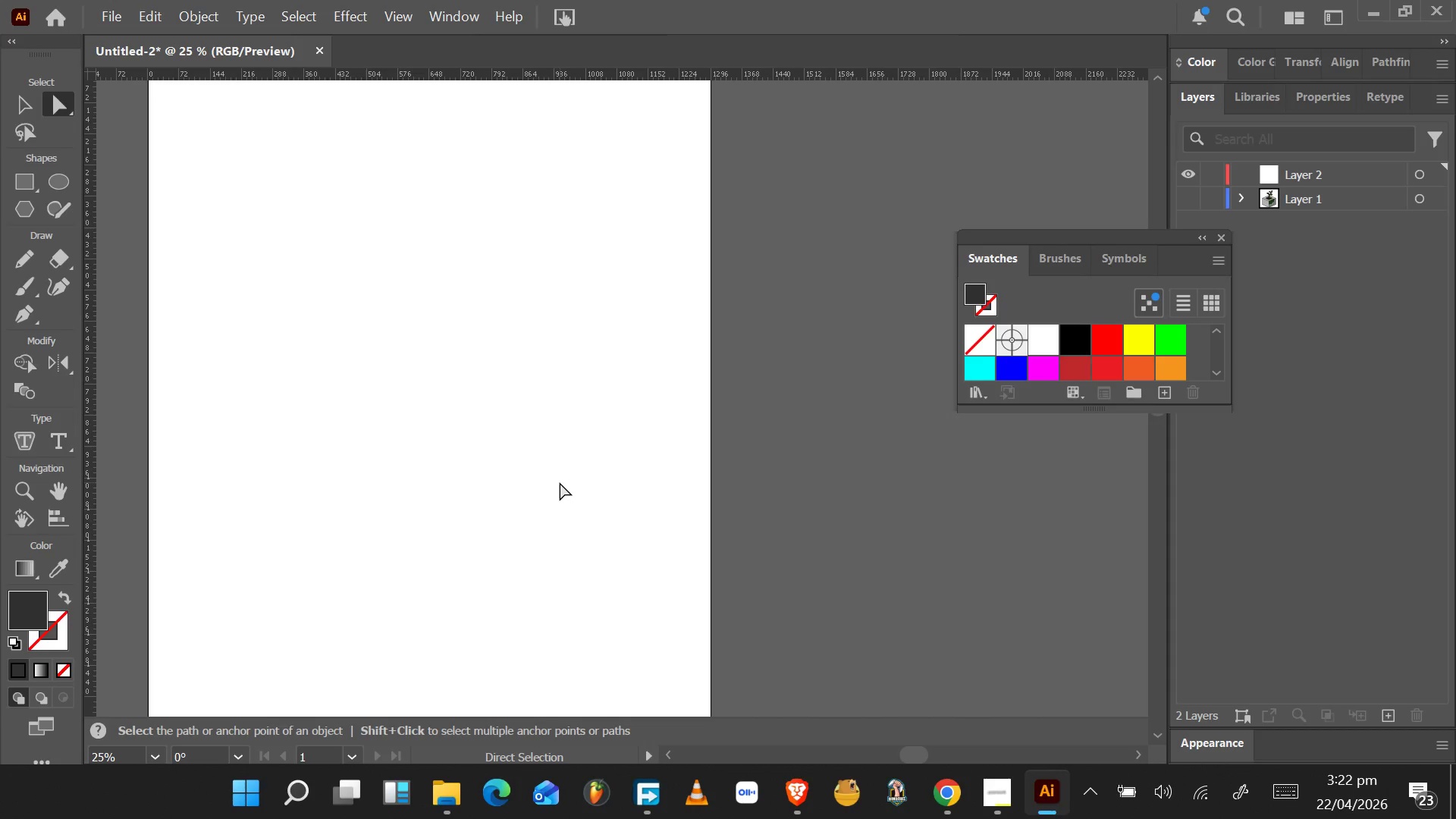 
key(Alt+AltLeft)
 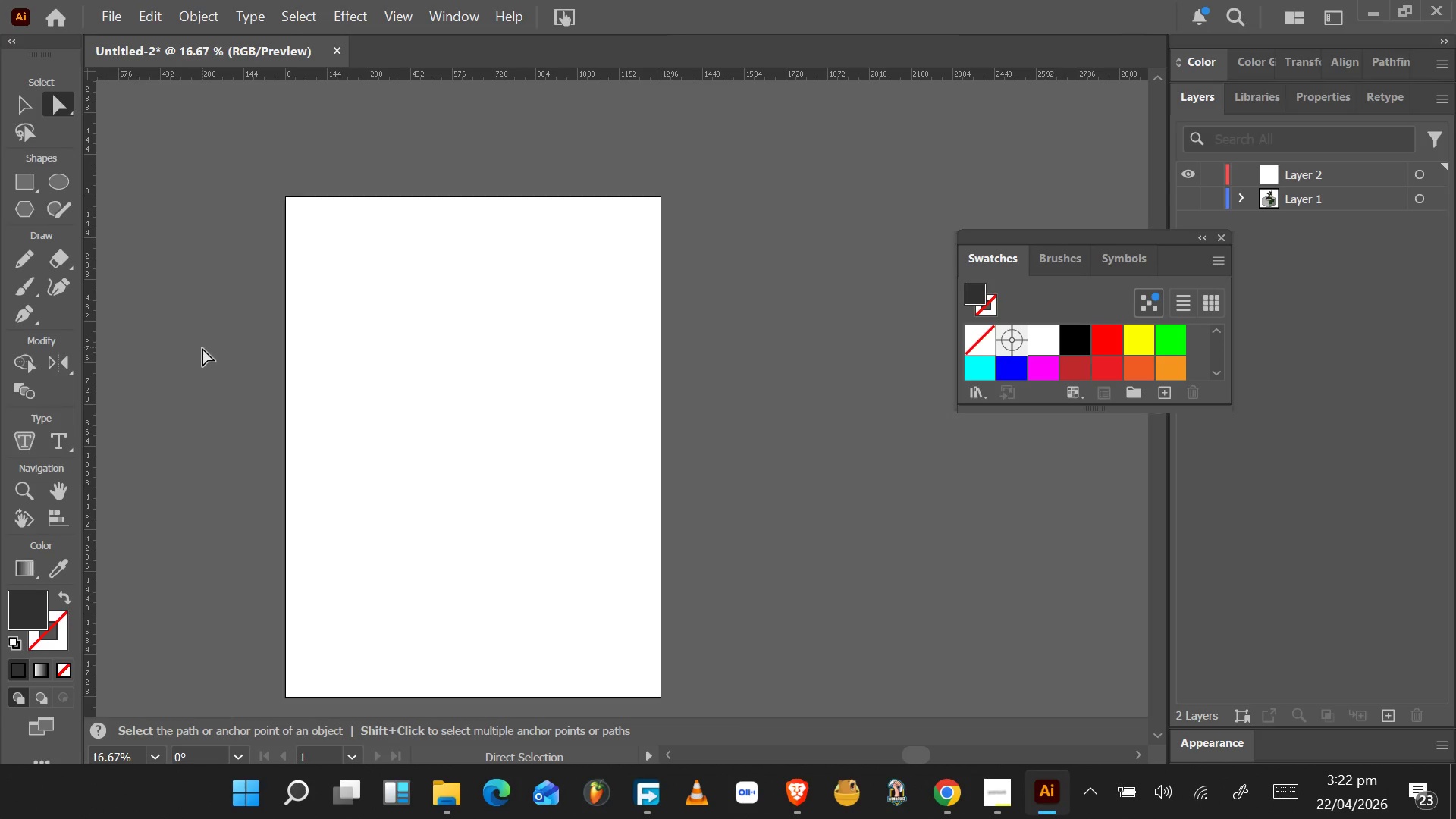 
scroll: coordinate [560, 482], scroll_direction: up, amount: 3.0
 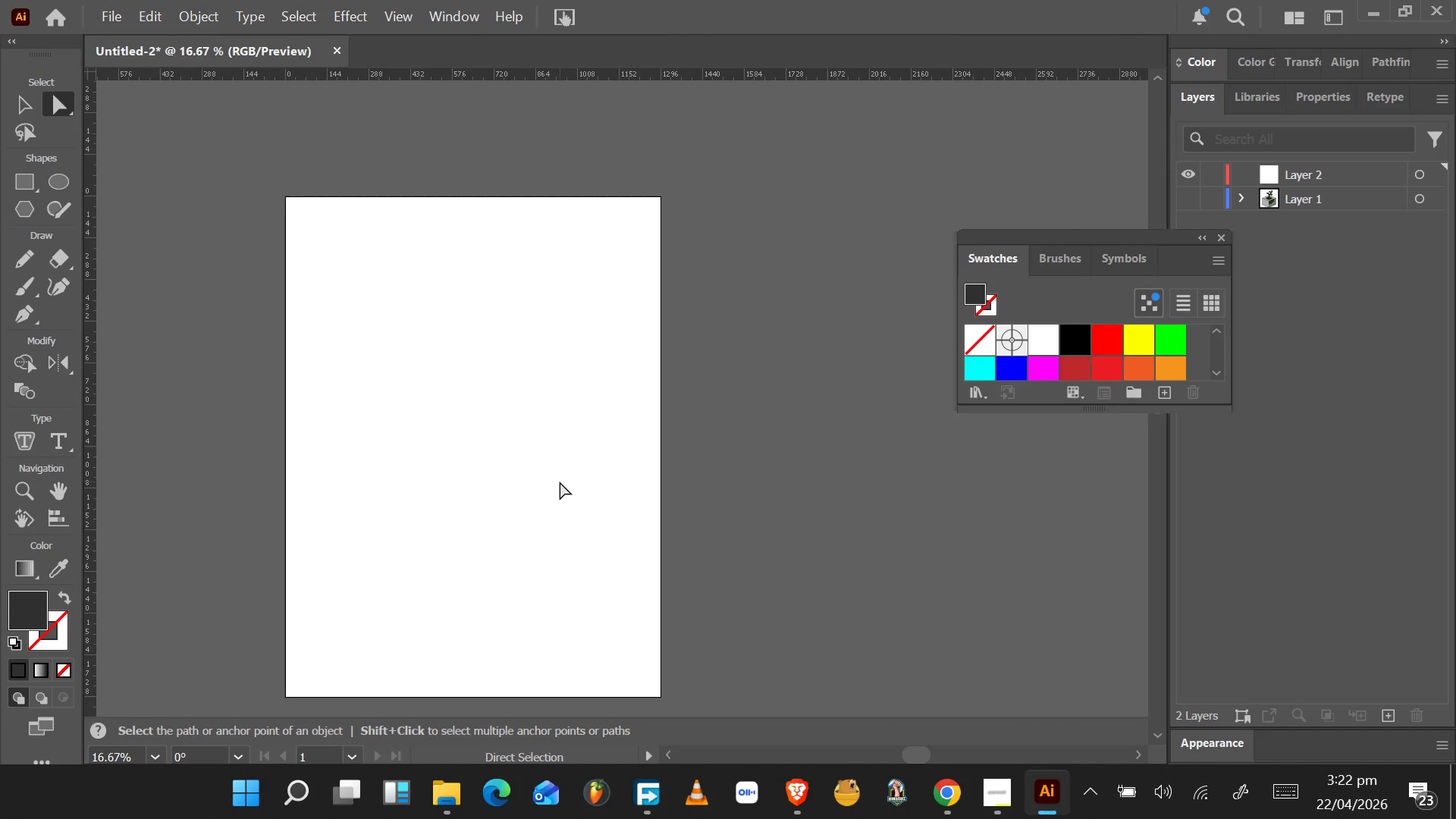 
wait(5.81)
 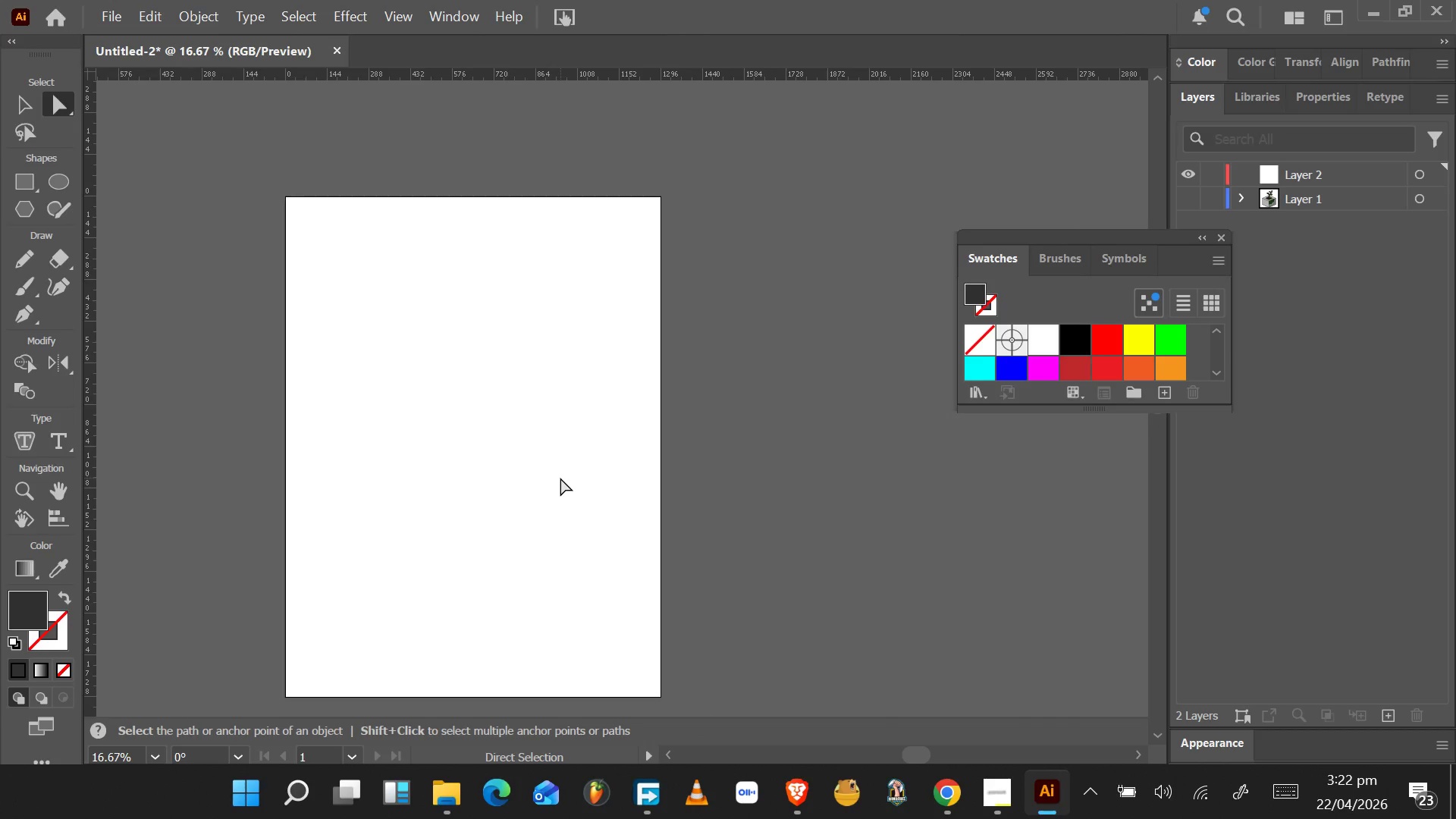 
mouse_move([37, 129])
 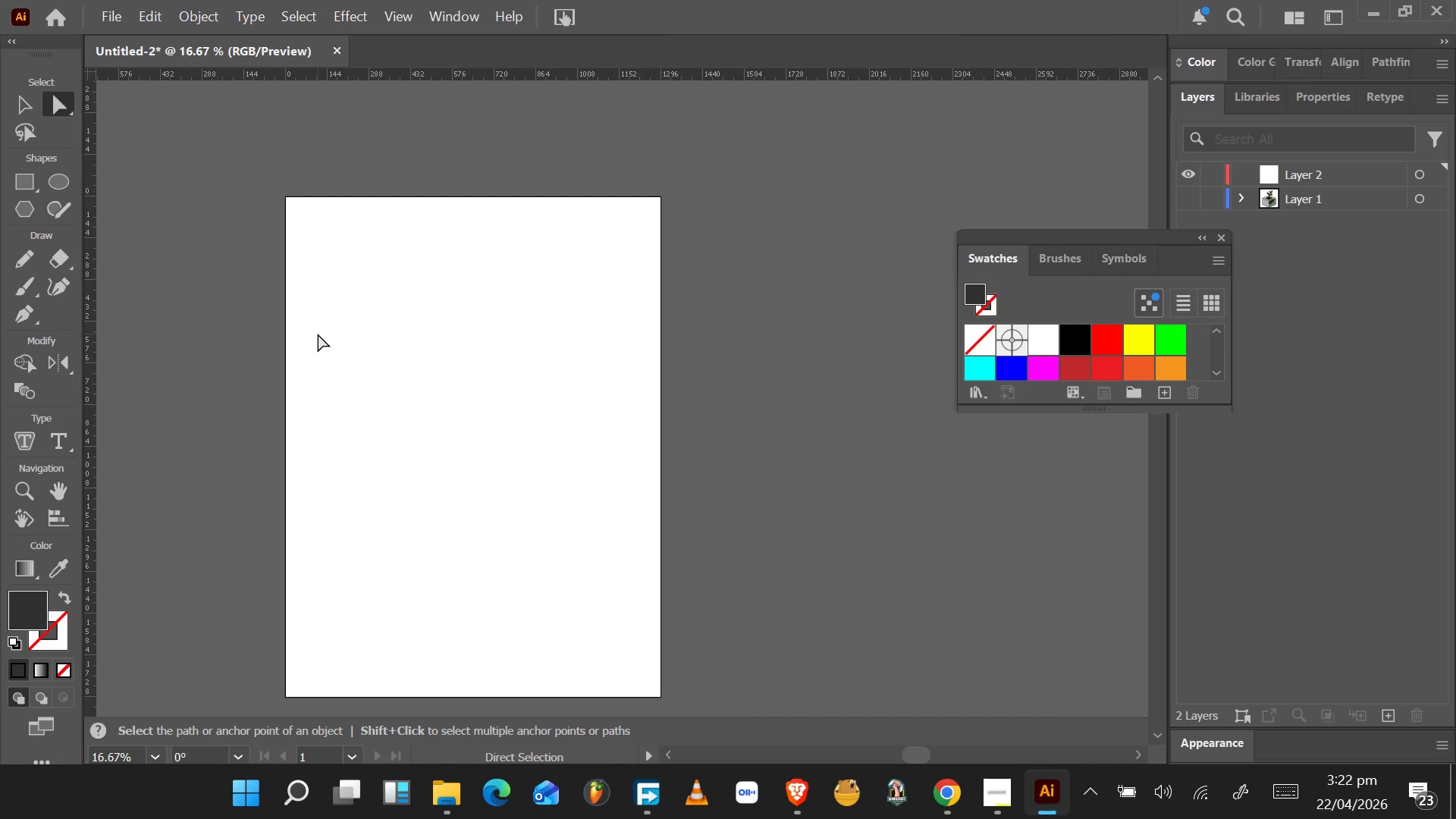 
wait(26.65)
 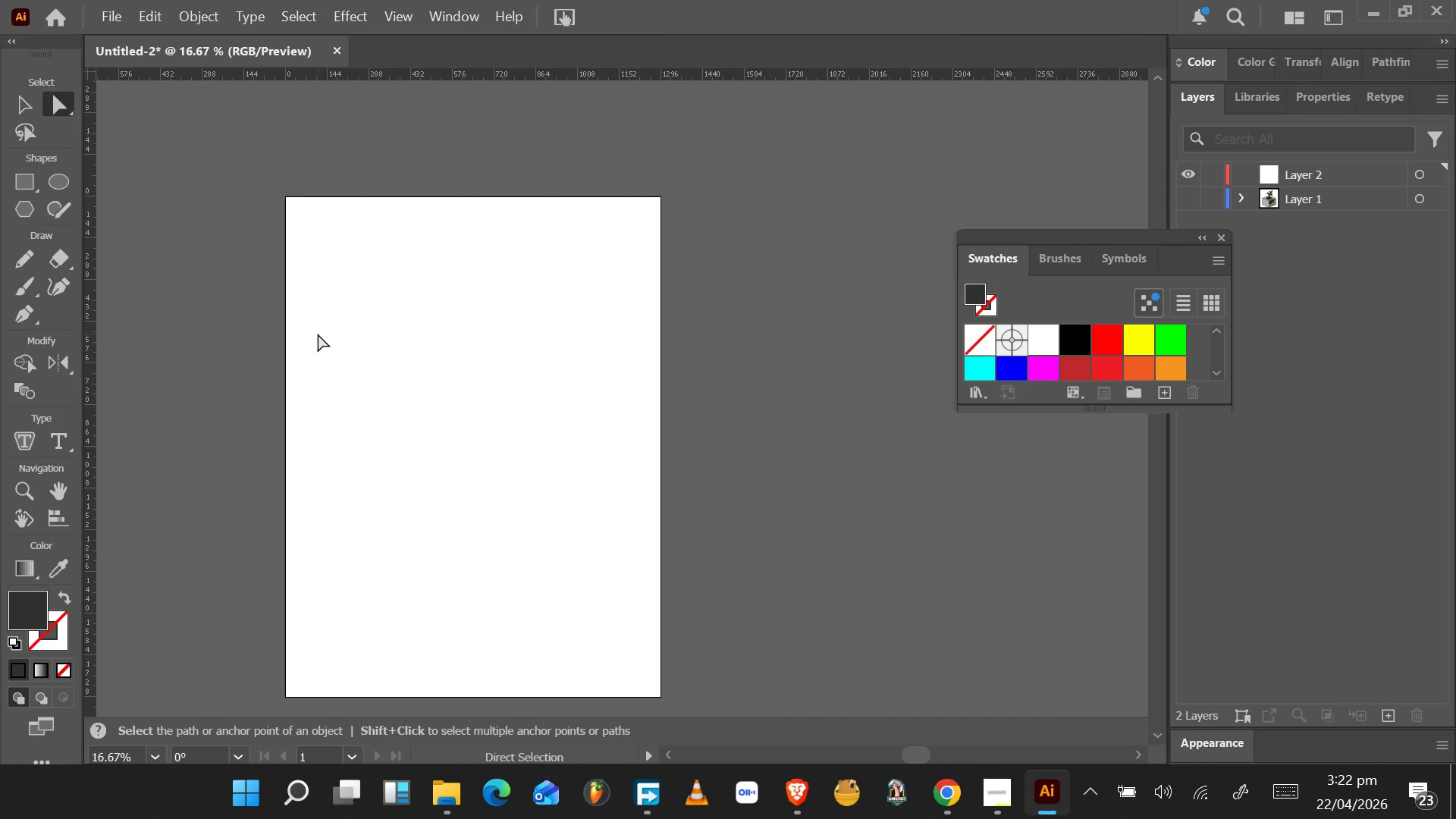 
scroll: coordinate [423, 421], scroll_direction: down, amount: 3.0
 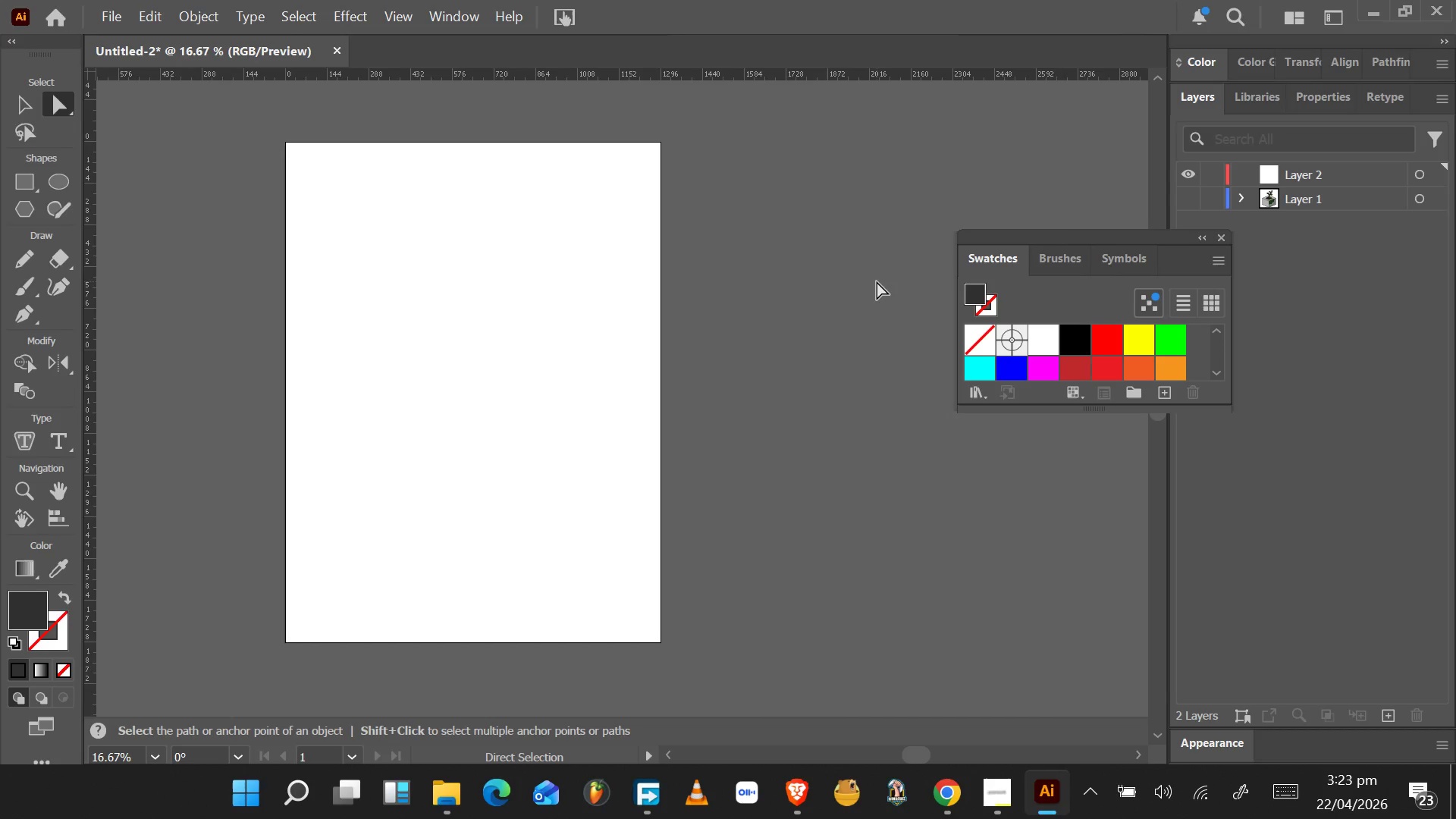 
wait(44.54)
 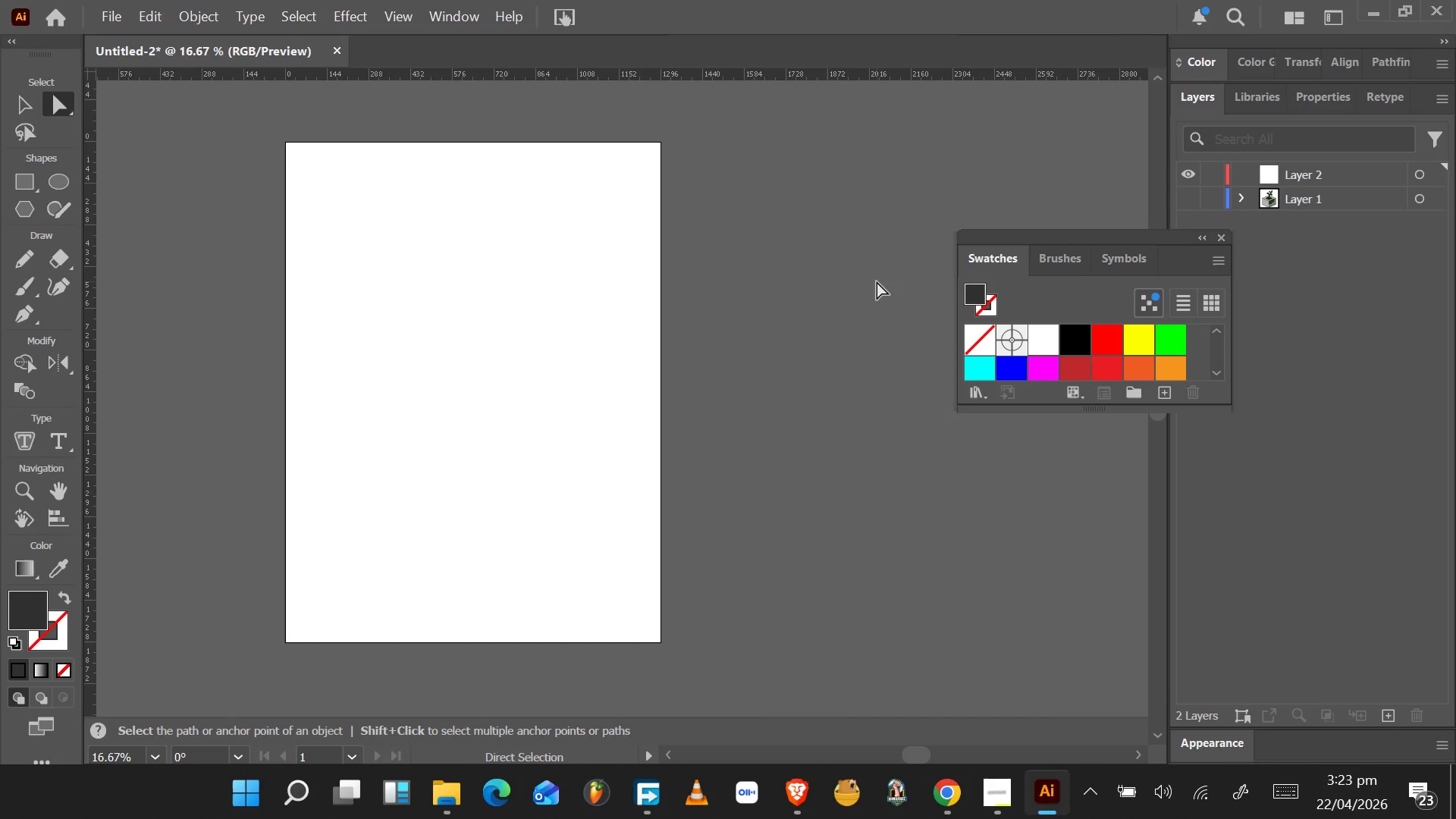 
scroll: coordinate [216, 695], scroll_direction: down, amount: 7.0
 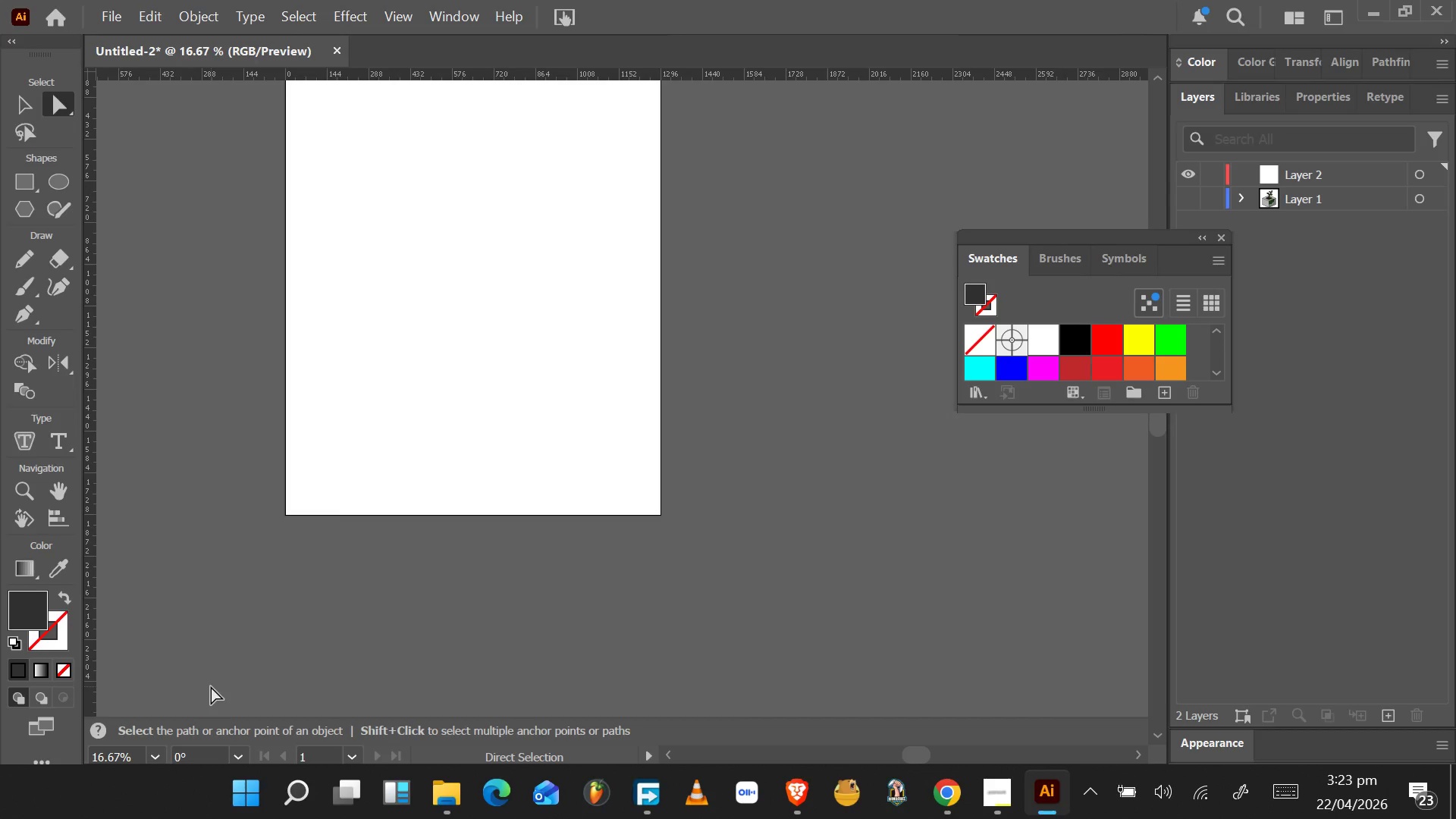 
wait(13.3)
 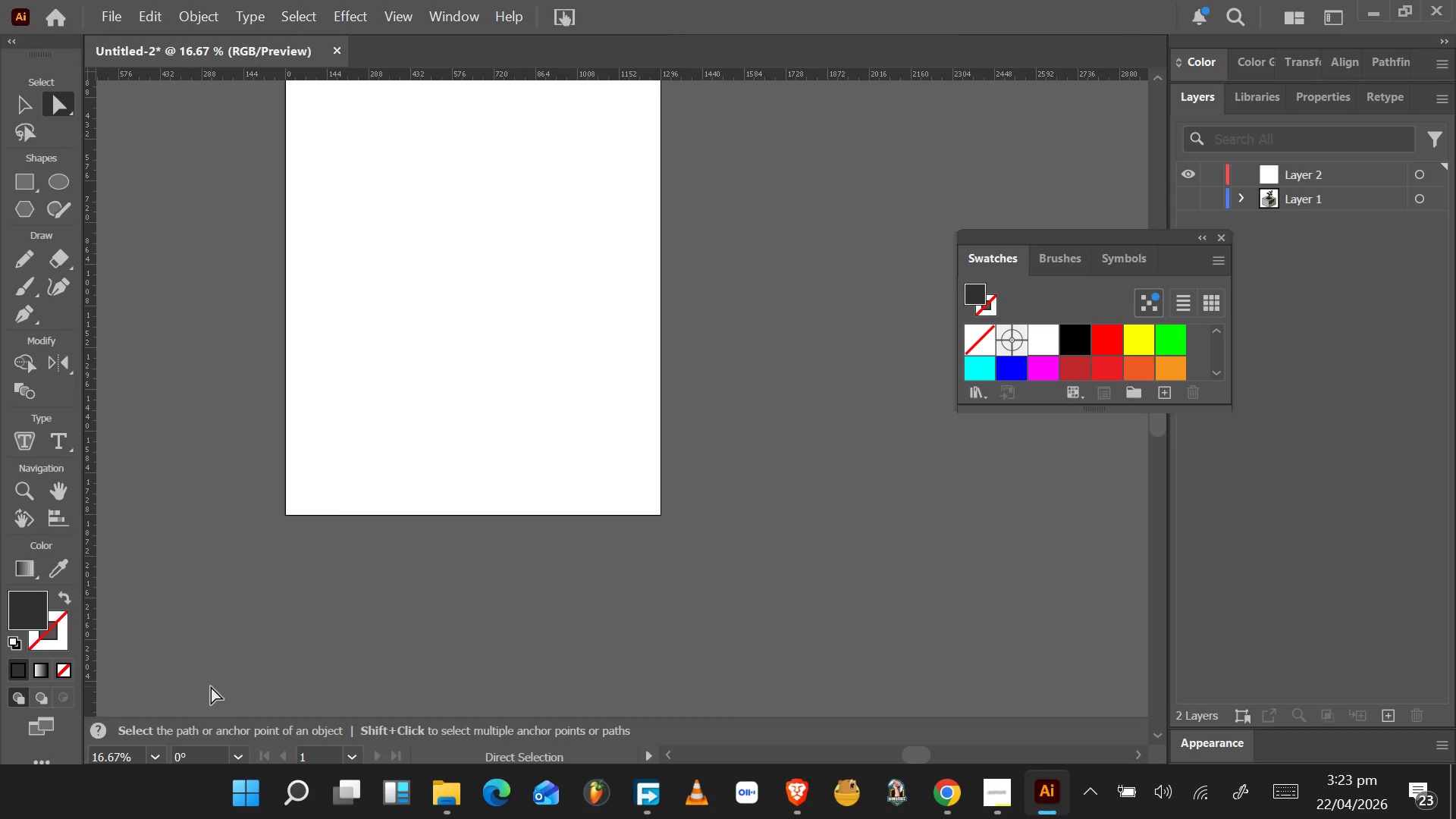 
scroll: coordinate [408, 385], scroll_direction: up, amount: 7.0
 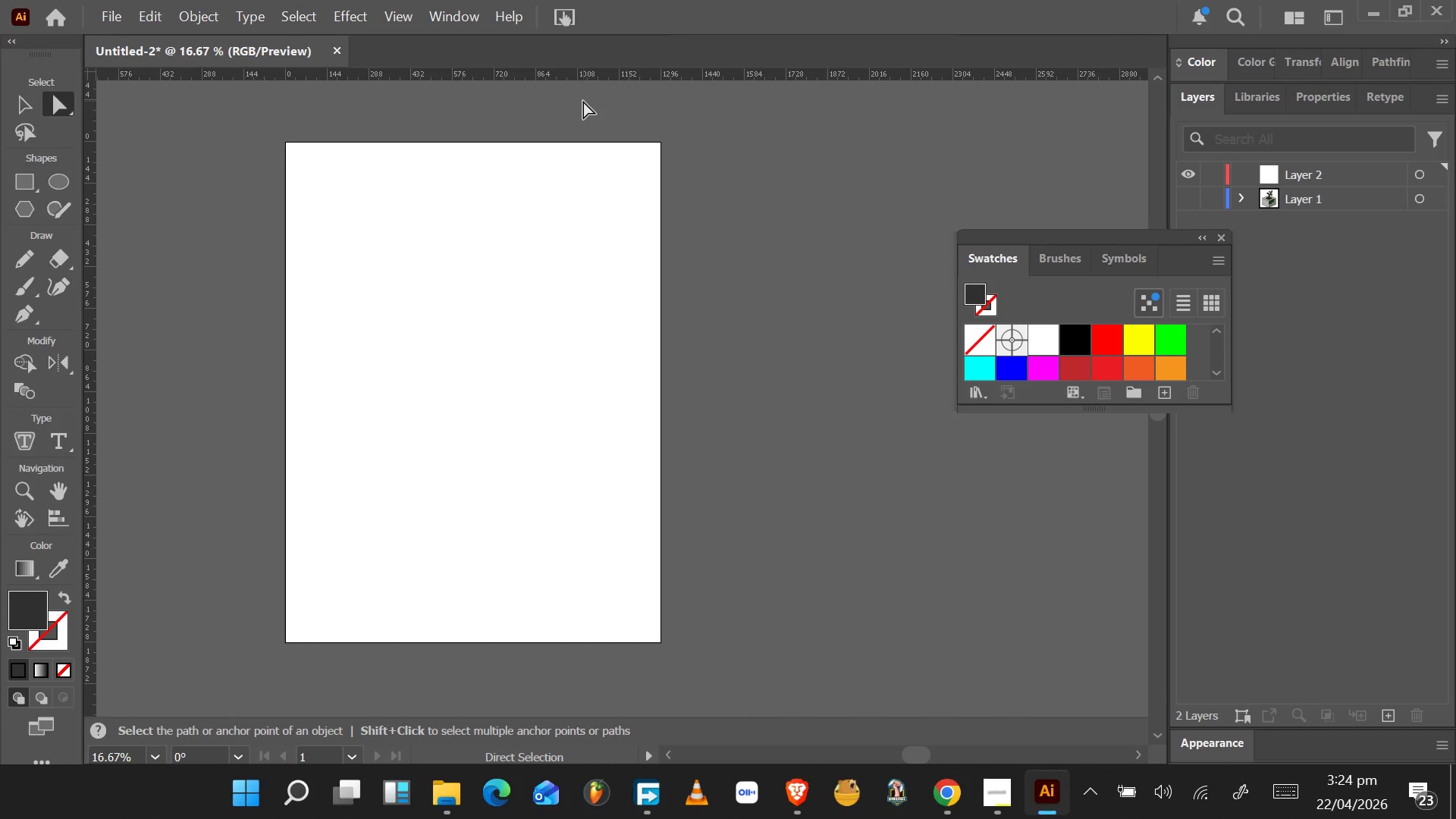 
wait(20.86)
 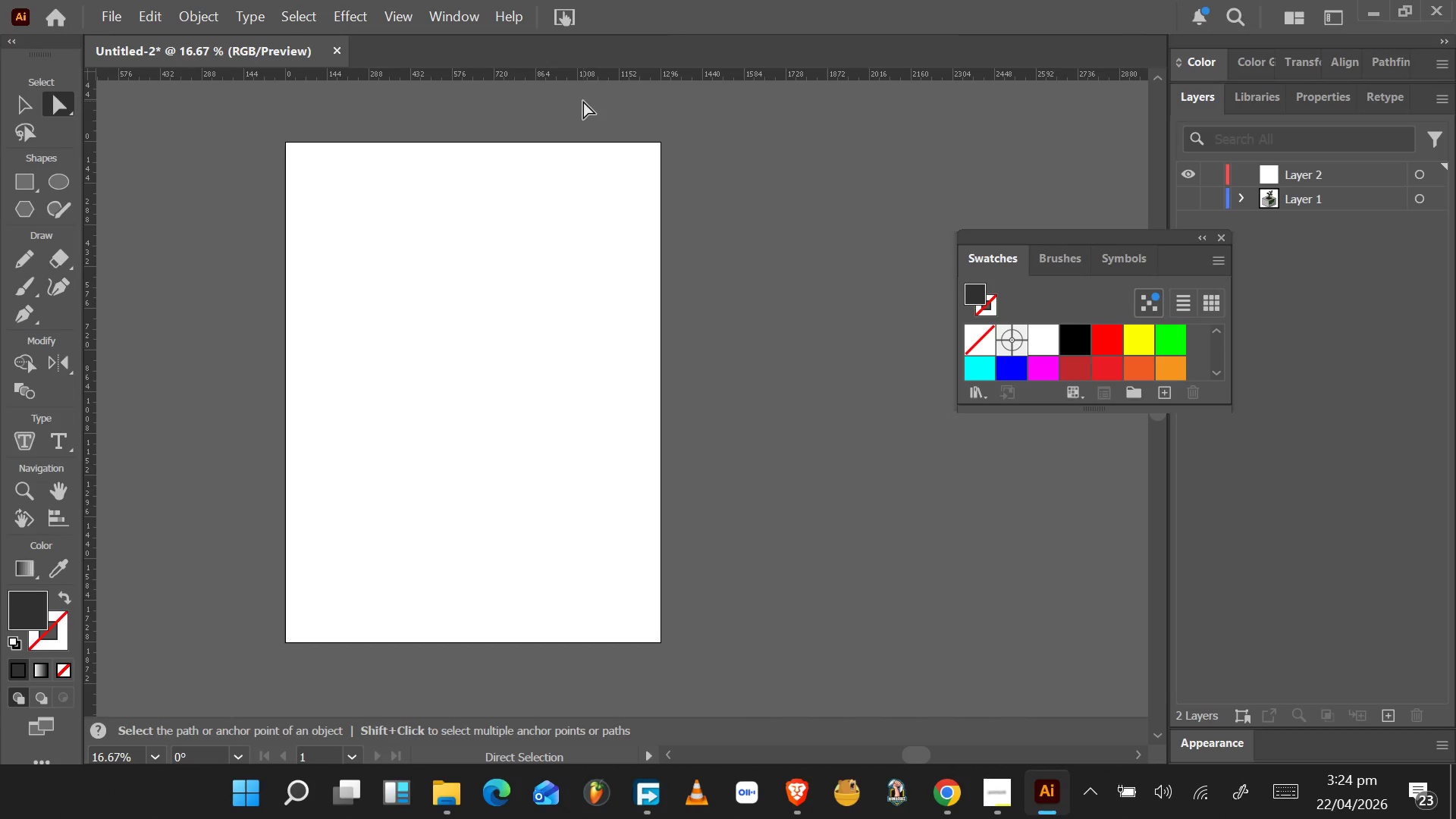 
scroll: coordinate [557, 592], scroll_direction: up, amount: 1.0
 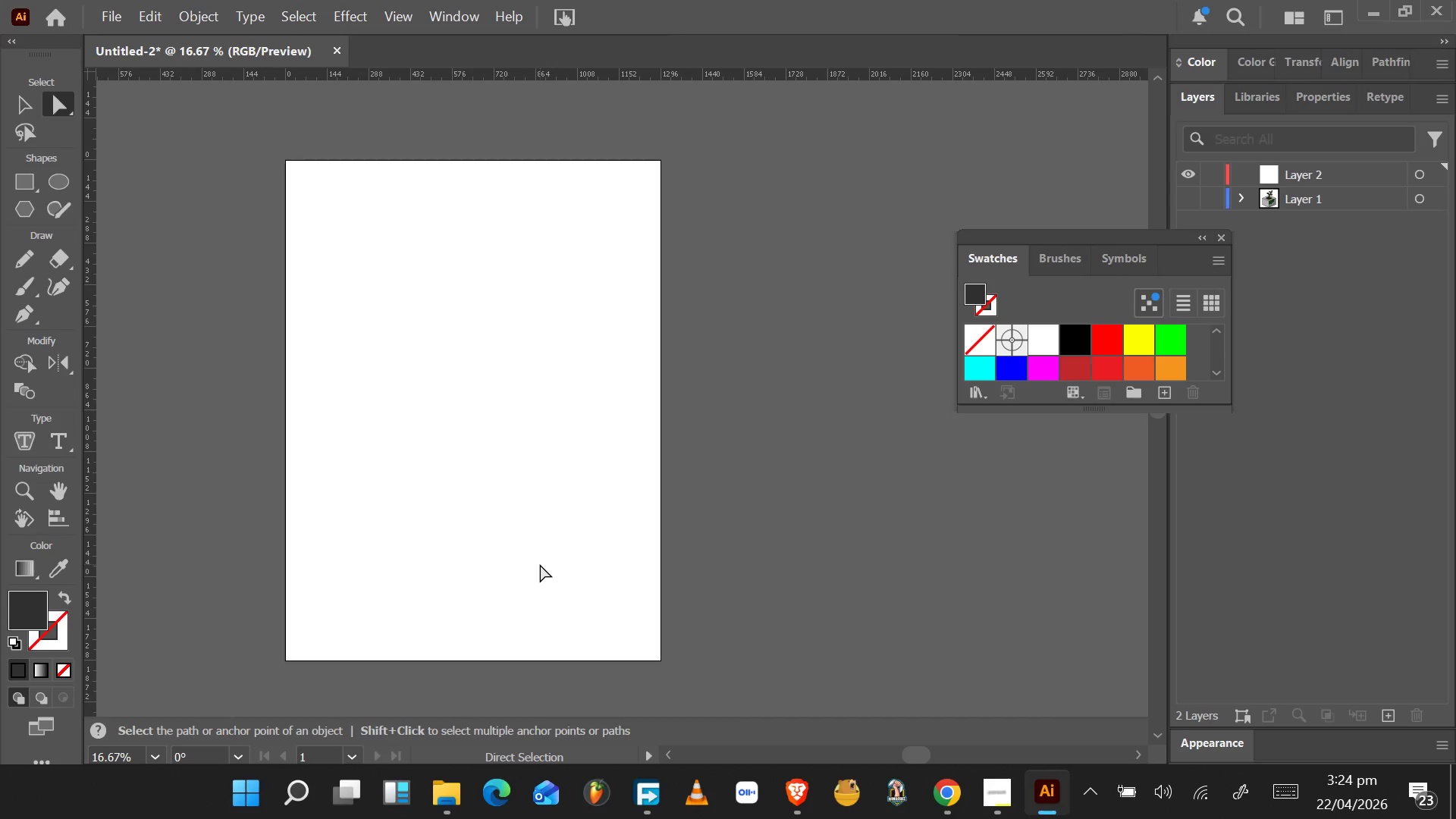 
wait(14.03)
 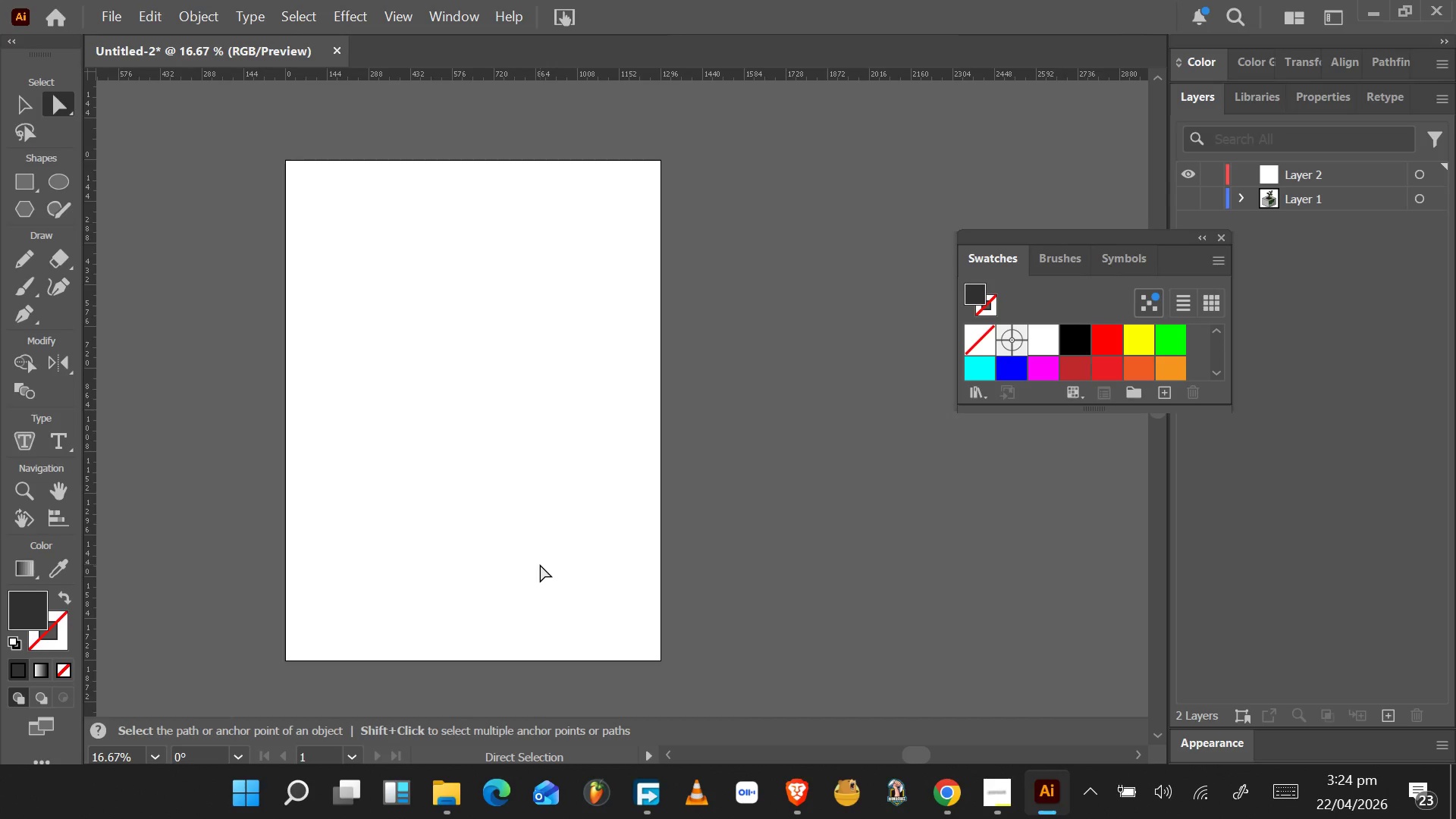 
scroll: coordinate [474, 259], scroll_direction: none, amount: 0.0
 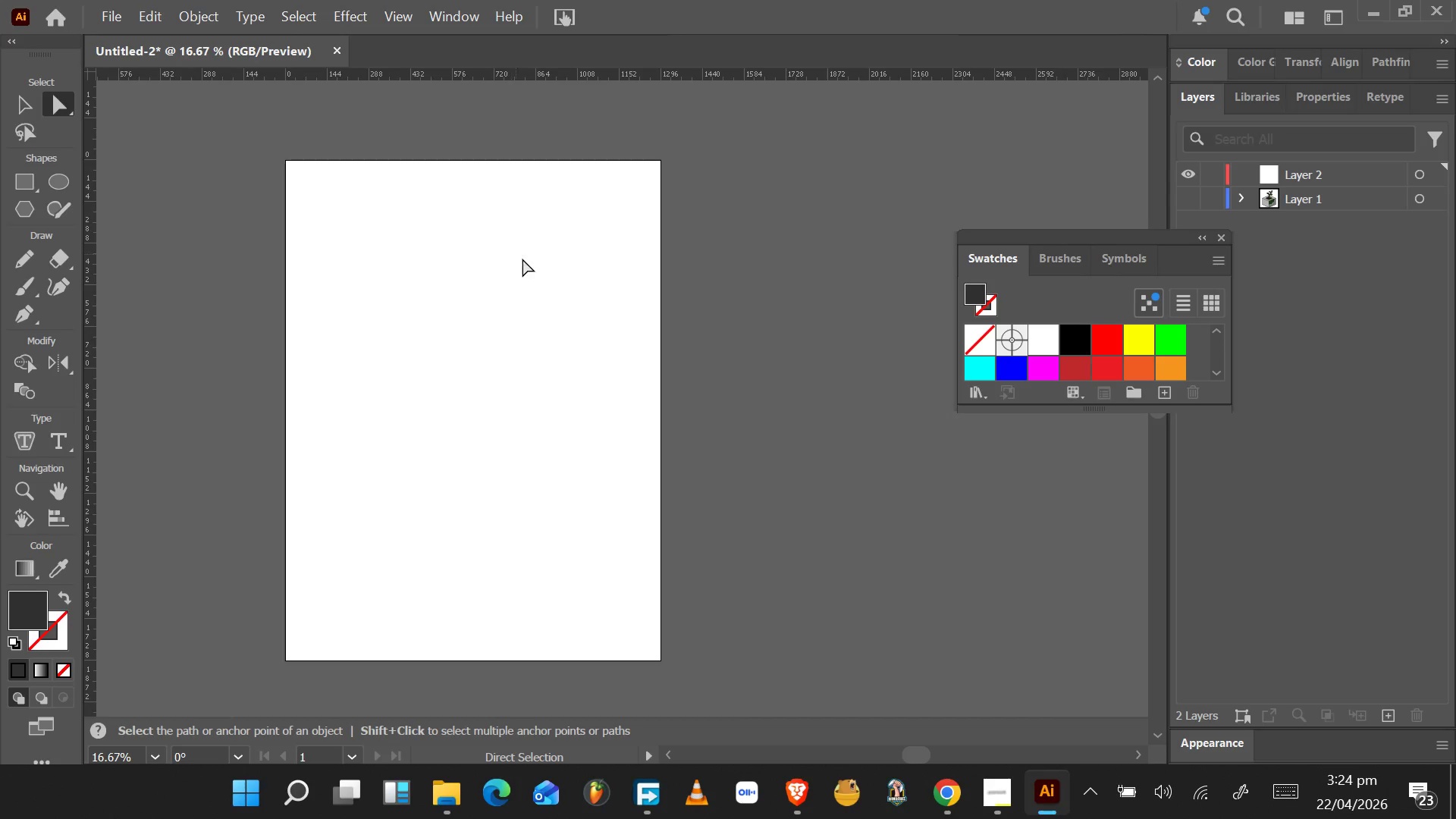 
scroll: coordinate [544, 298], scroll_direction: down, amount: 5.0
 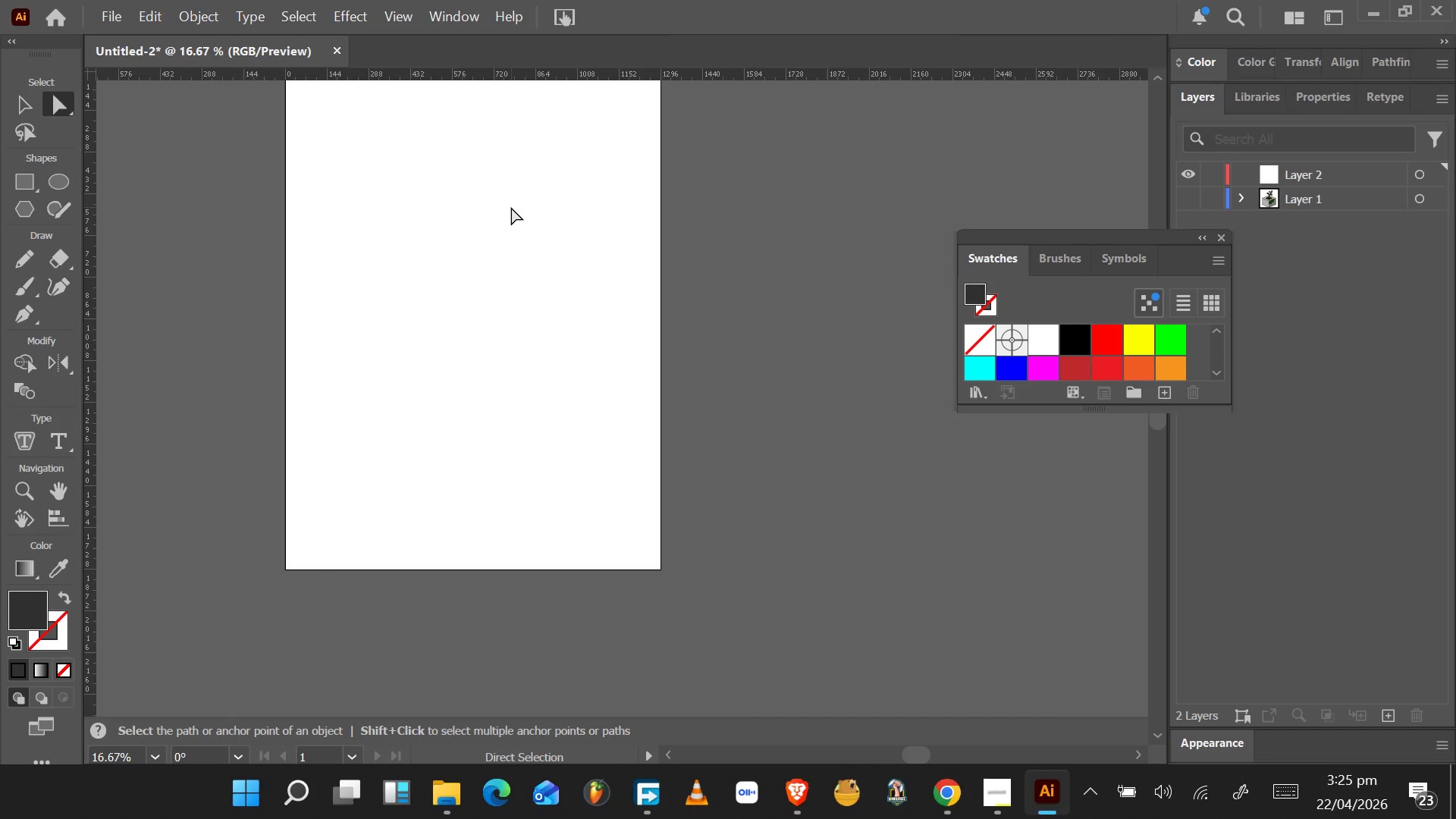 
wait(26.12)
 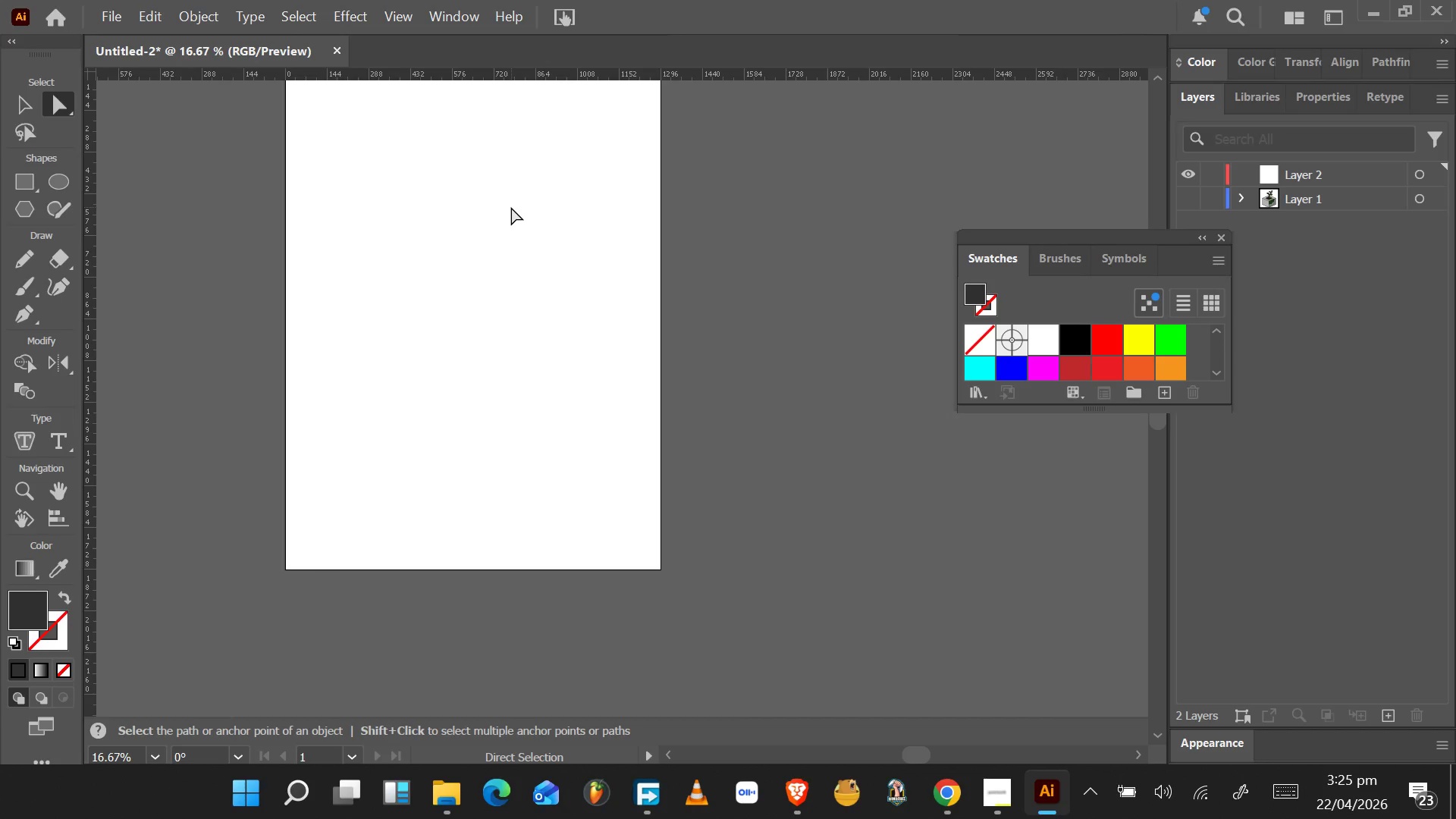 
scroll: coordinate [760, 268], scroll_direction: down, amount: 3.0
 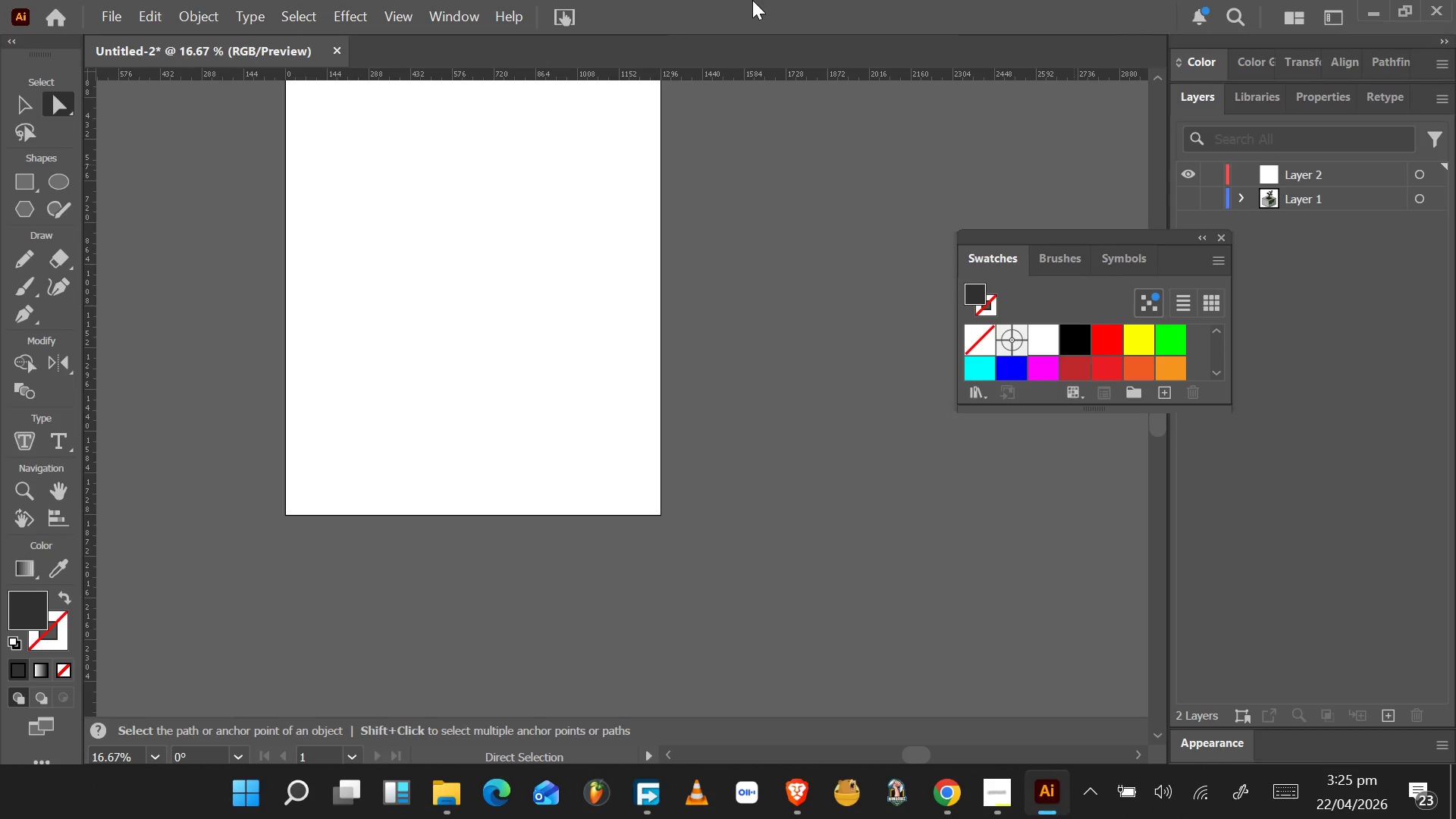 
wait(14.3)
 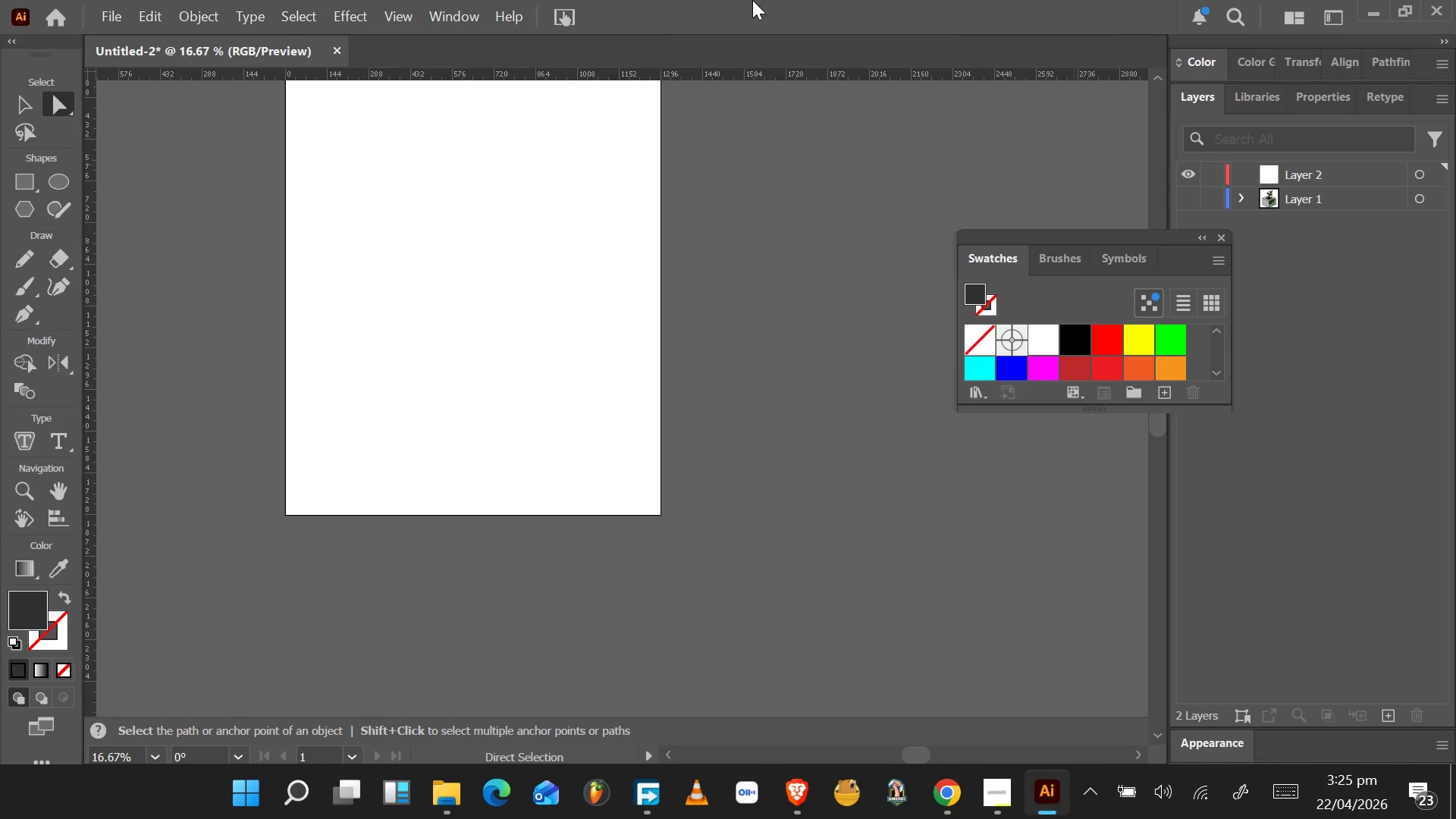 
scroll: coordinate [1161, 346], scroll_direction: down, amount: 4.0
 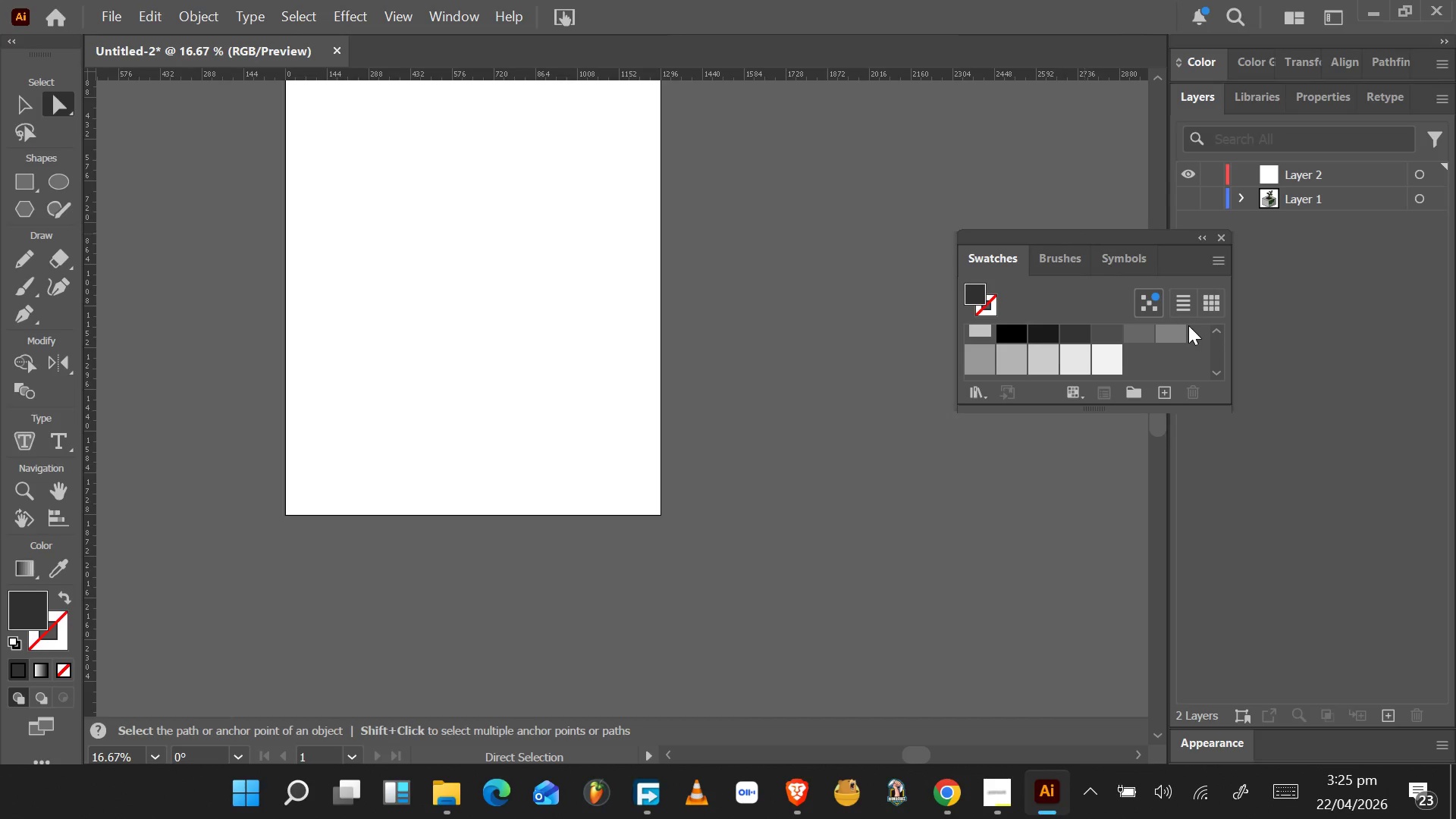 
mouse_move([1201, 301])
 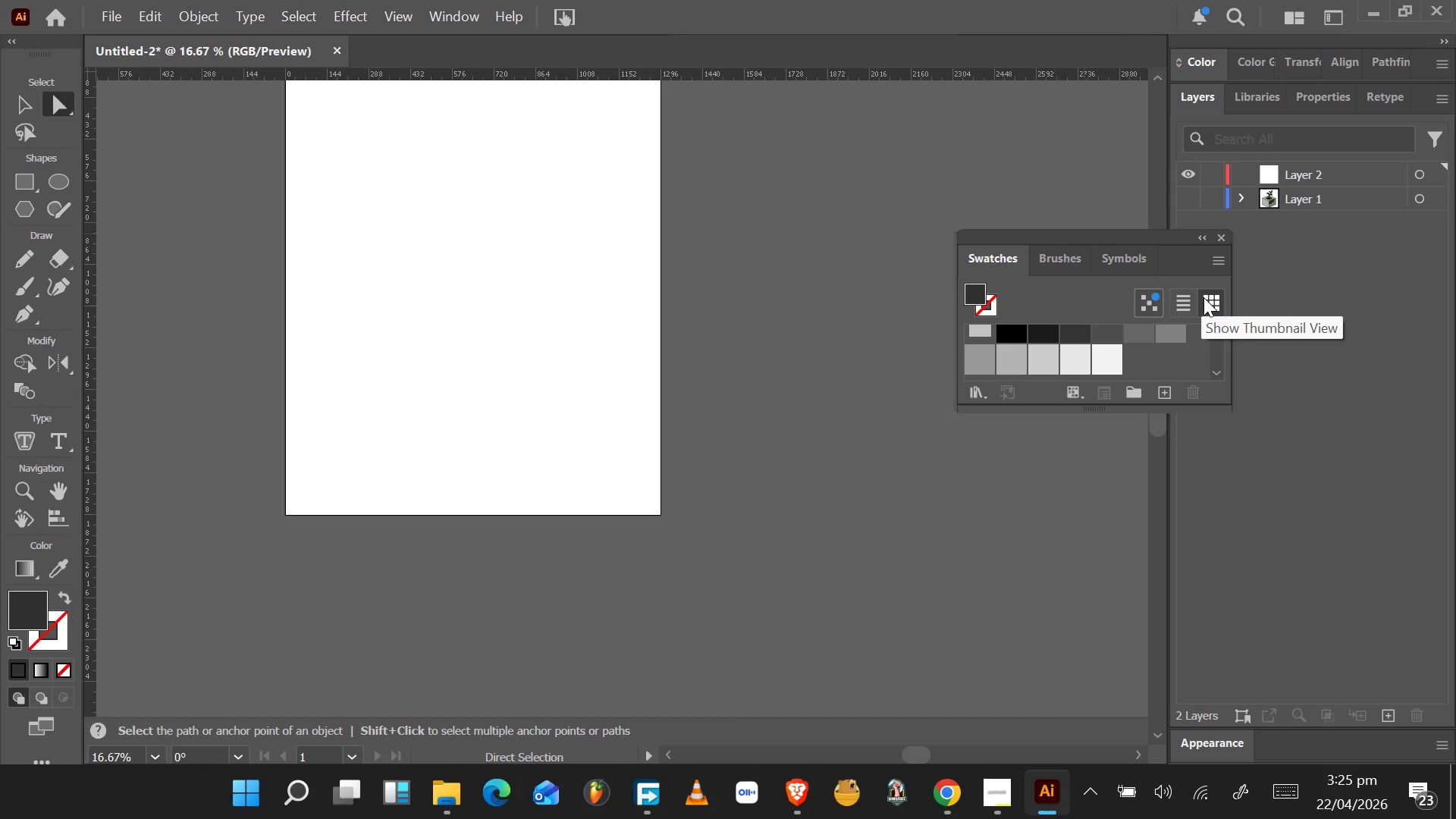 
mouse_move([1205, 285])
 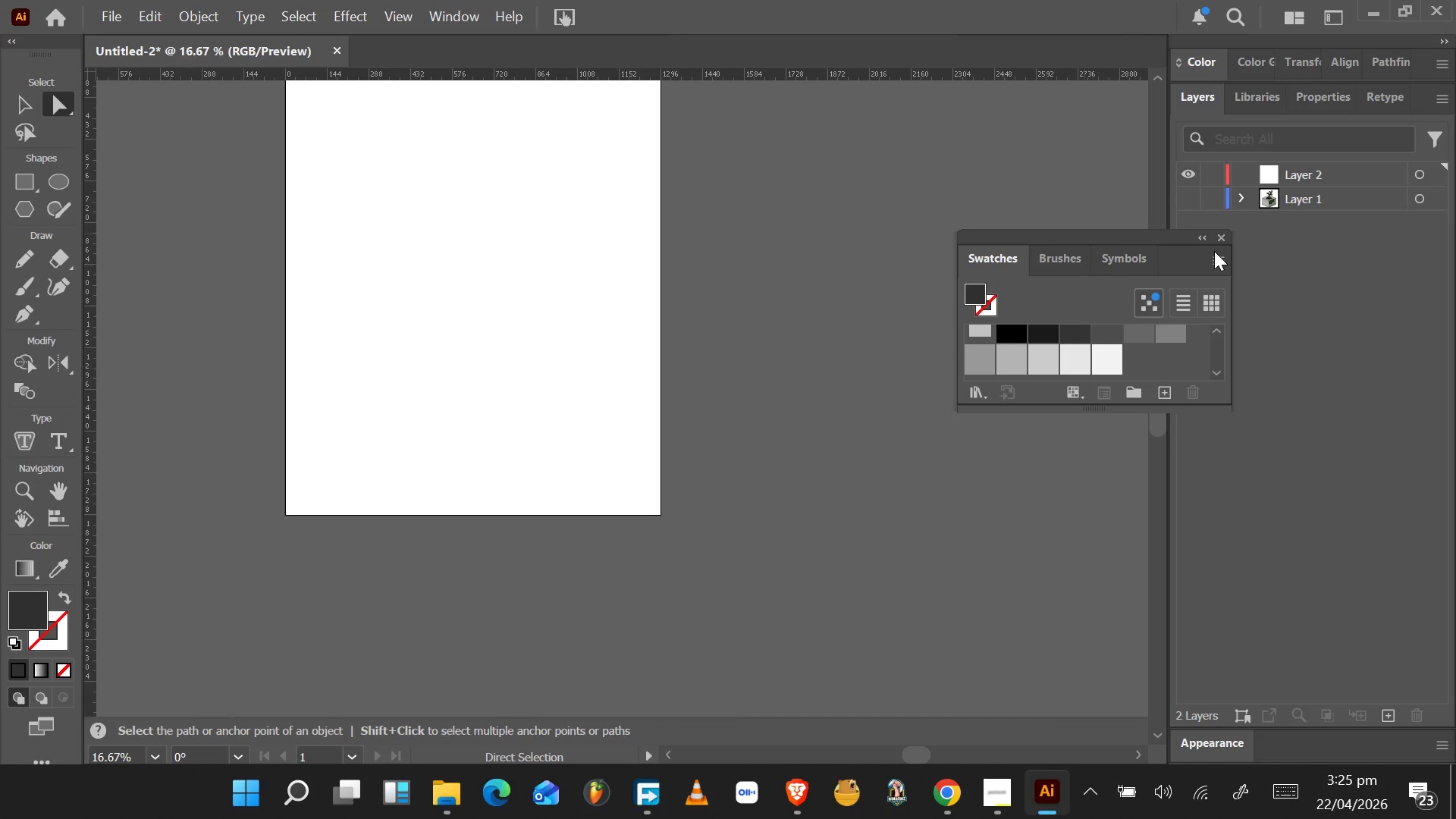 
wait(32.34)
 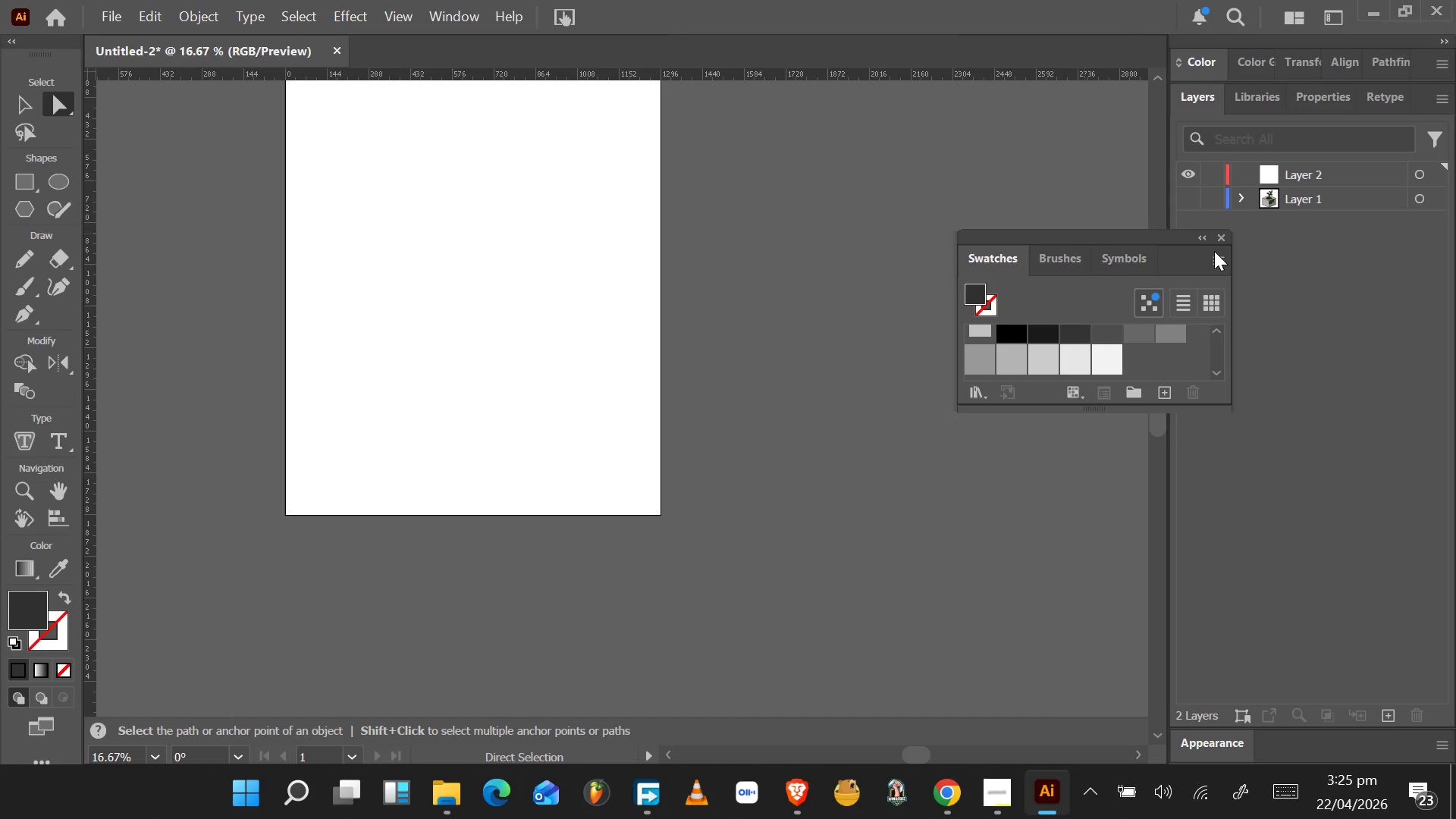 
scroll: coordinate [1455, 482], scroll_direction: down, amount: 18.0
 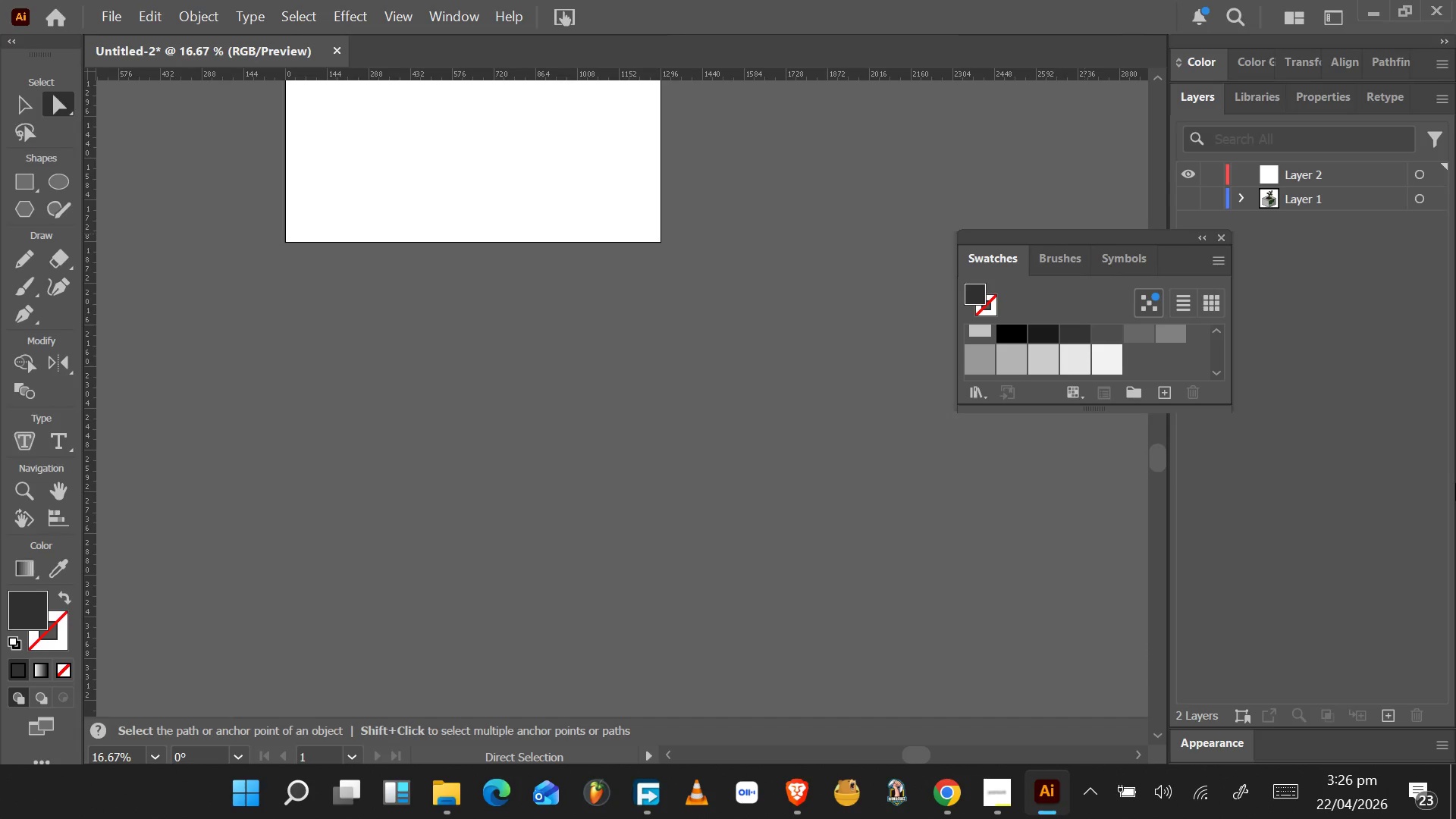 
scroll: coordinate [887, 381], scroll_direction: up, amount: 31.0
 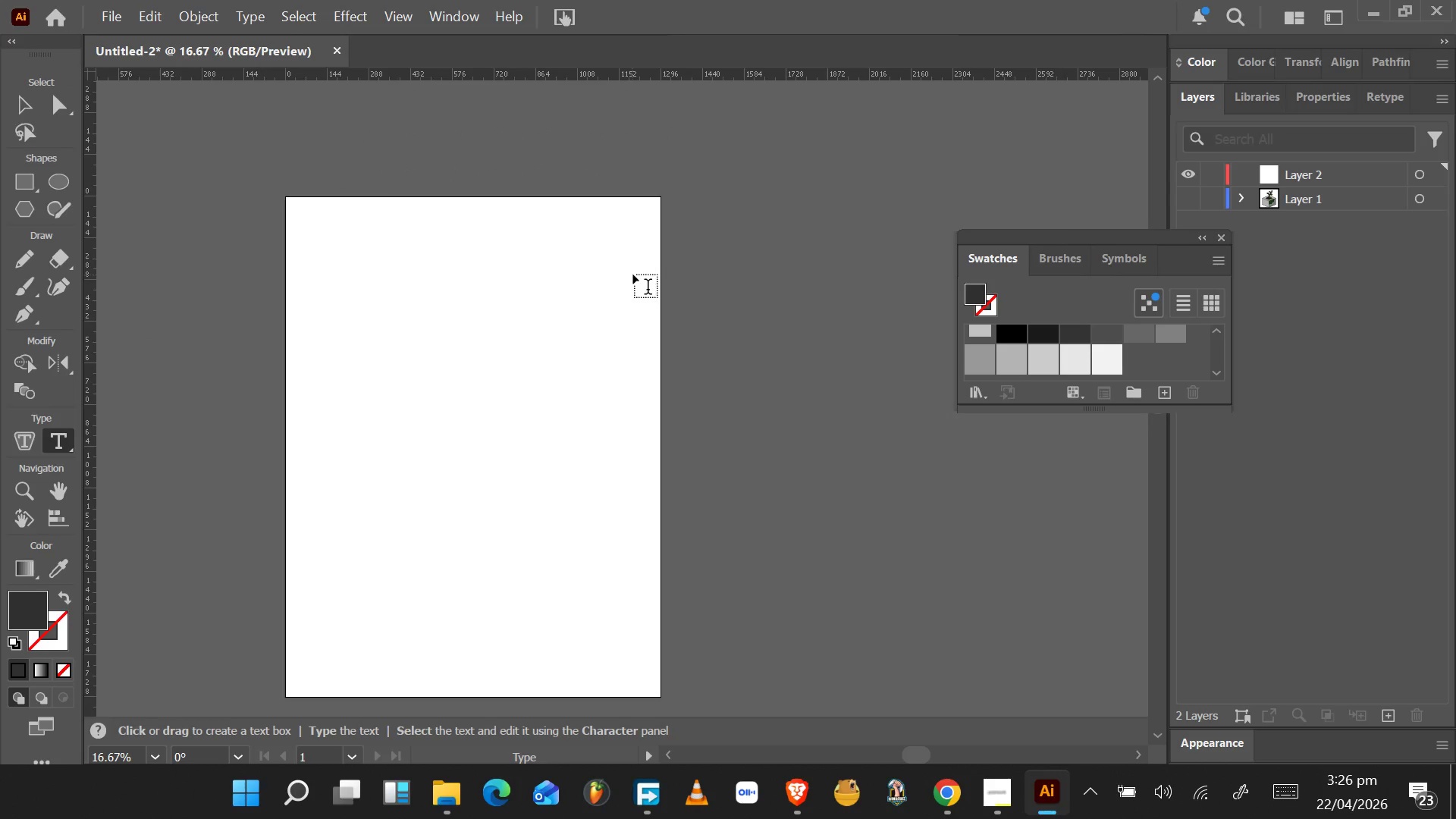 
wait(10.47)
 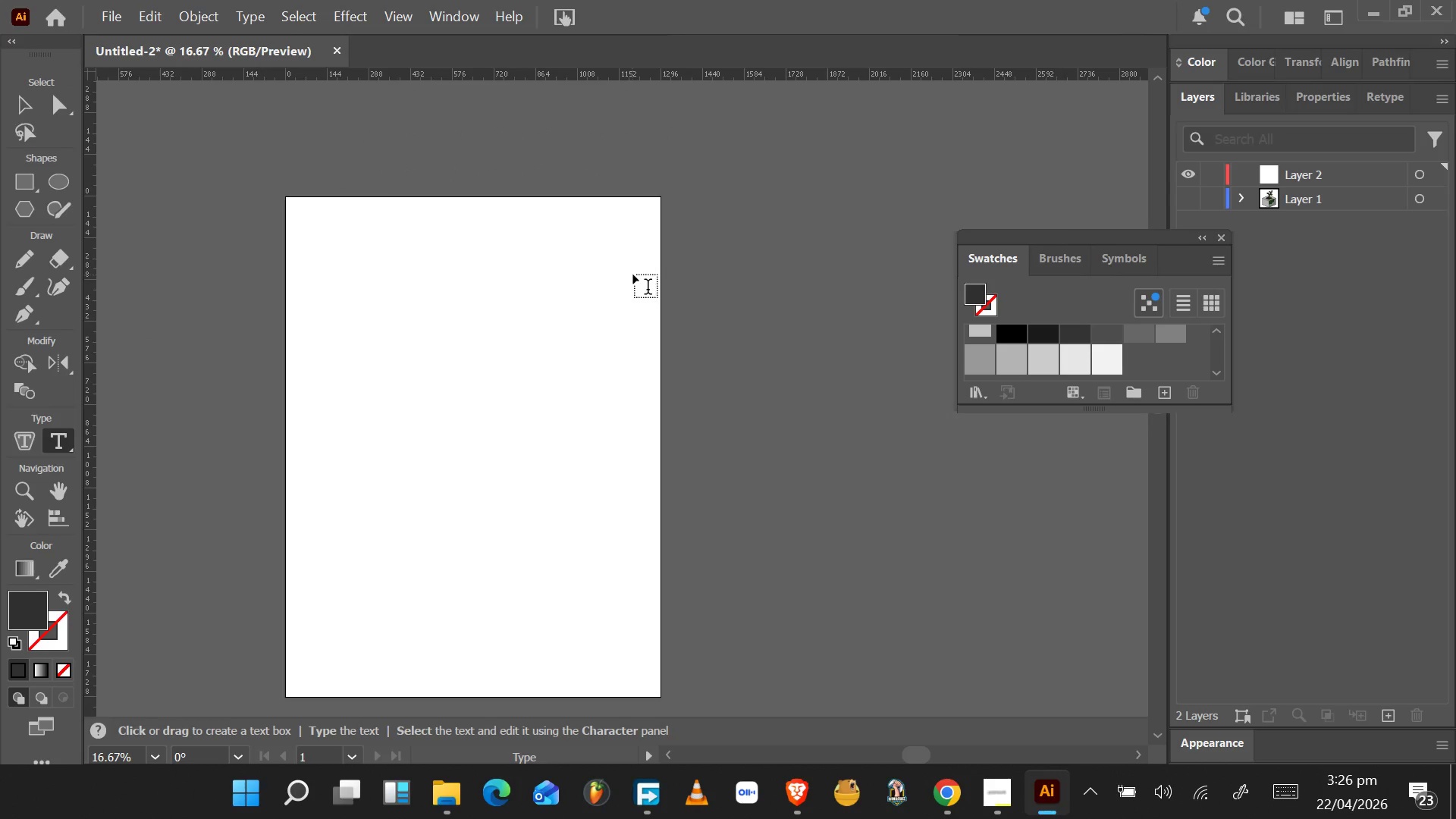 
left_click([616, 269])
 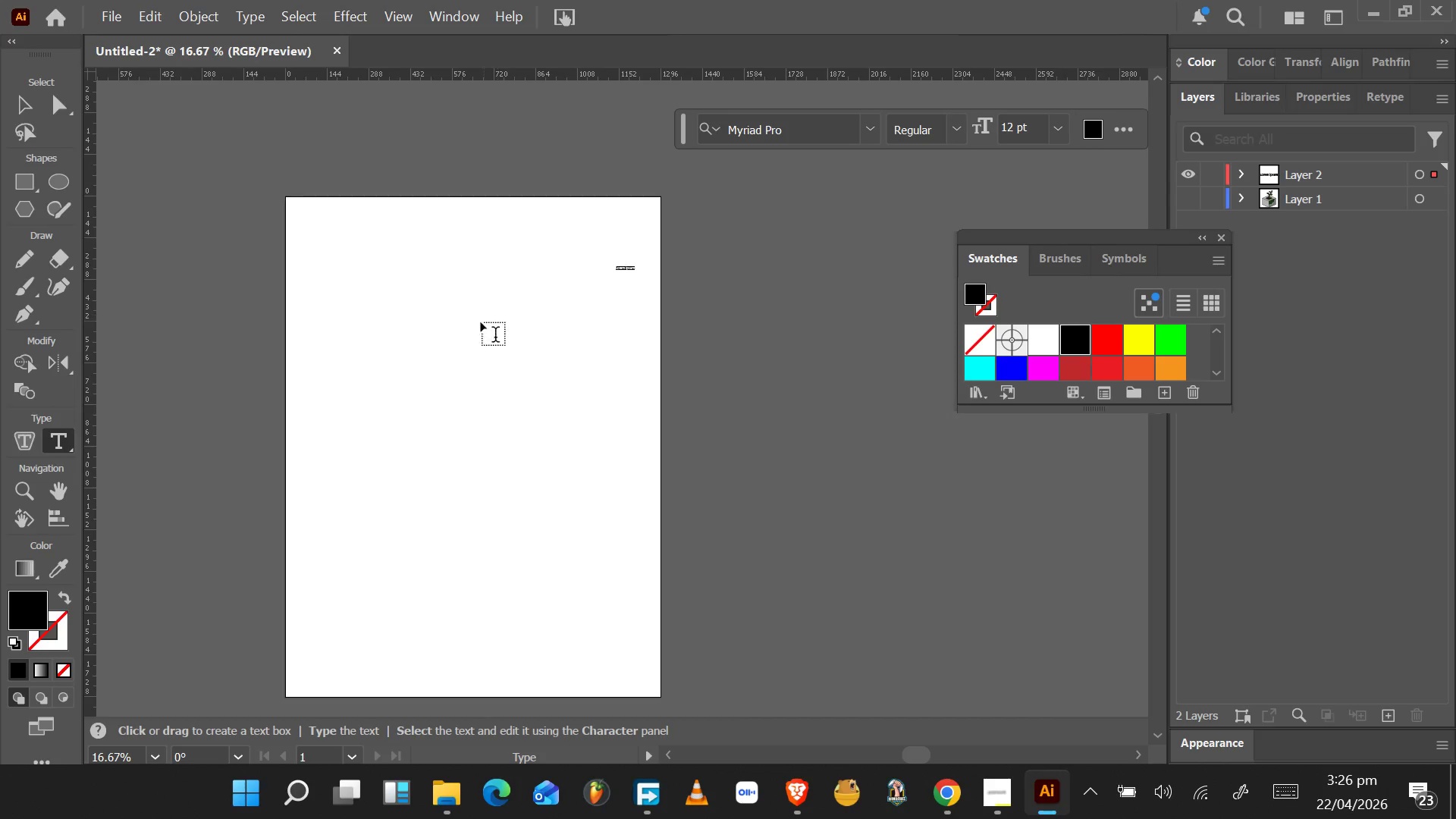 
key(CapsLock)
 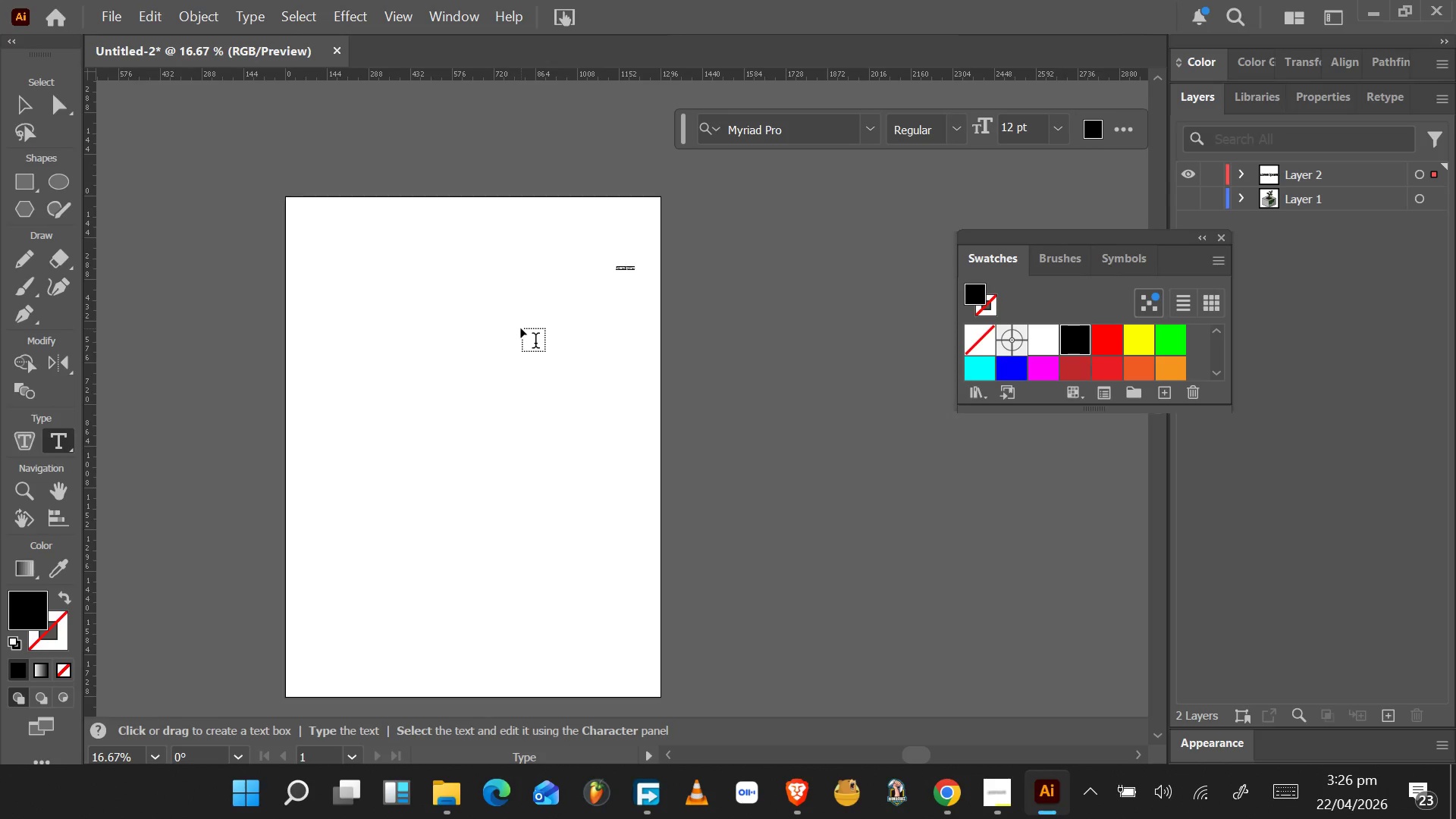 
key(Control+A)
 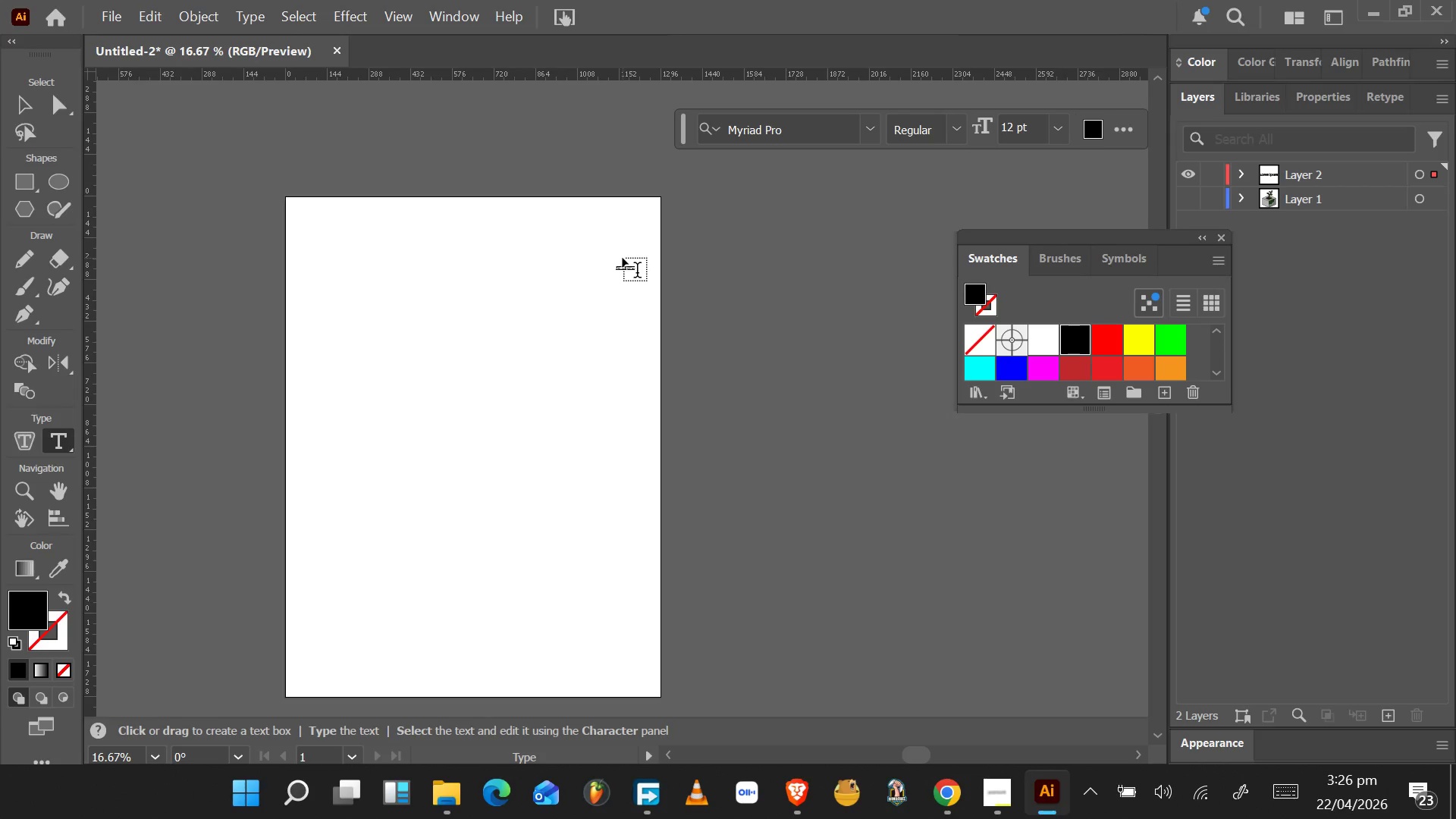 
type(r)
key(Backspace)
type(ROOTED)
 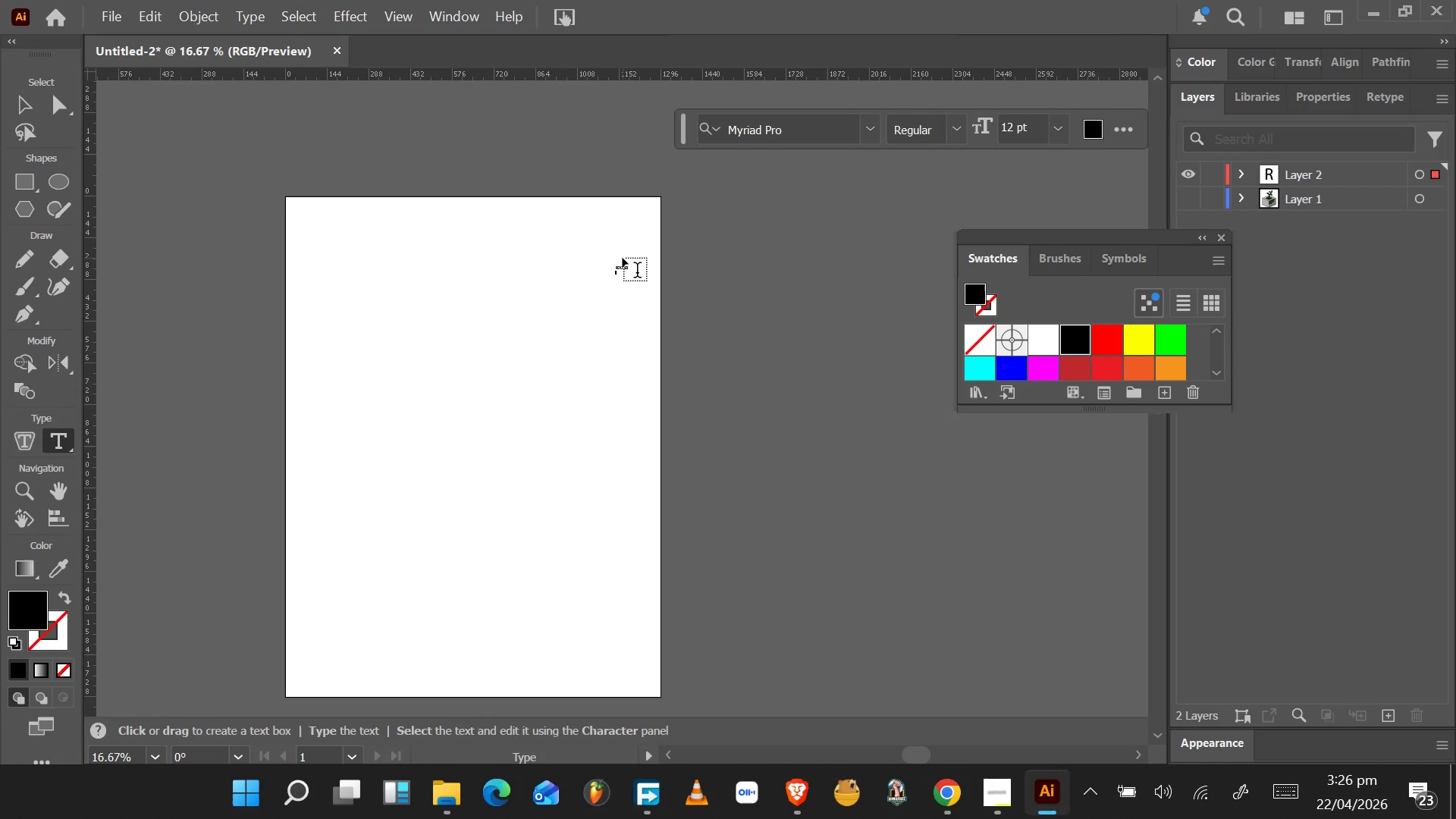 
key(Enter)
 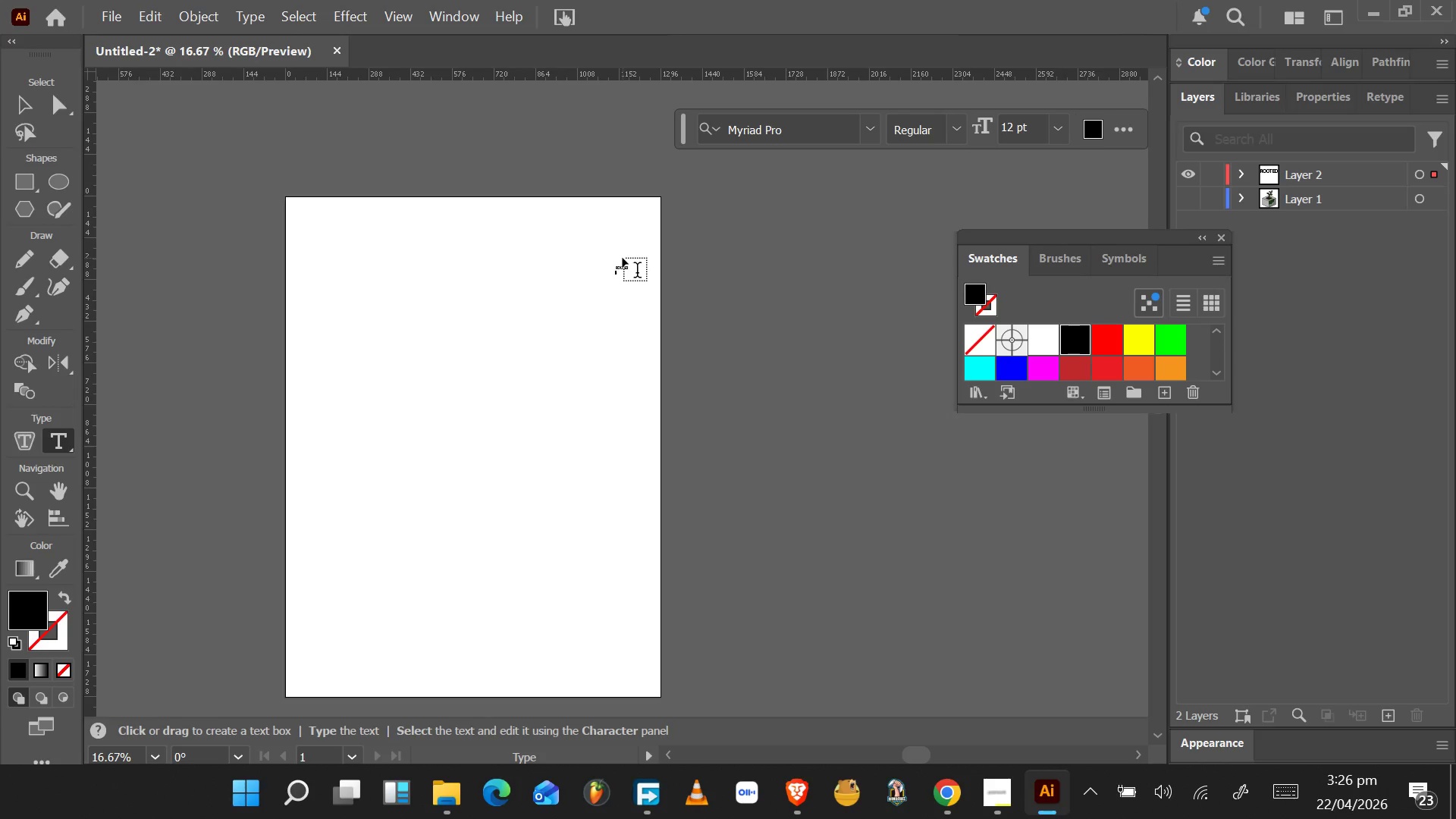 
type(IN)
 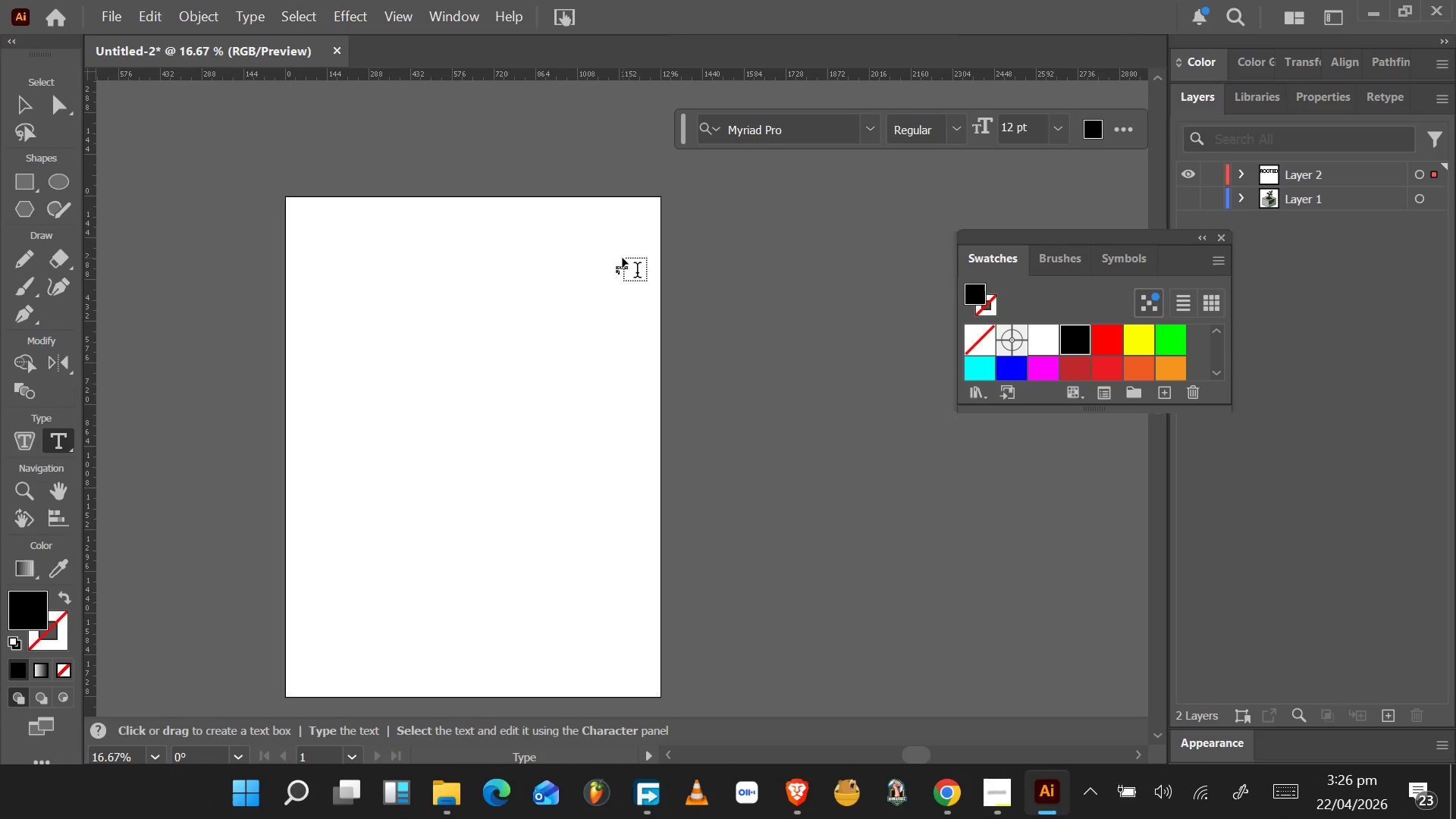 
key(Enter)
 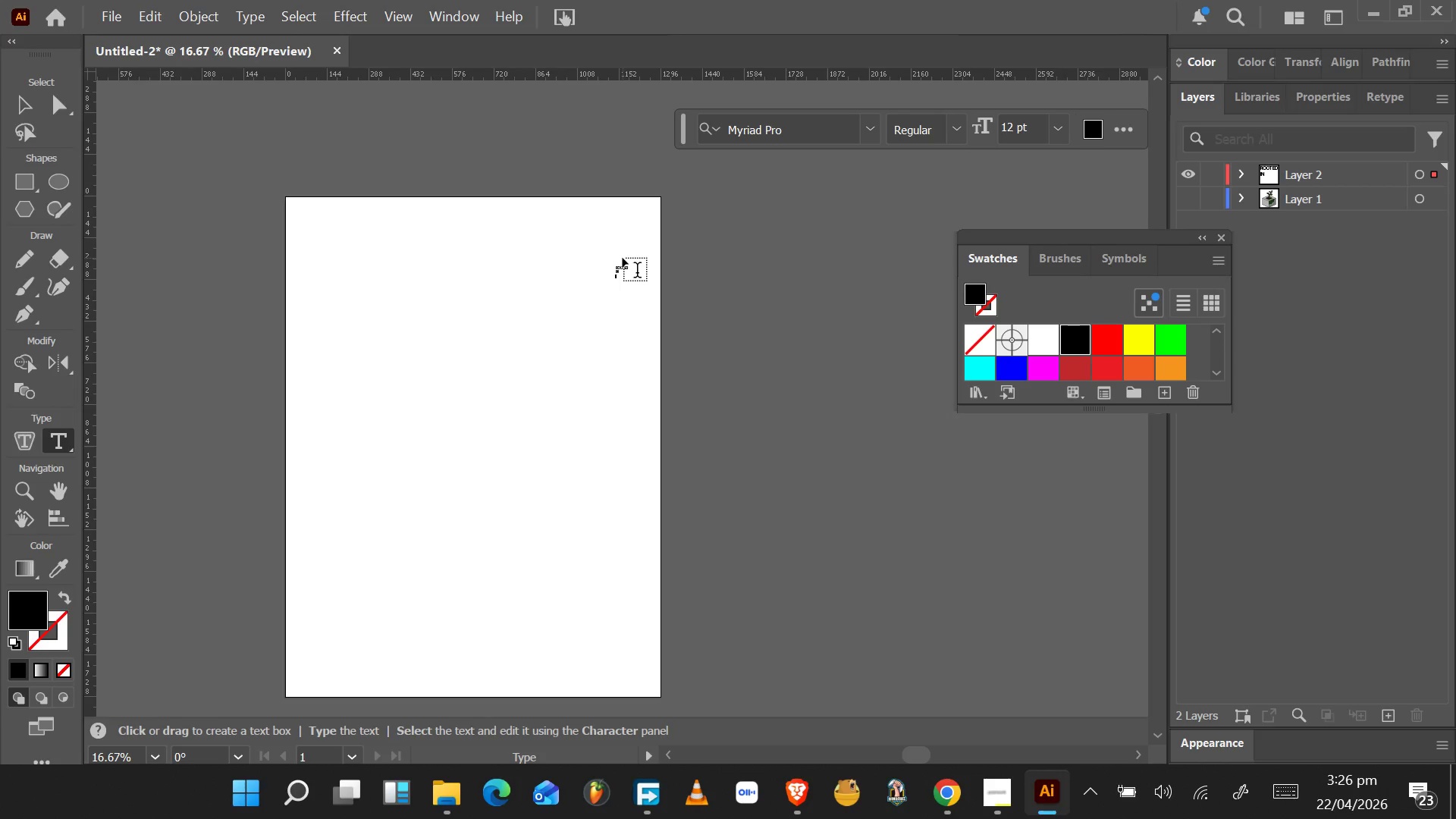 
type(THE )
key(Backspace)
 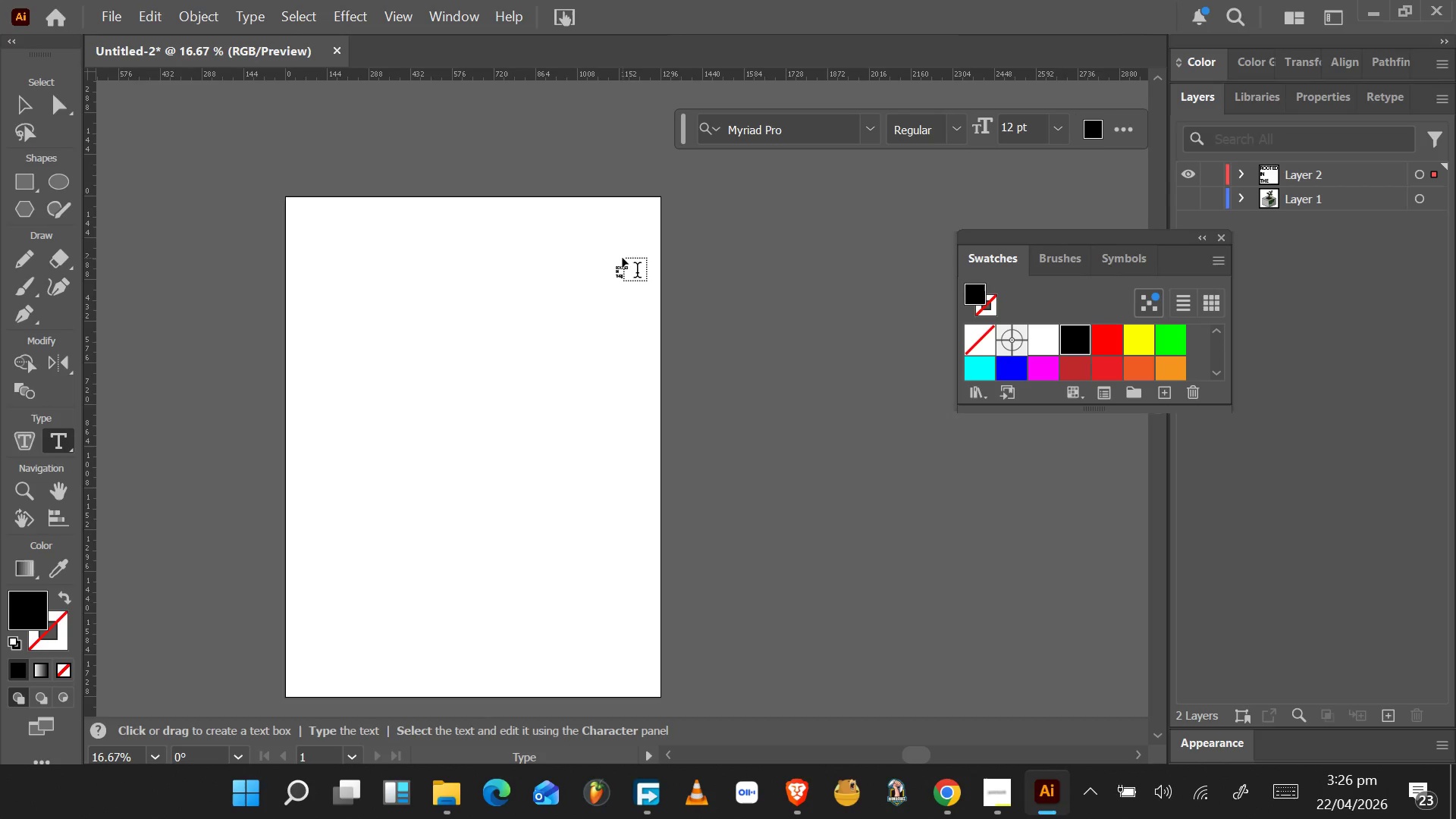 
key(Enter)
 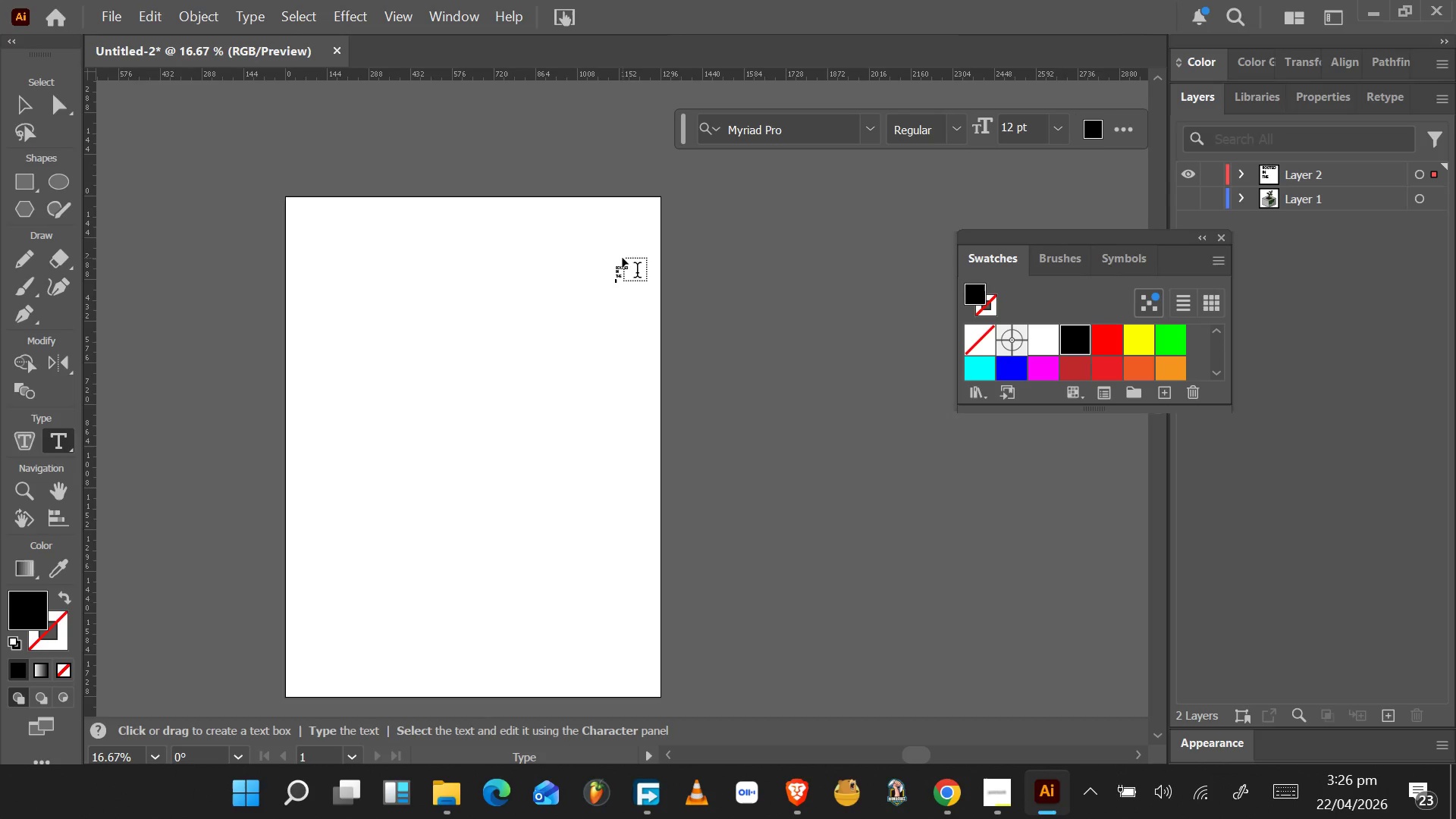 
type(GRID)
 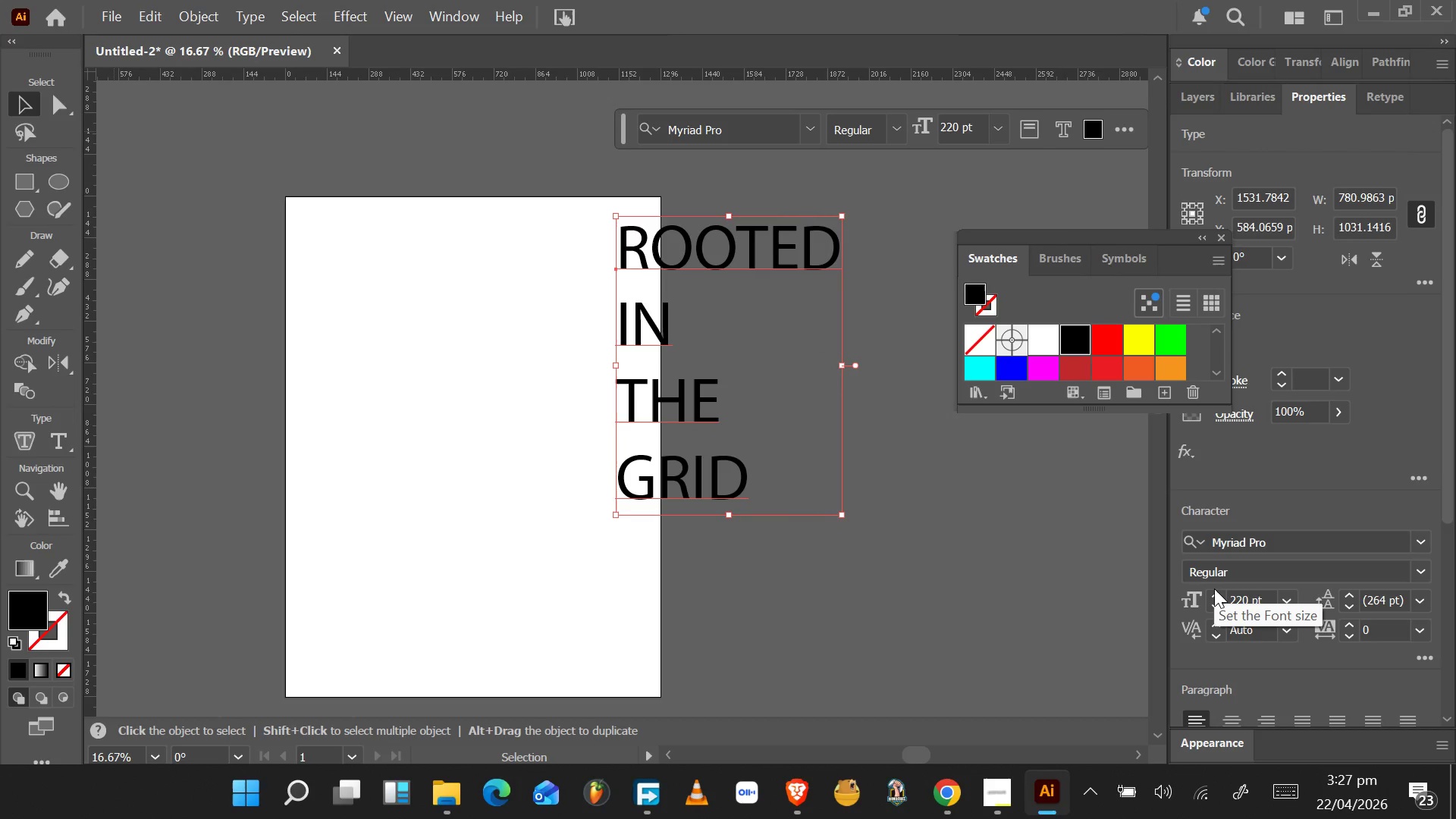 
wait(39.09)
 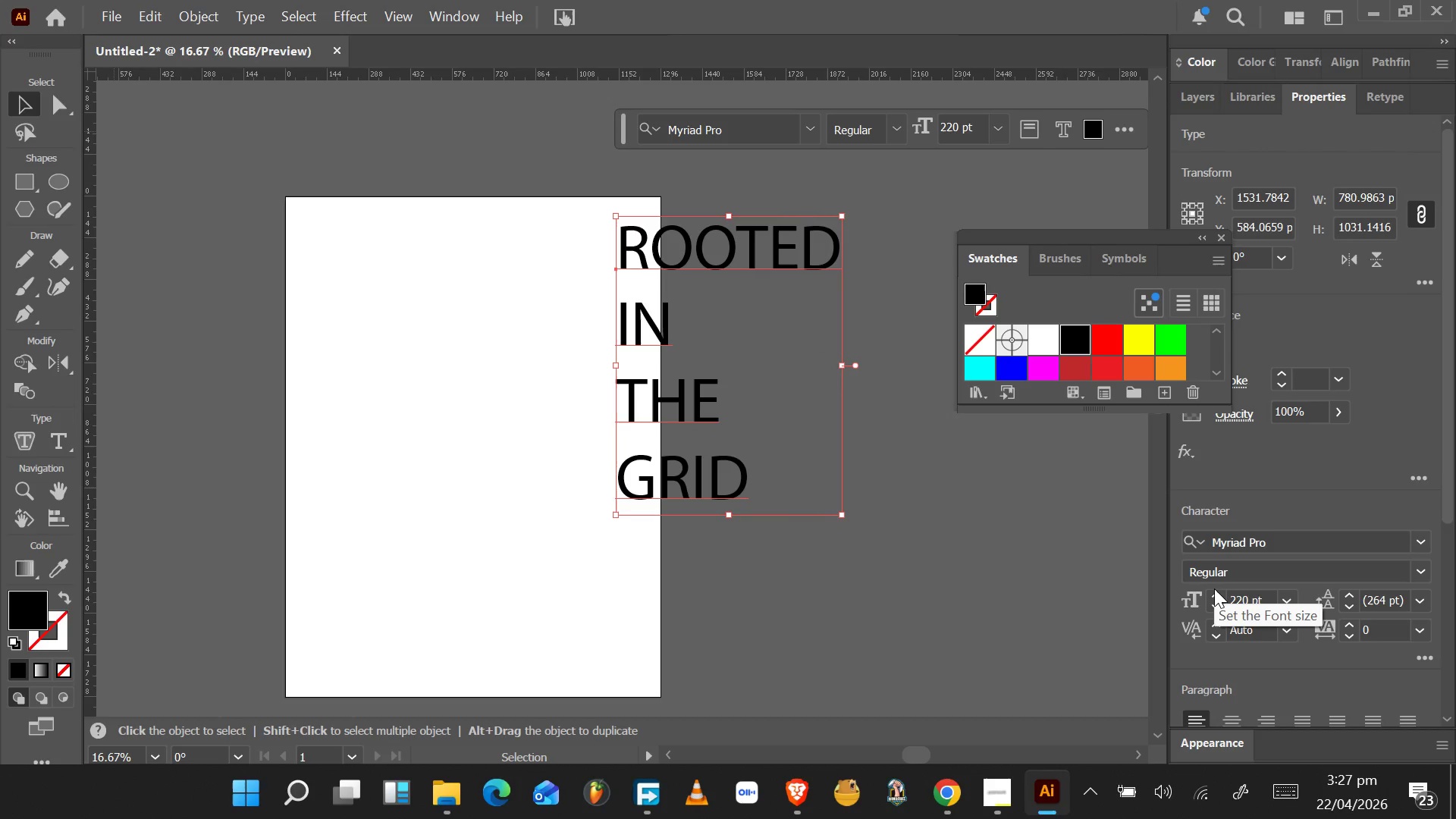 
left_click_drag(start_coordinate=[670, 392], to_coordinate=[450, 449])
 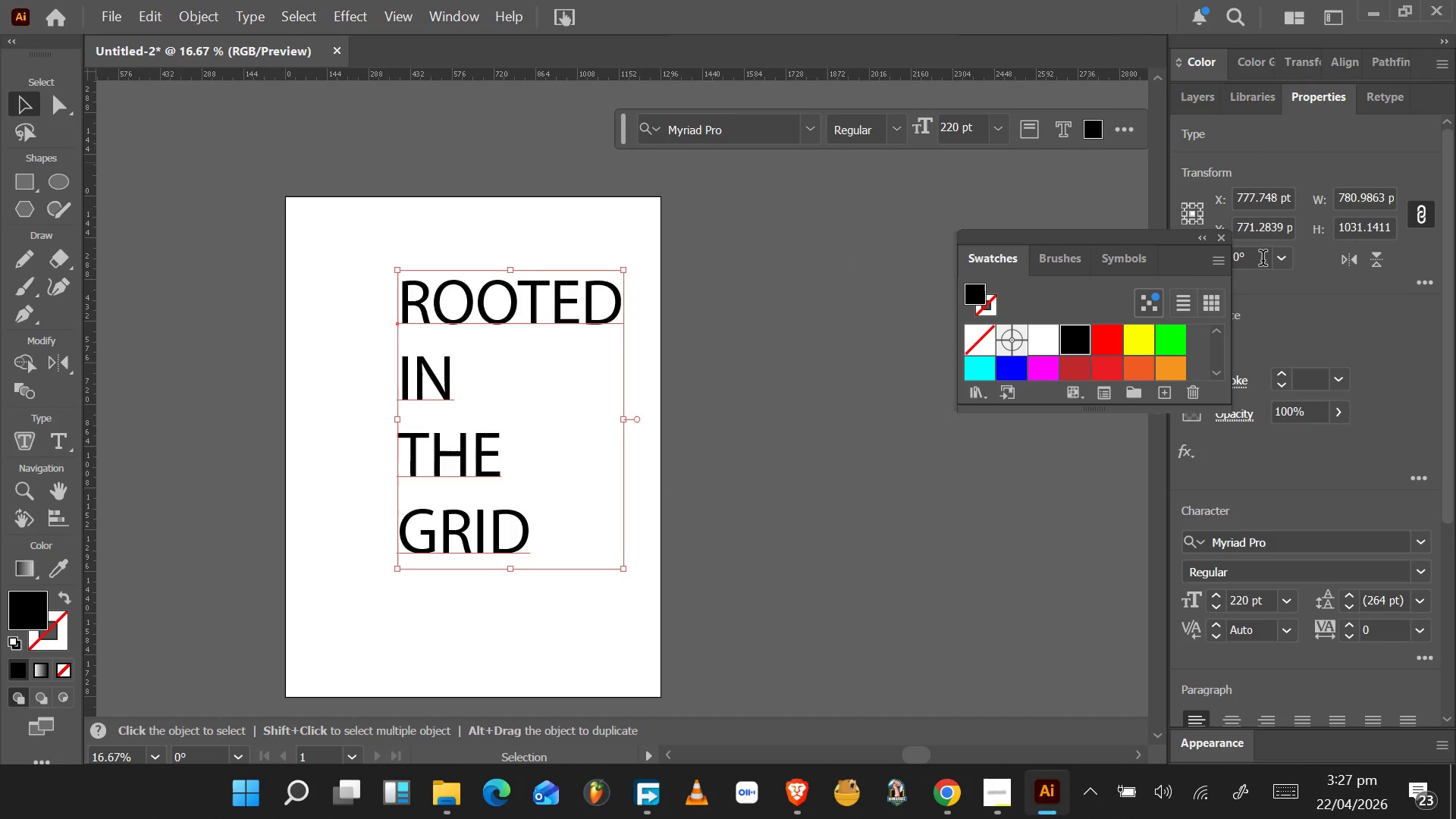 
scroll: coordinate [1239, 581], scroll_direction: down, amount: 4.0
 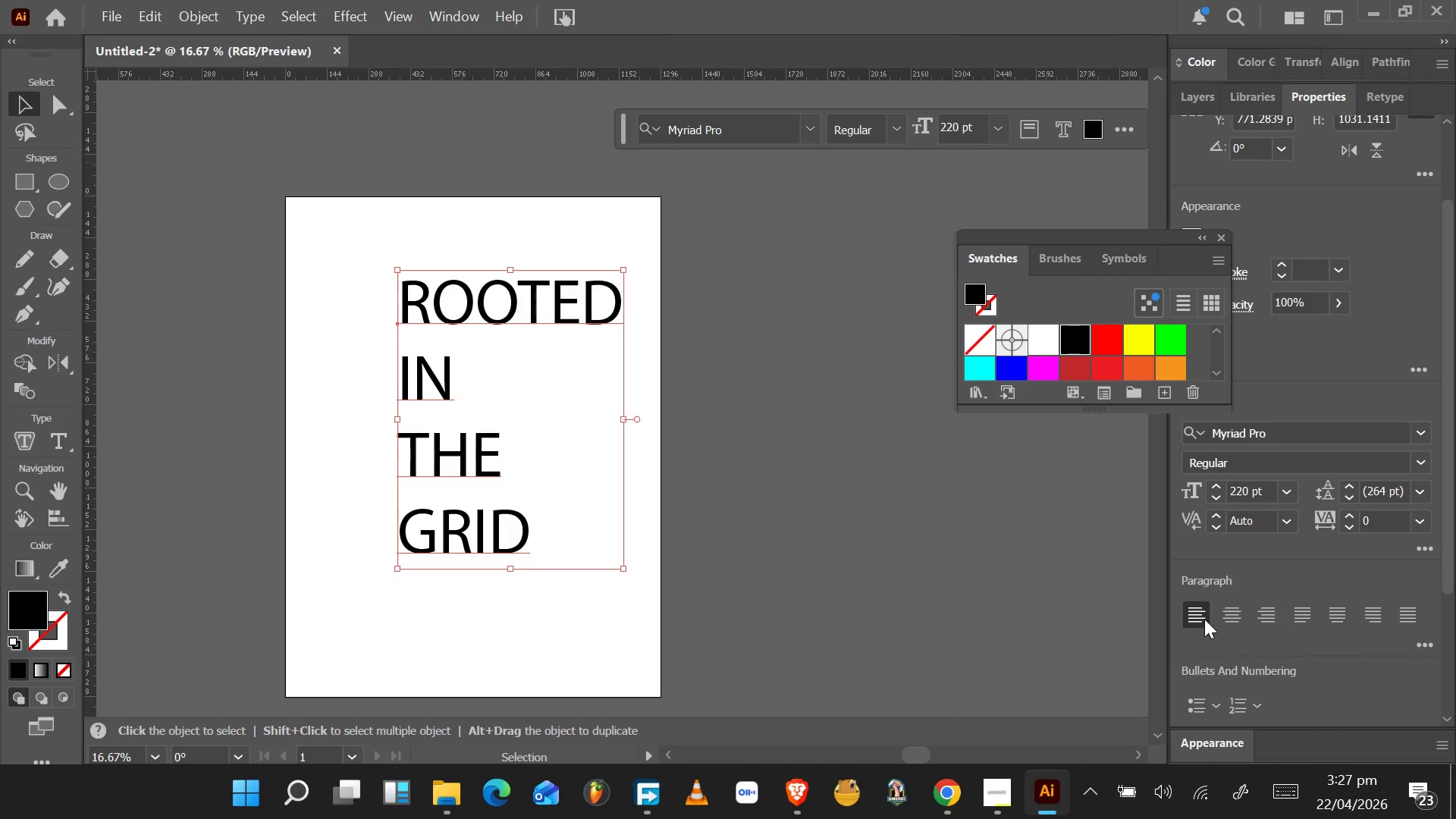 
left_click([1221, 618])
 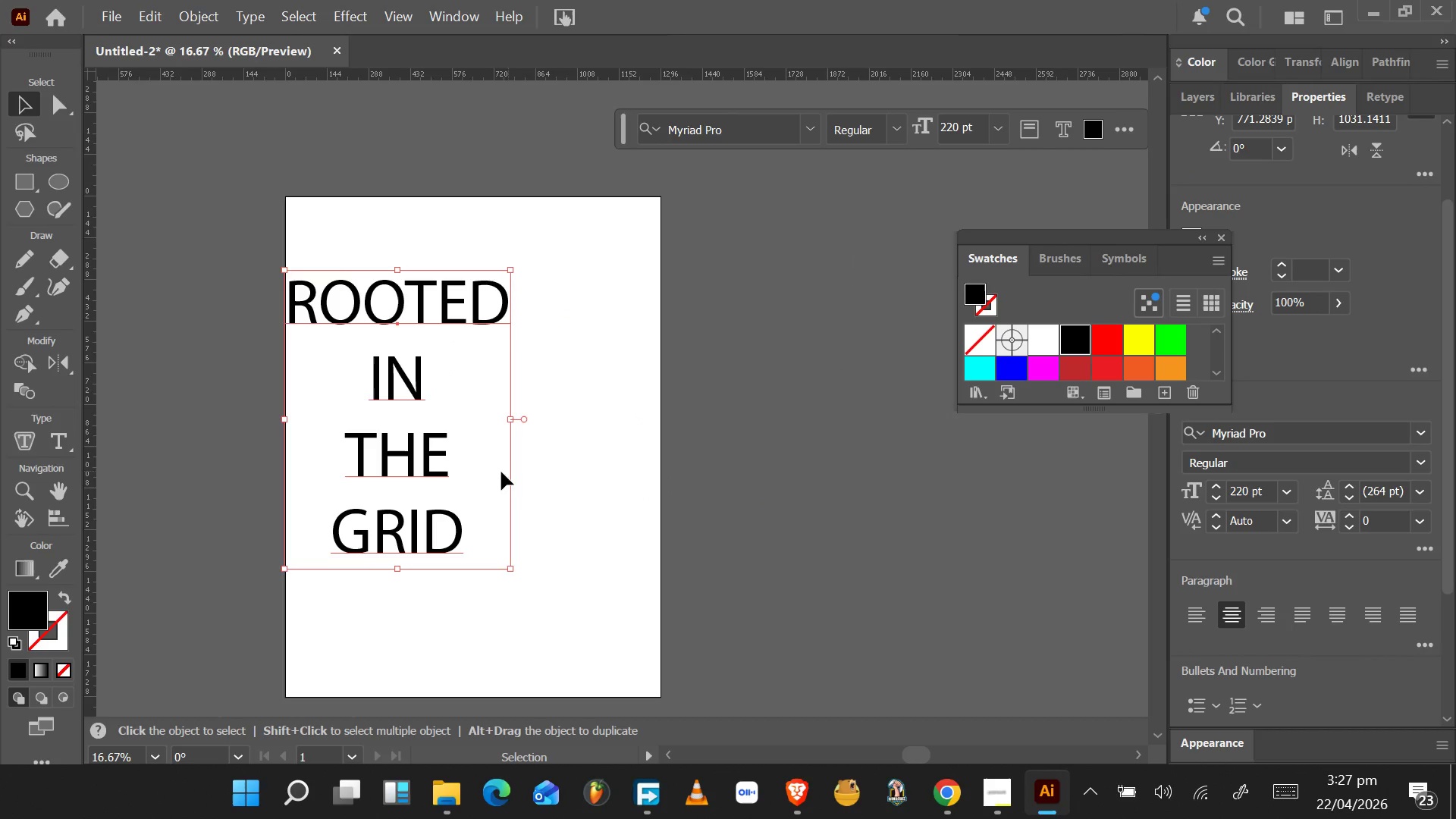 
left_click_drag(start_coordinate=[440, 470], to_coordinate=[527, 471])
 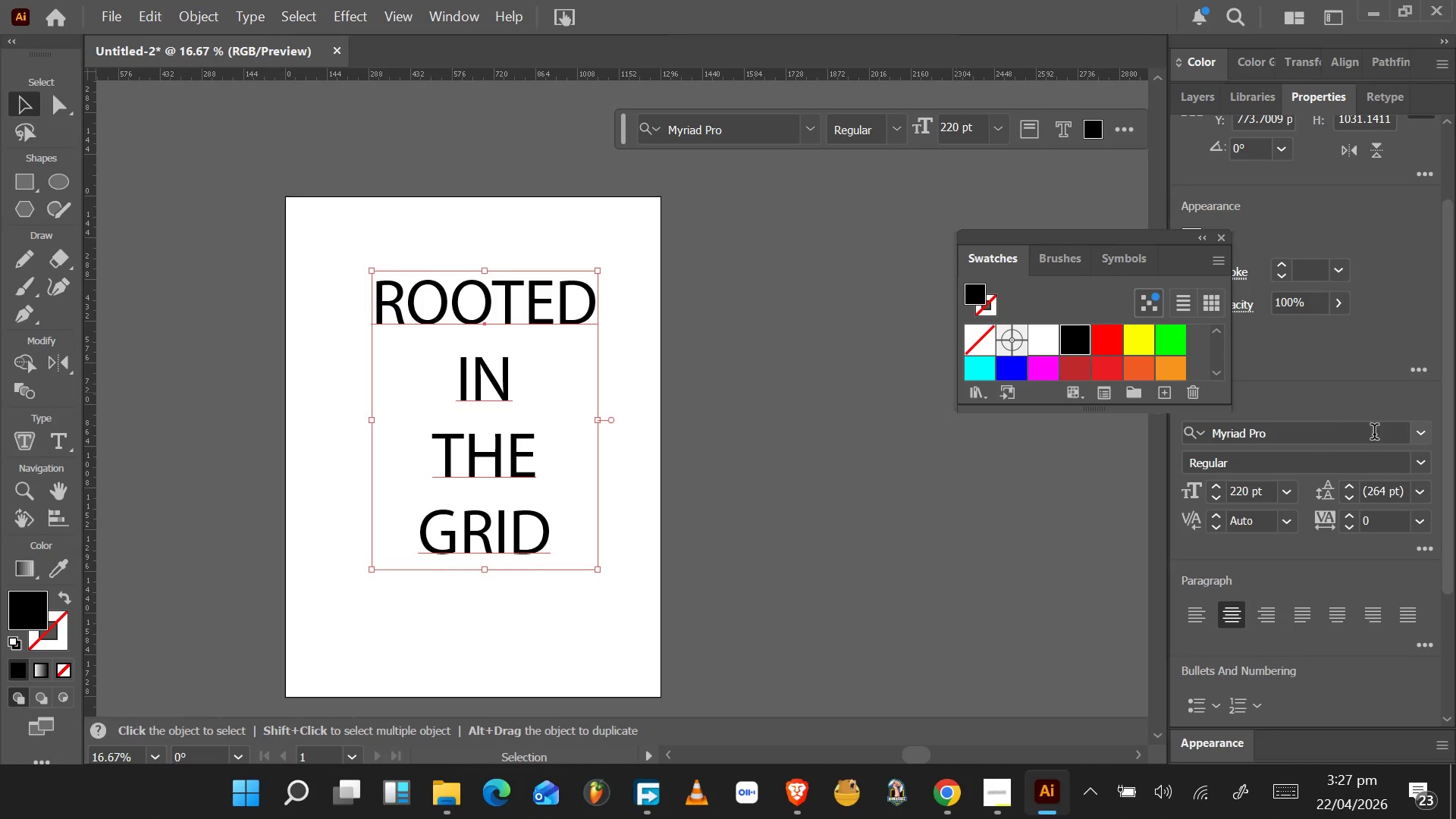 
left_click([1420, 435])
 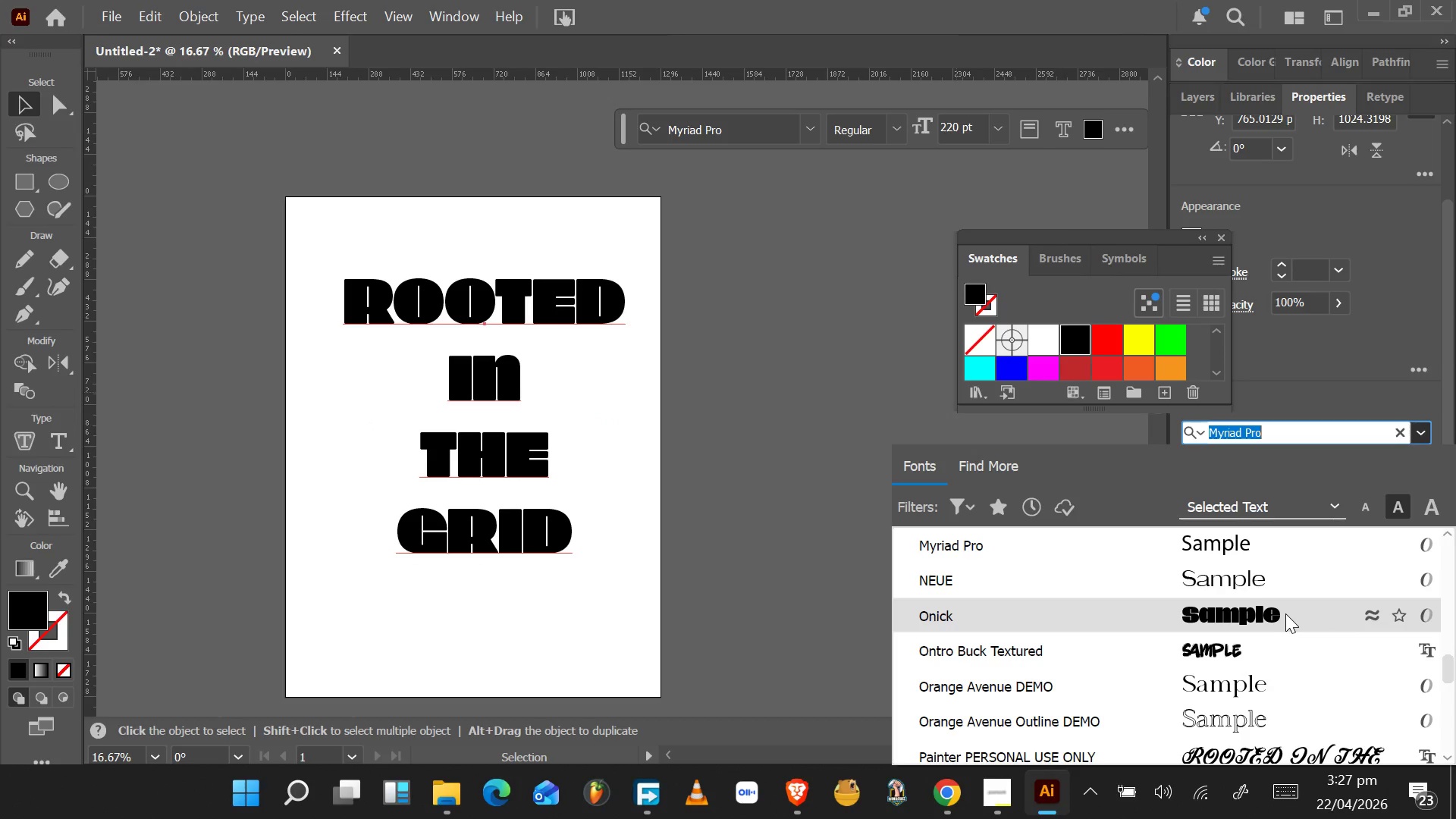 
scroll: coordinate [1285, 611], scroll_direction: down, amount: 3.0
 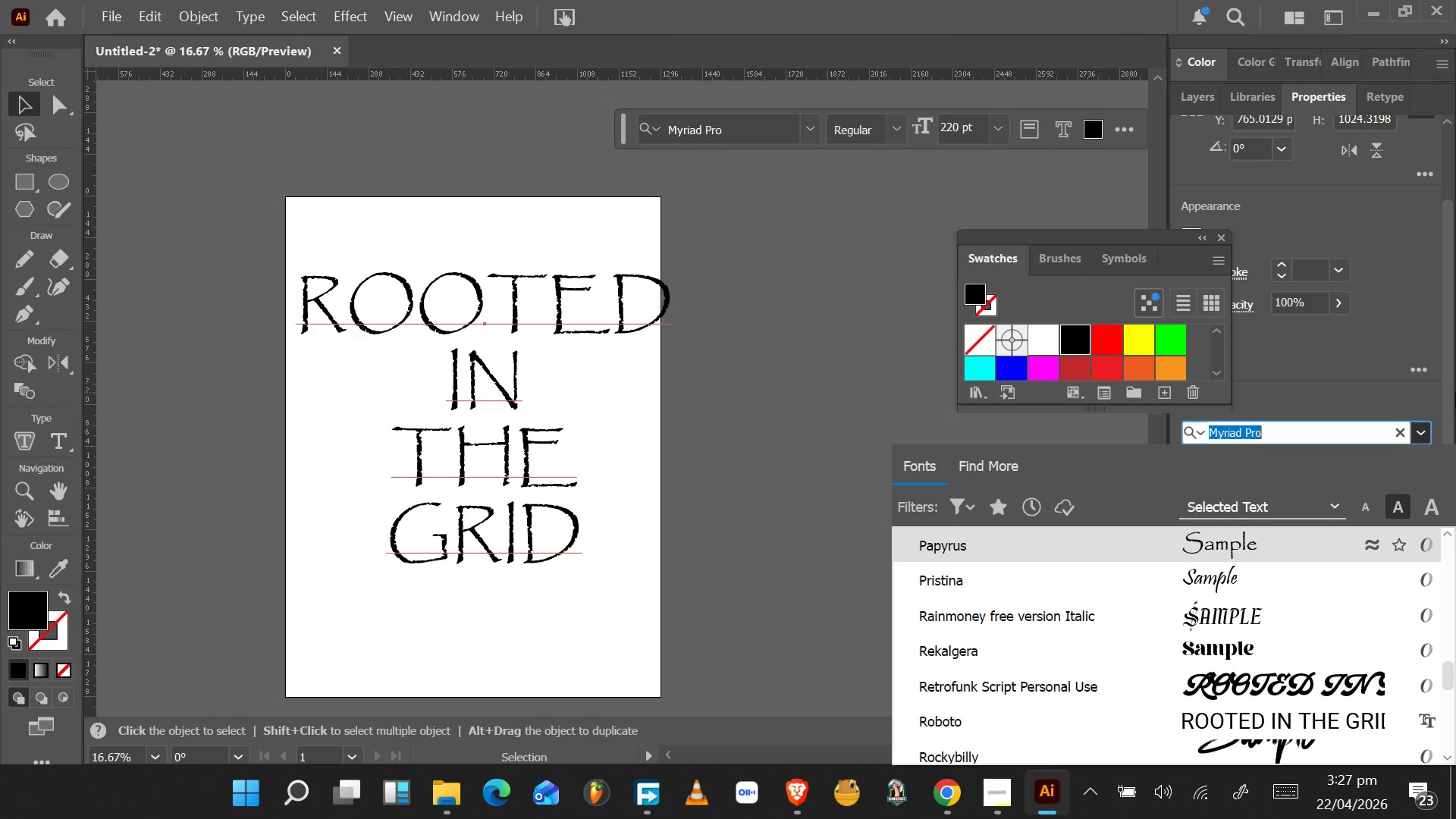 
left_click_drag(start_coordinate=[1451, 376], to_coordinate=[1455, 745])
 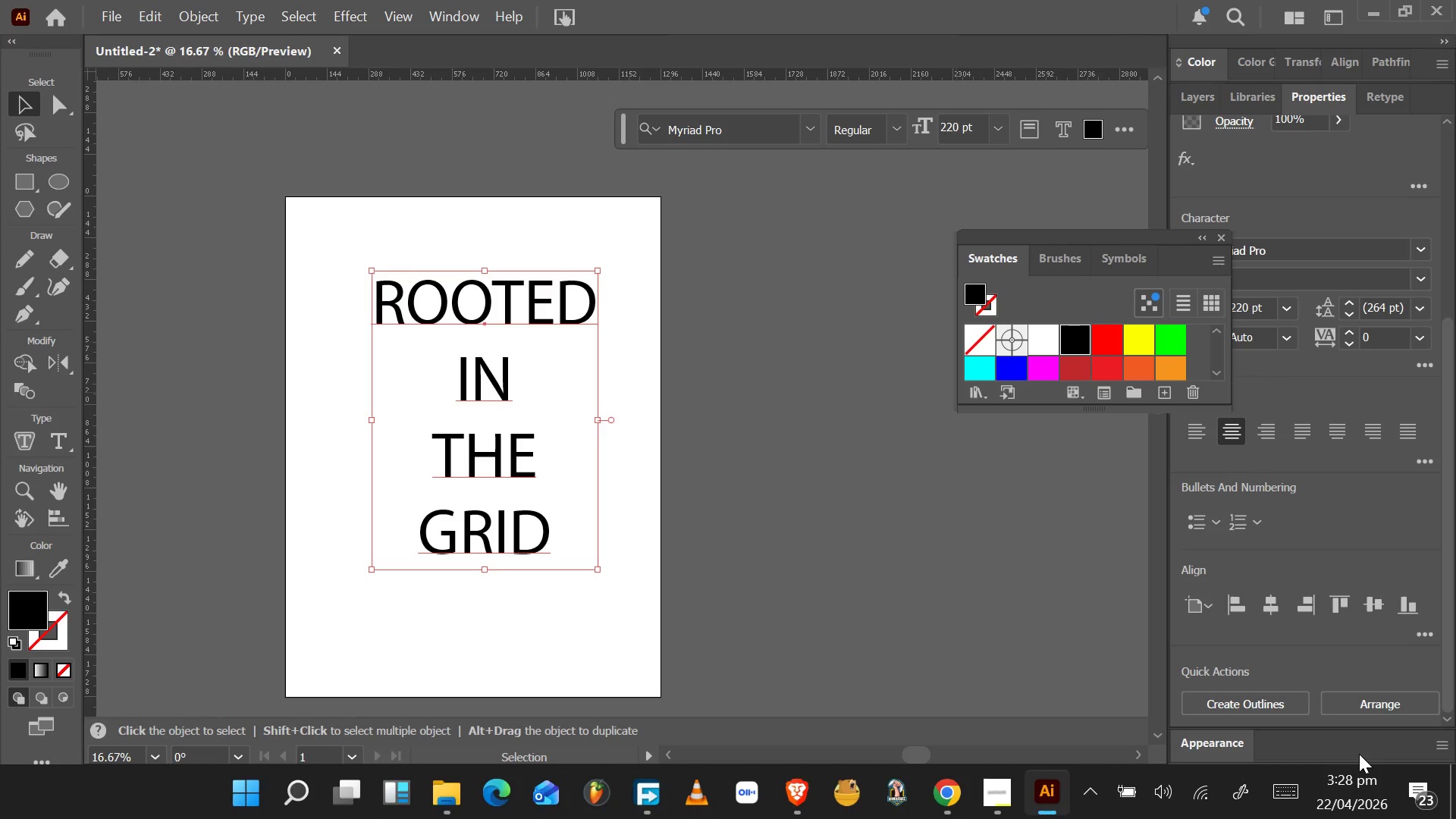 
wait(22.45)
 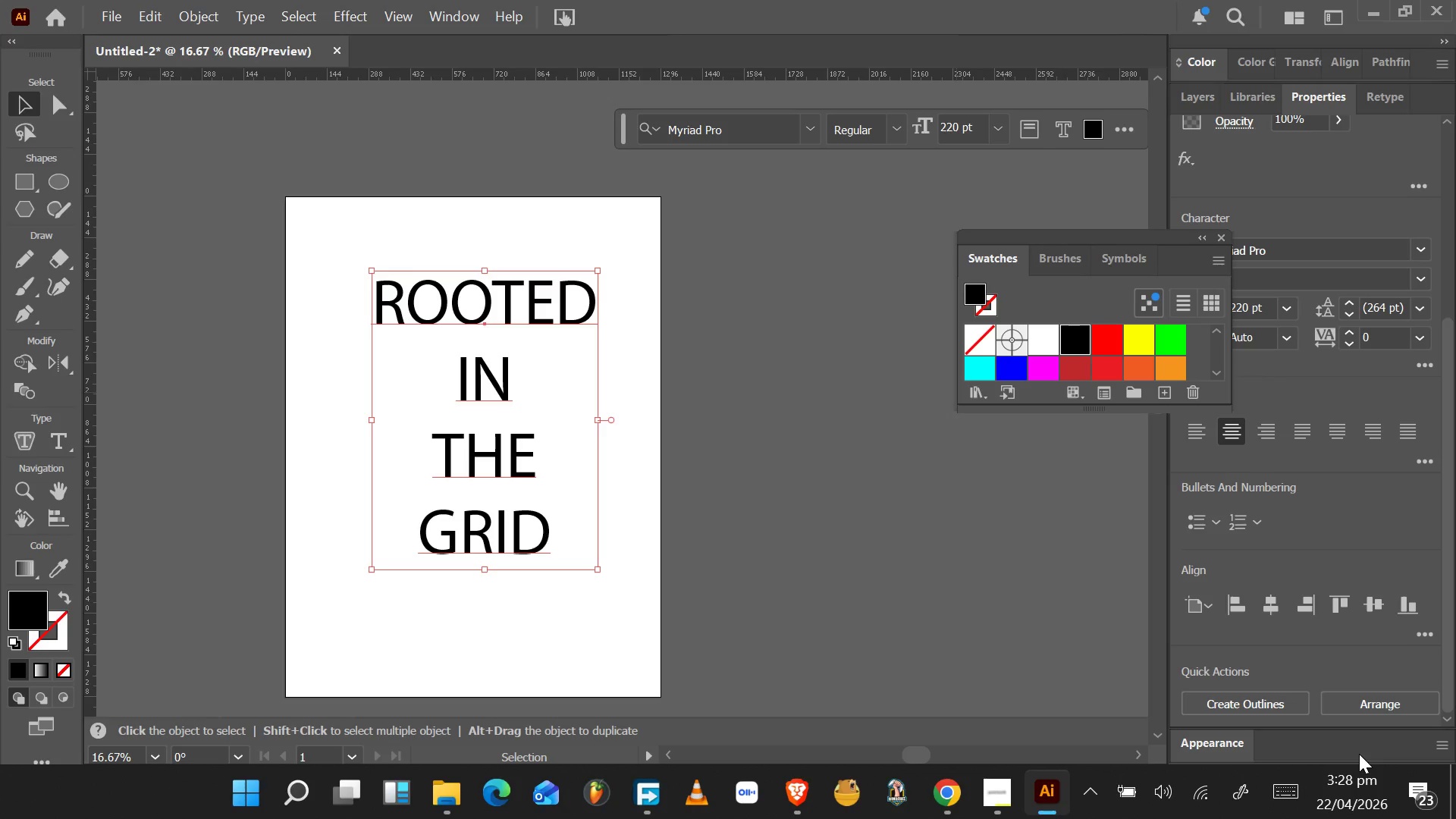 
scroll: coordinate [1307, 575], scroll_direction: down, amount: 4.0
 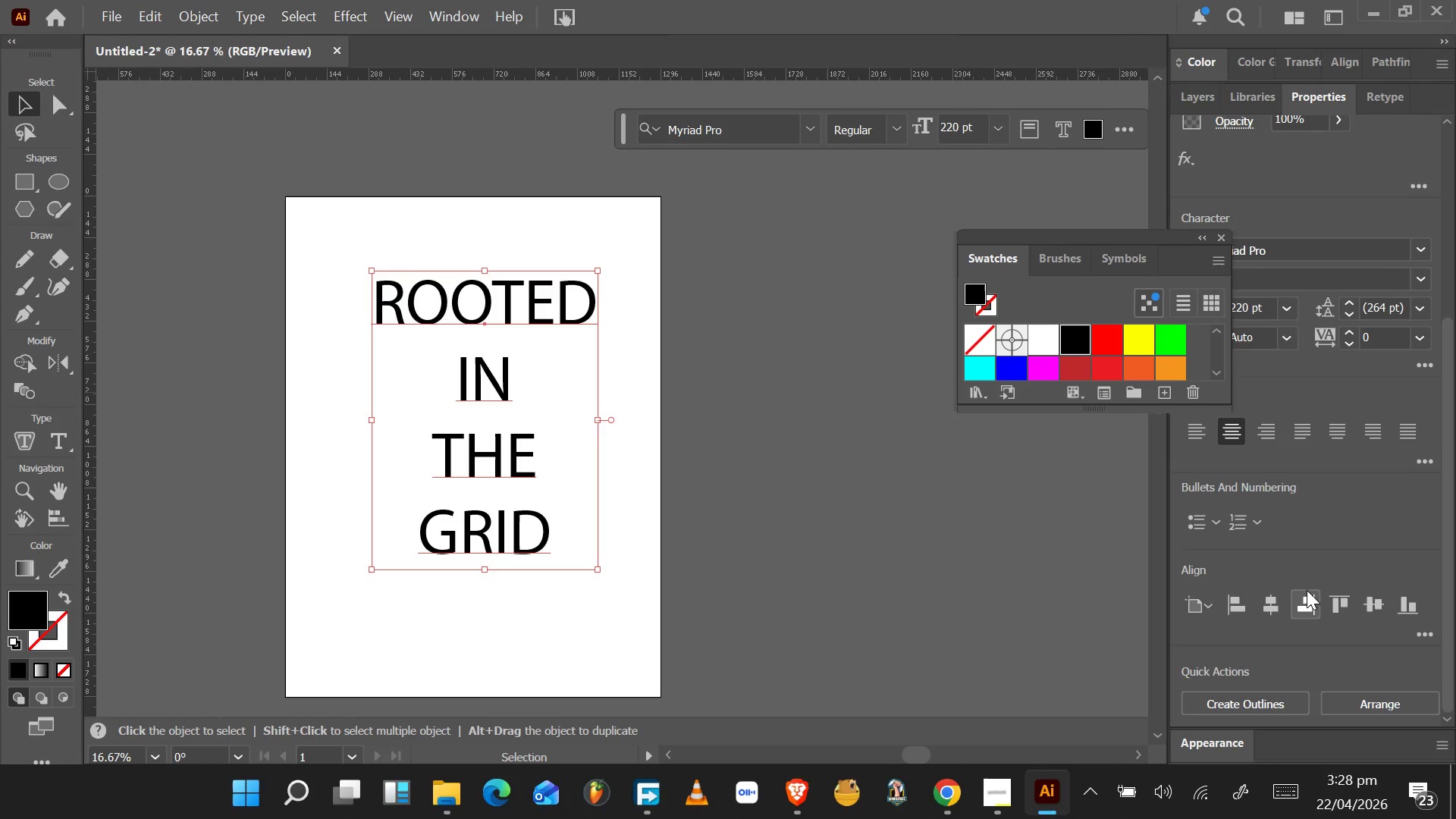 
scroll: coordinate [1307, 587], scroll_direction: up, amount: 4.0
 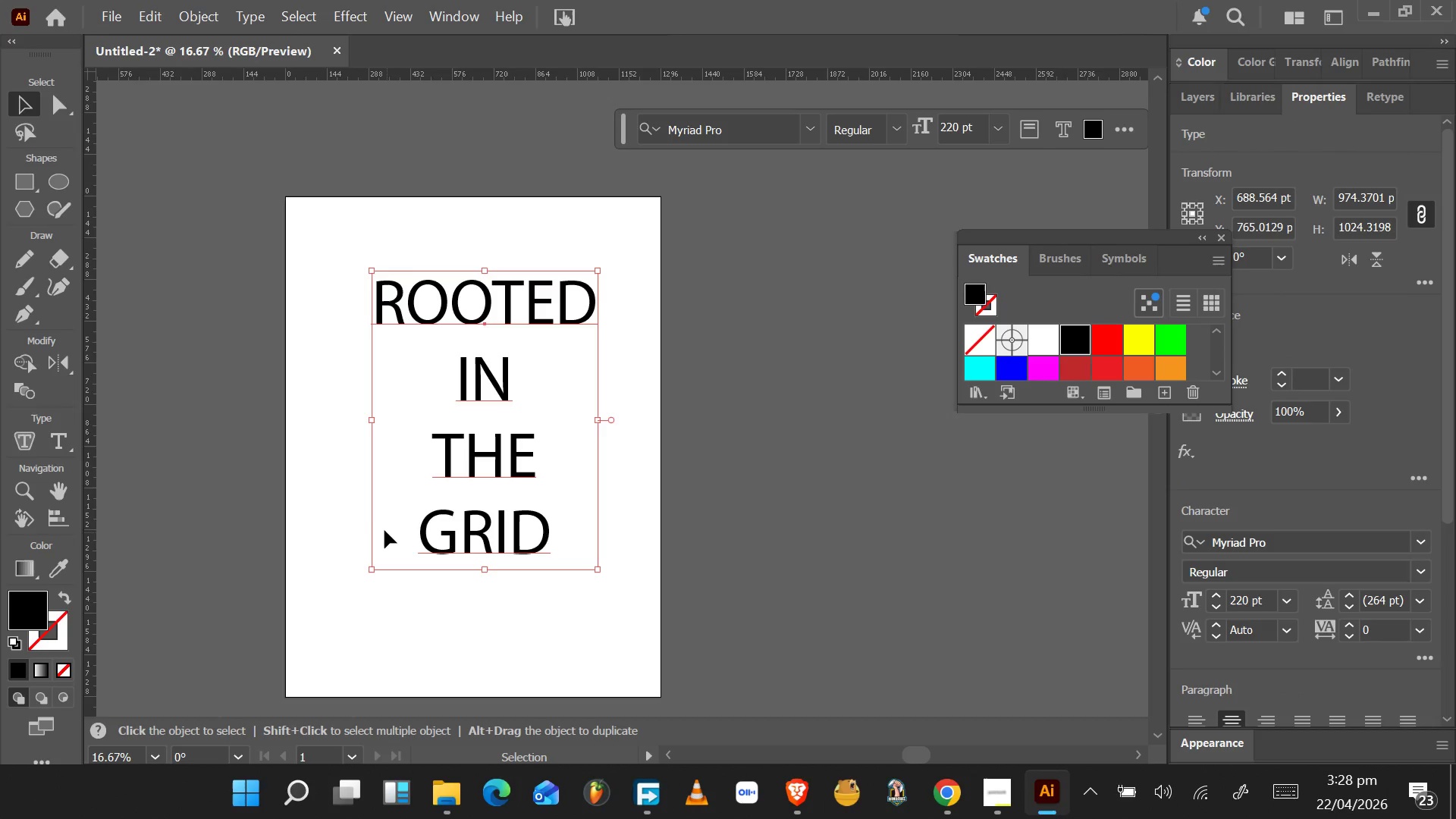 
scroll: coordinate [429, 522], scroll_direction: down, amount: 3.0
 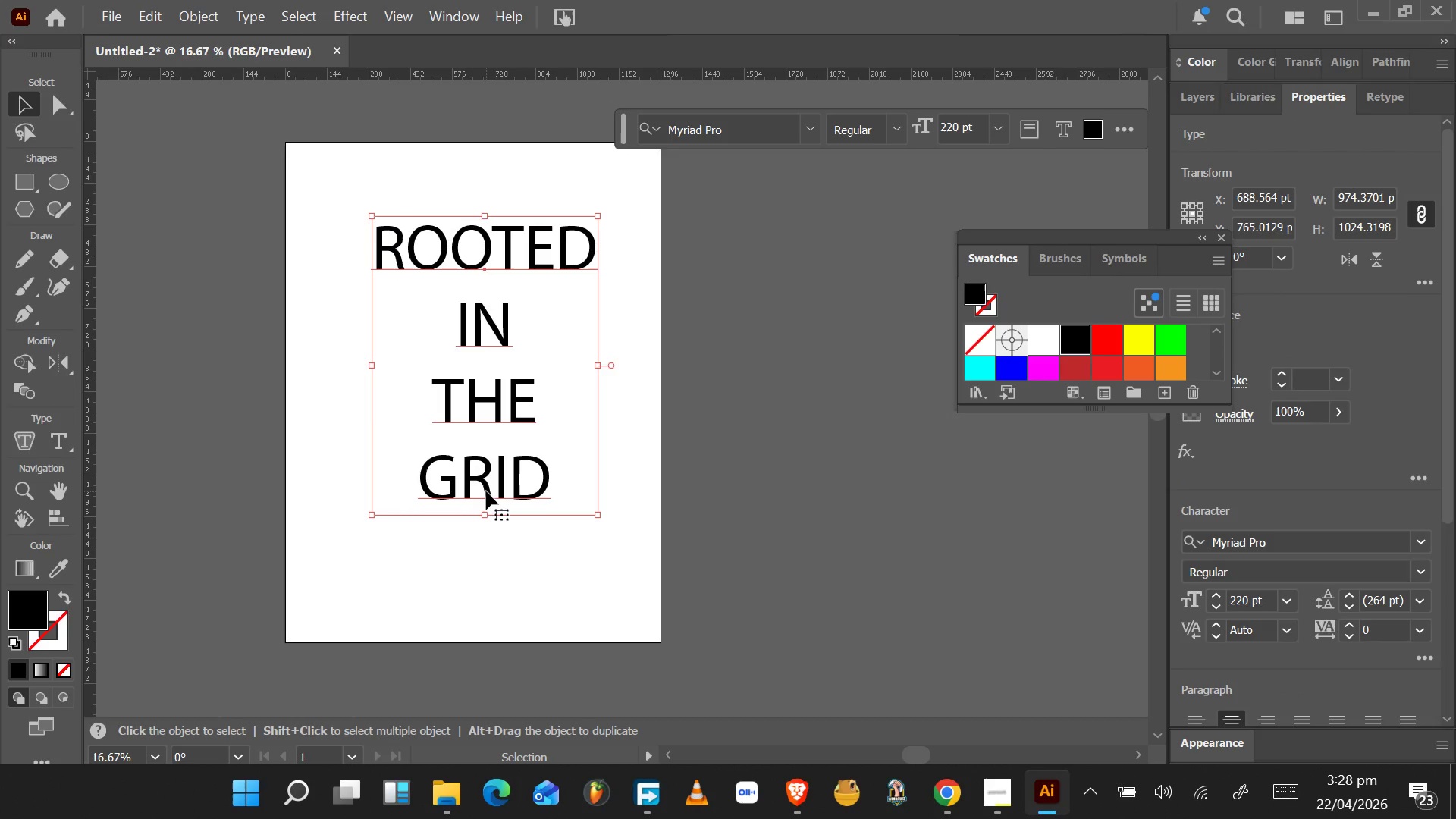 
wait(19.08)
 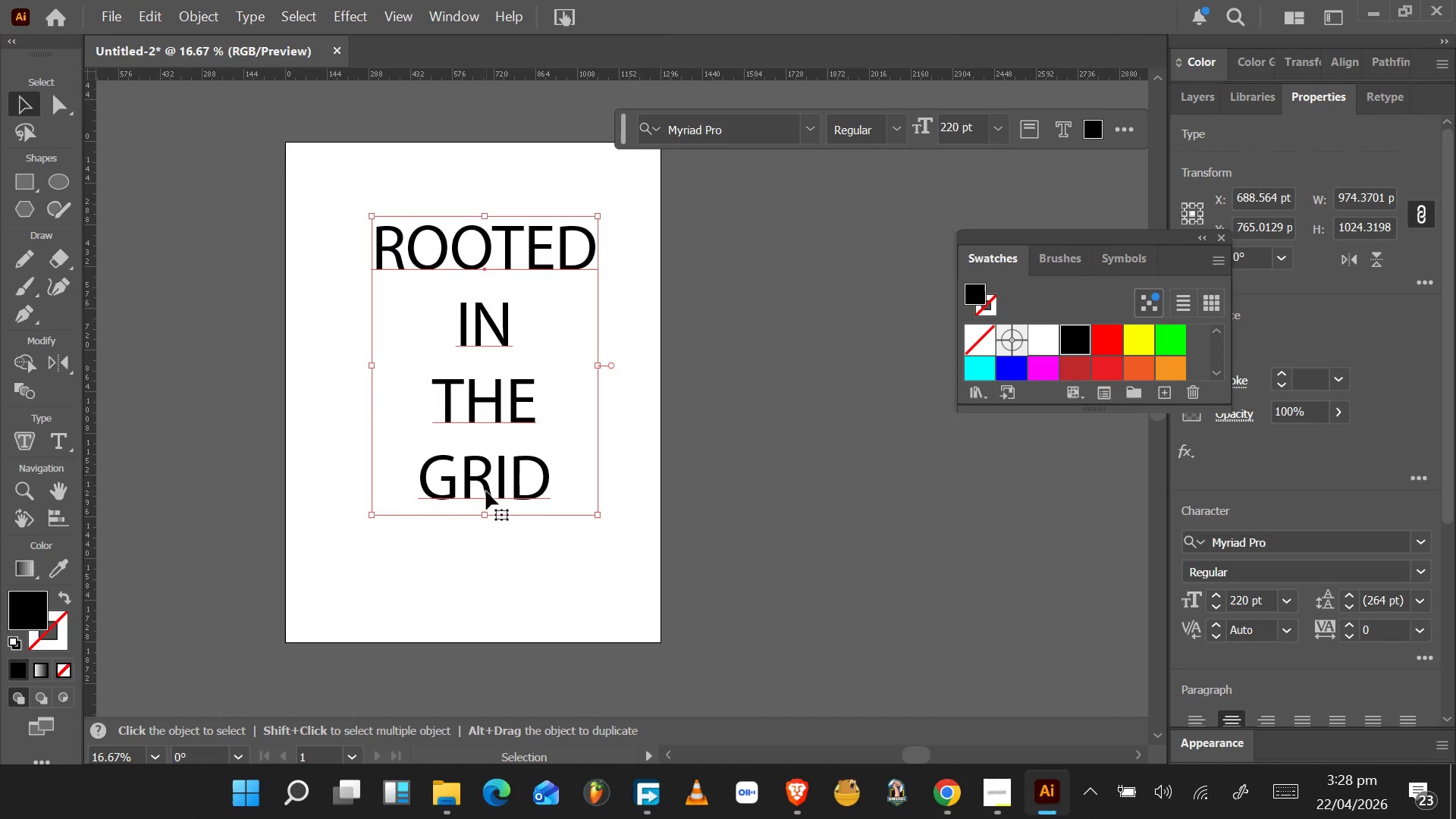 
scroll: coordinate [726, 419], scroll_direction: down, amount: 3.0
 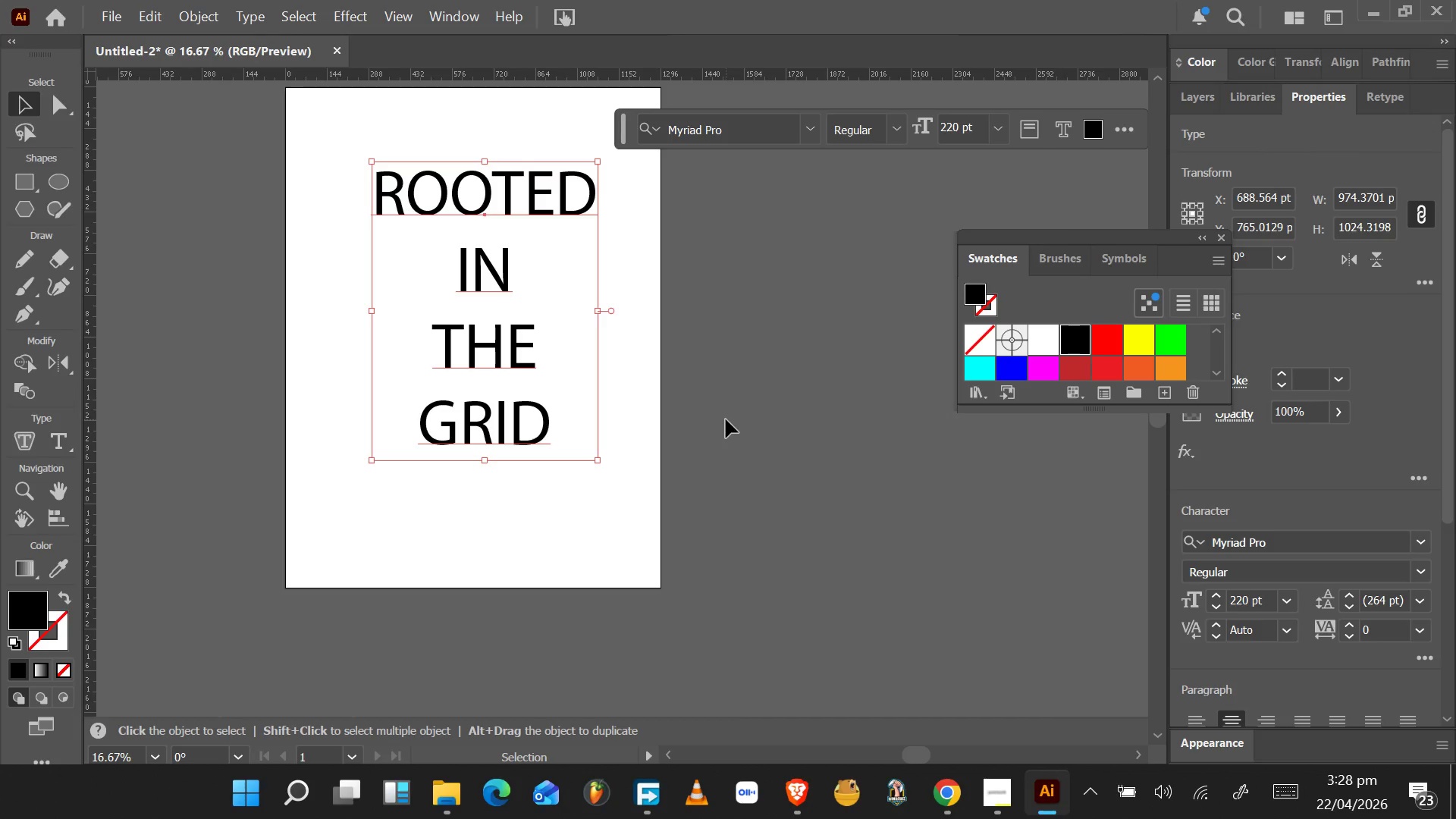 
wait(13.22)
 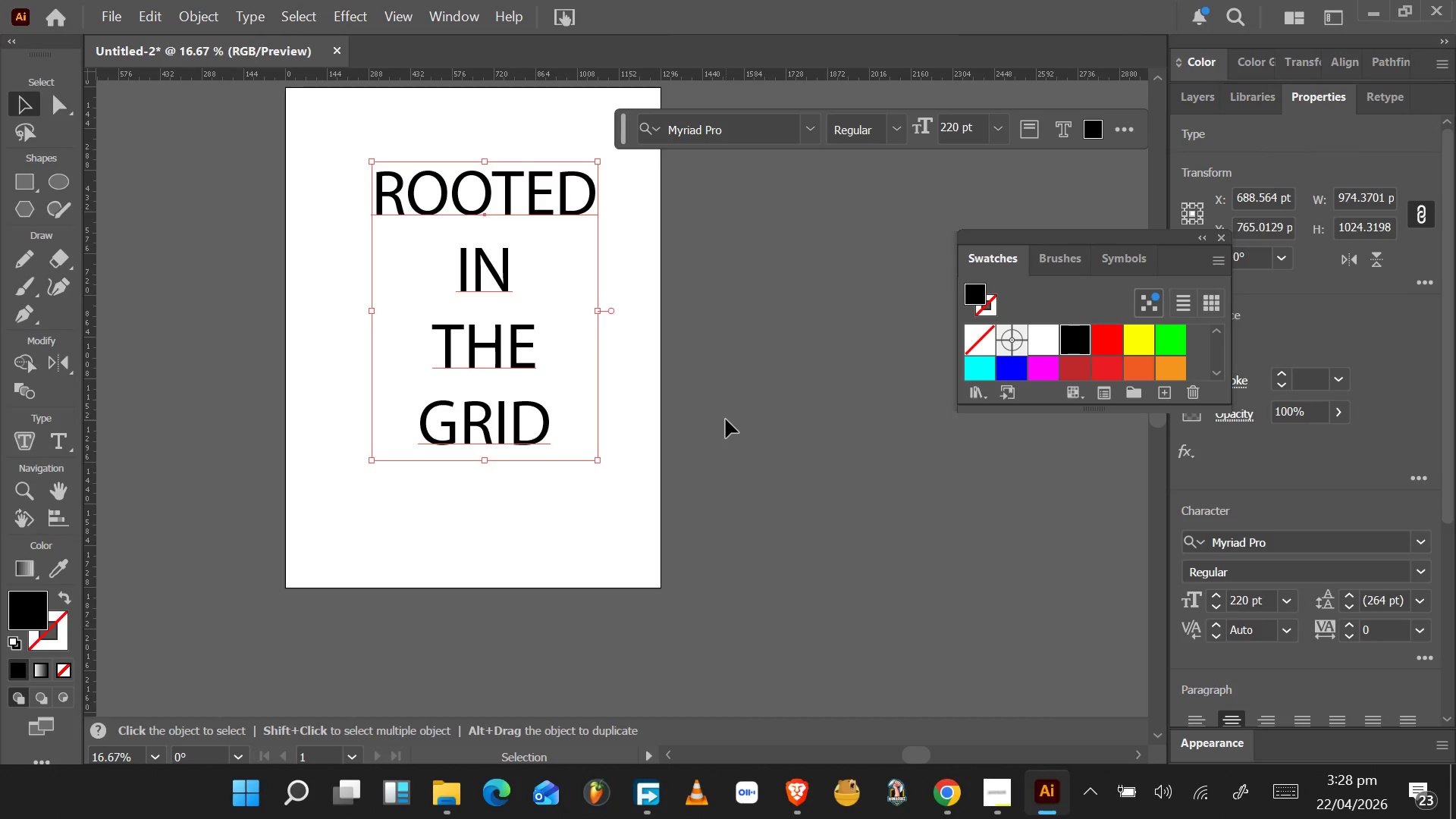 
scroll: coordinate [725, 417], scroll_direction: up, amount: 6.0
 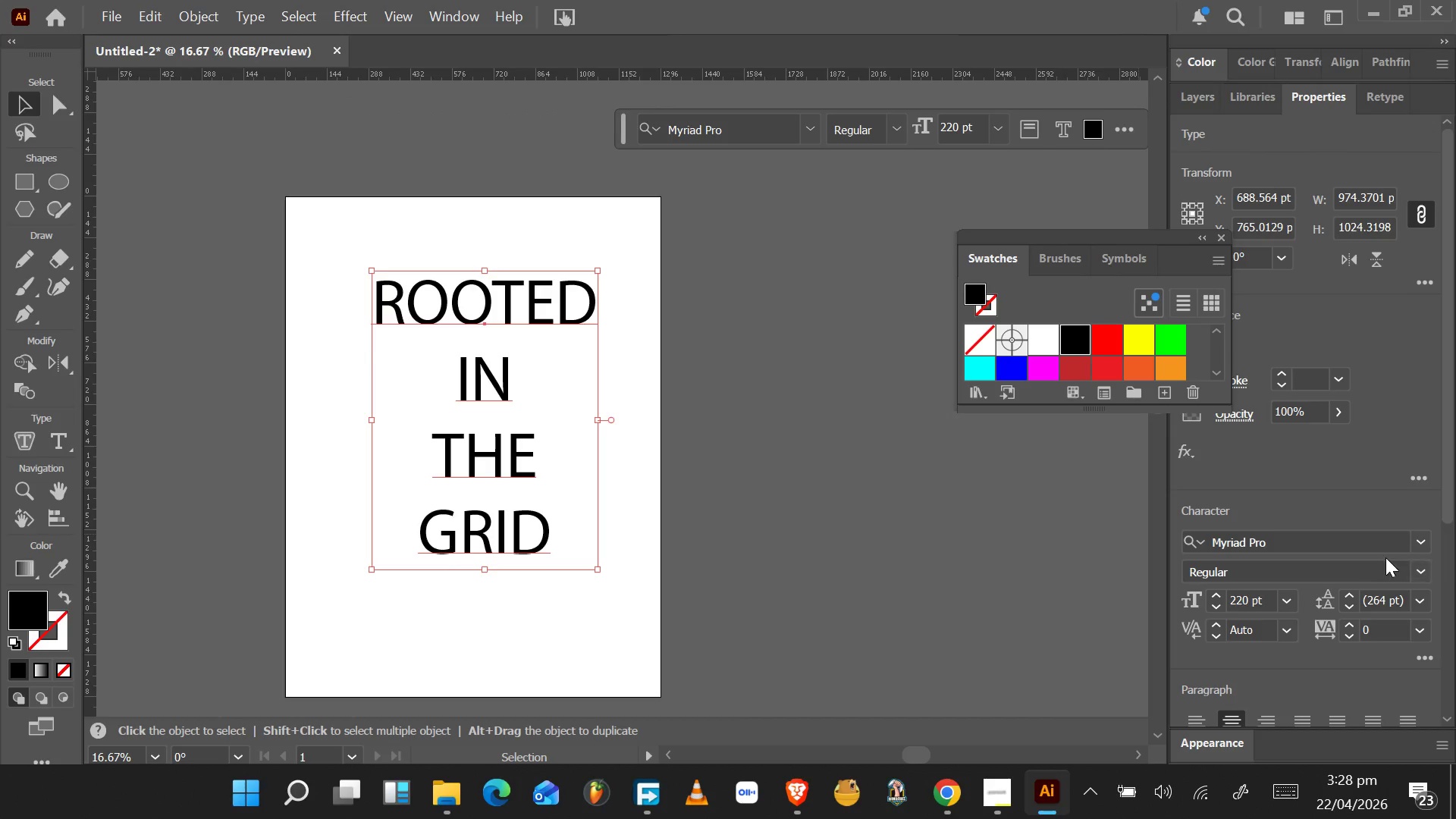 
left_click([1425, 541])
 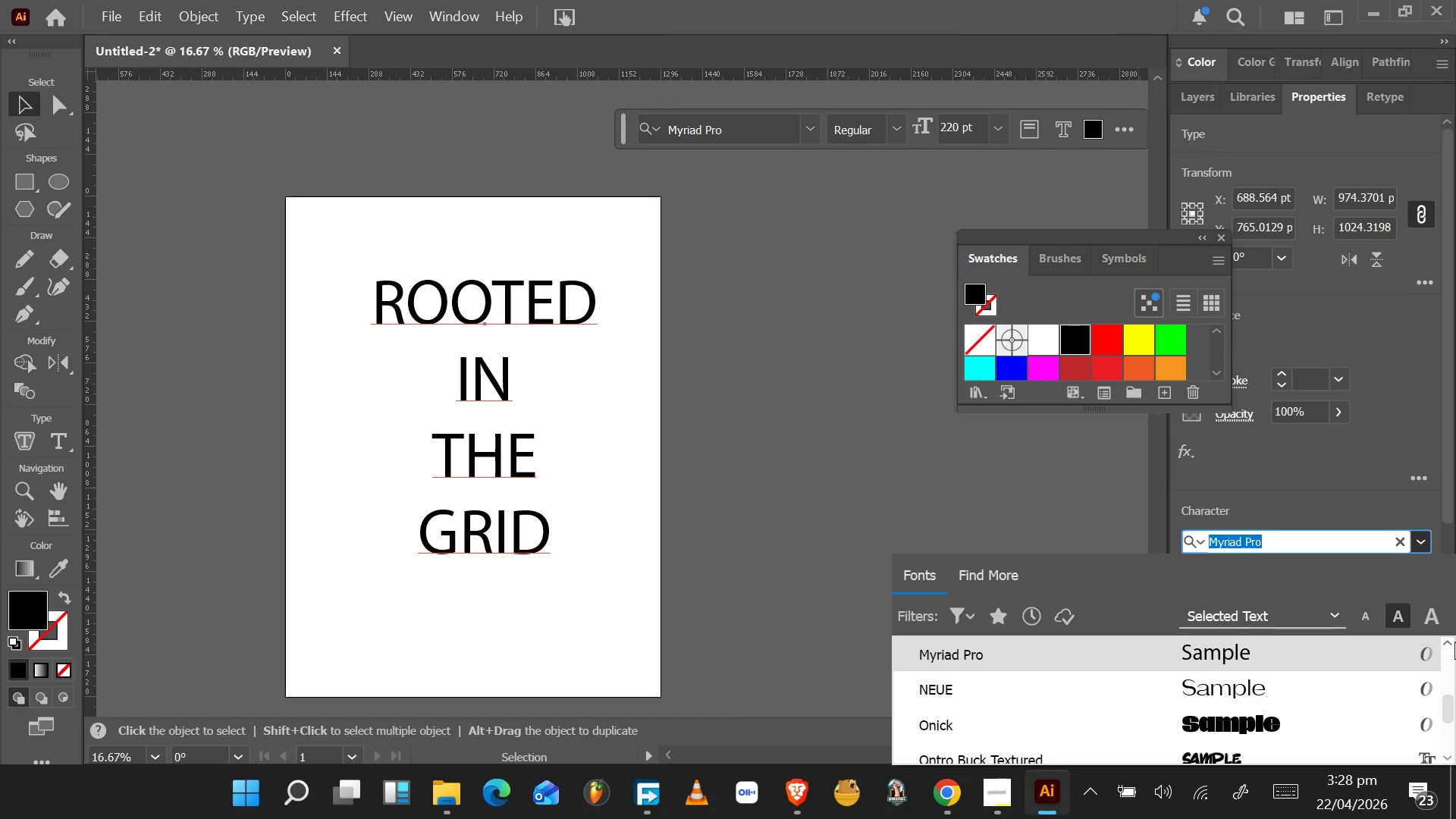 
left_click_drag(start_coordinate=[1455, 442], to_coordinate=[1455, 617])
 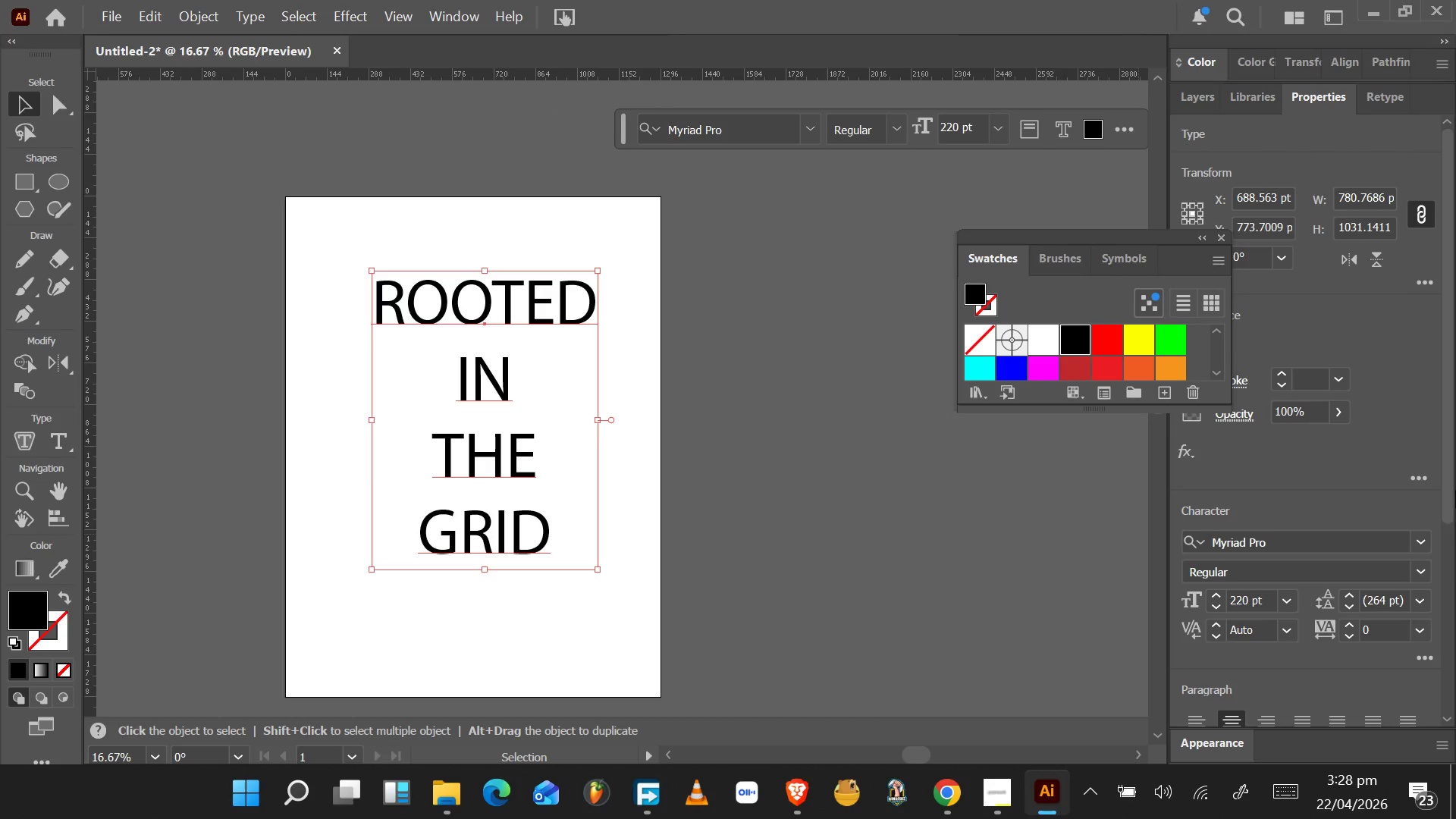 
left_click_drag(start_coordinate=[1455, 485], to_coordinate=[1452, 585])
 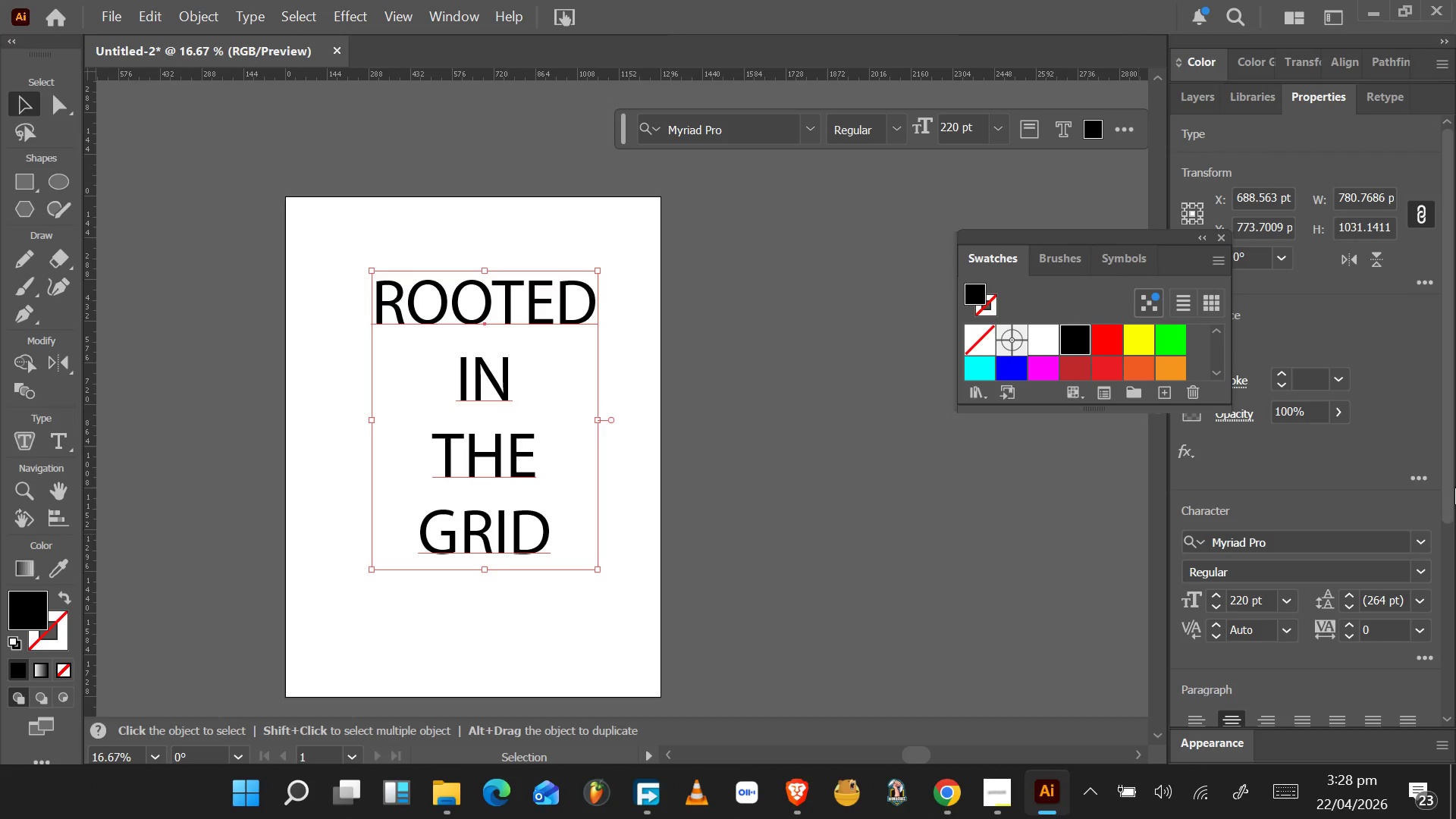 
left_click_drag(start_coordinate=[1454, 487], to_coordinate=[1451, 557])
 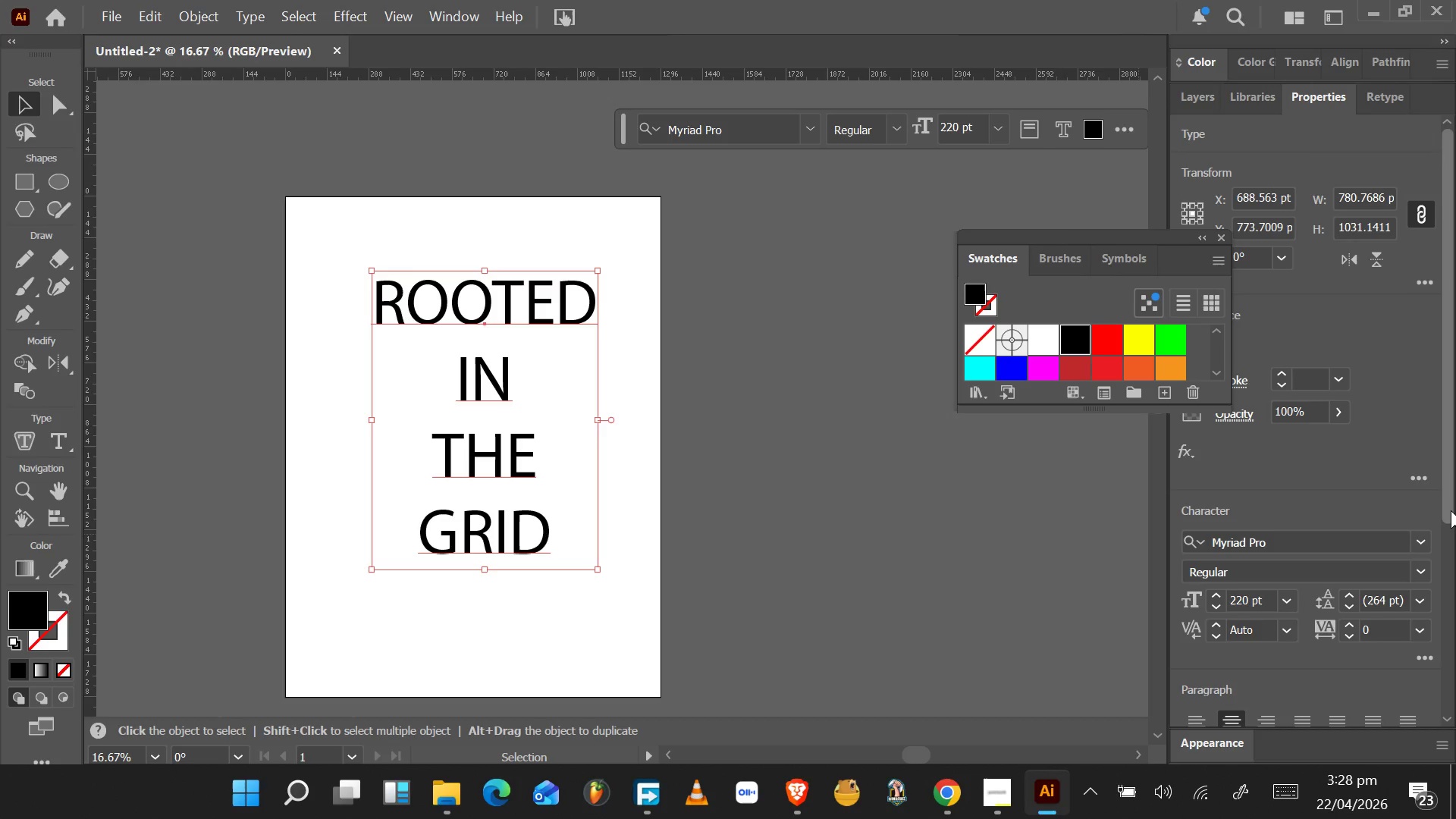 
left_click_drag(start_coordinate=[1451, 498], to_coordinate=[1455, 804])
 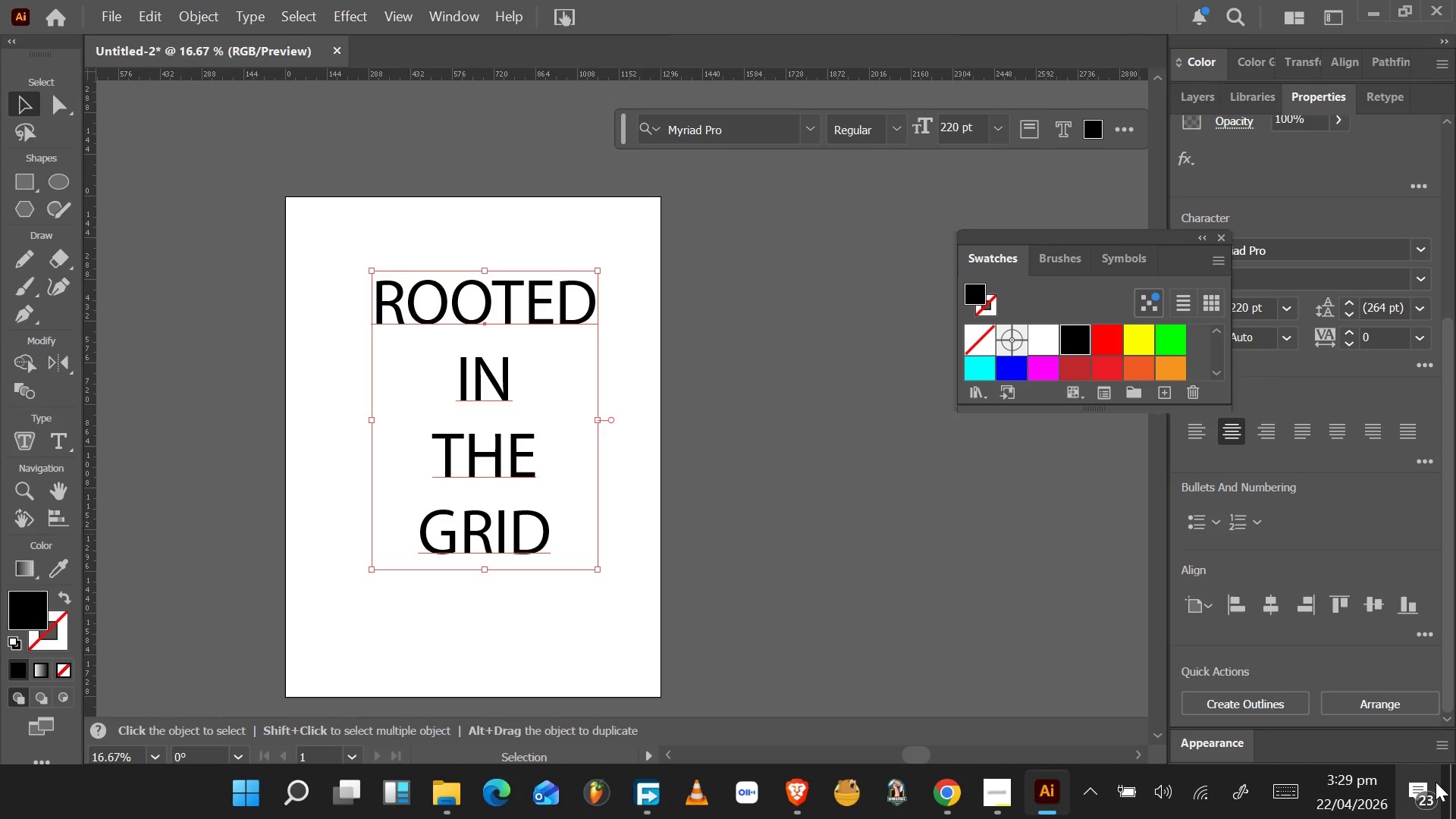 
wait(17.61)
 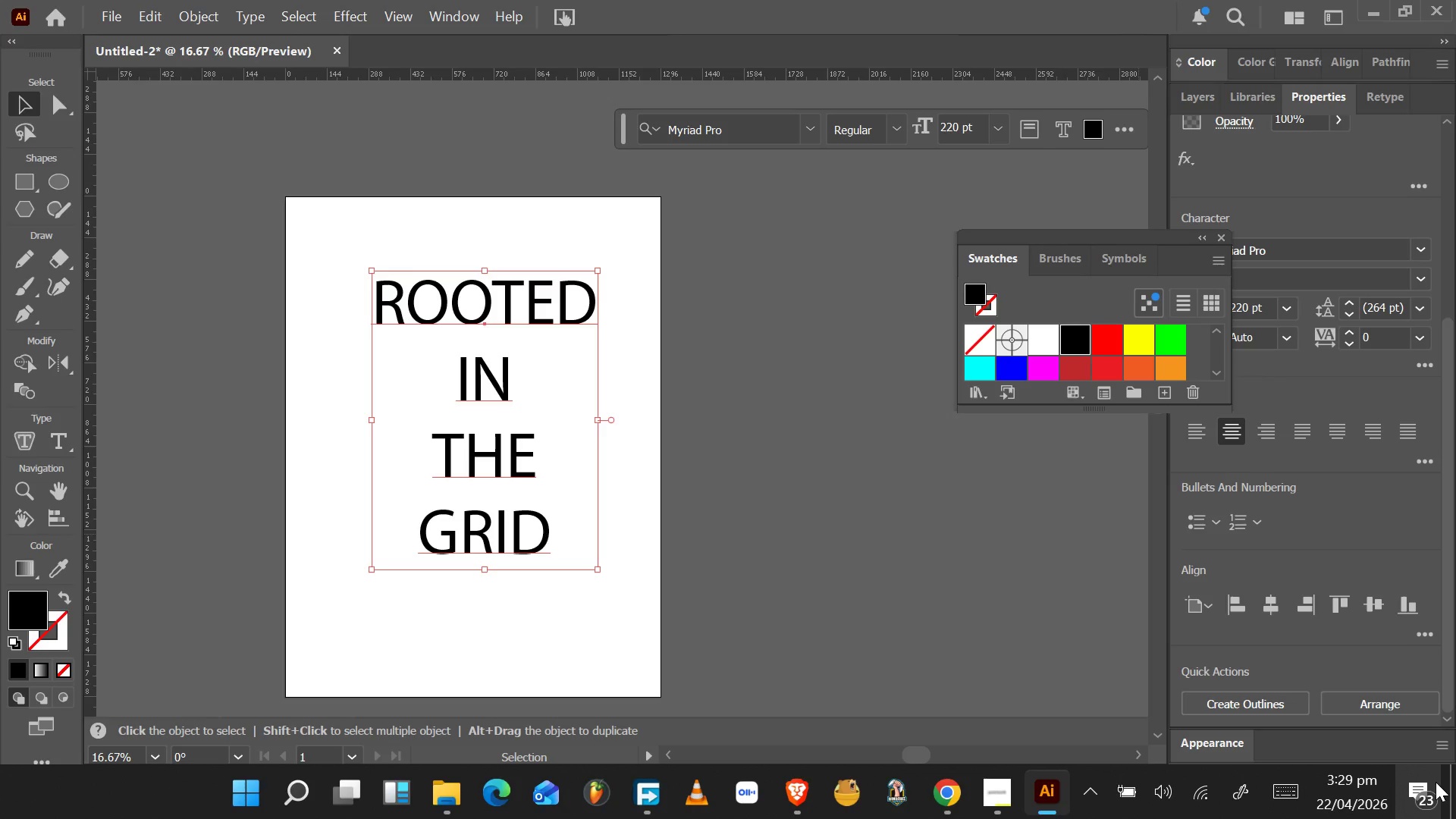 
left_click_drag(start_coordinate=[1163, 240], to_coordinate=[683, 152])
 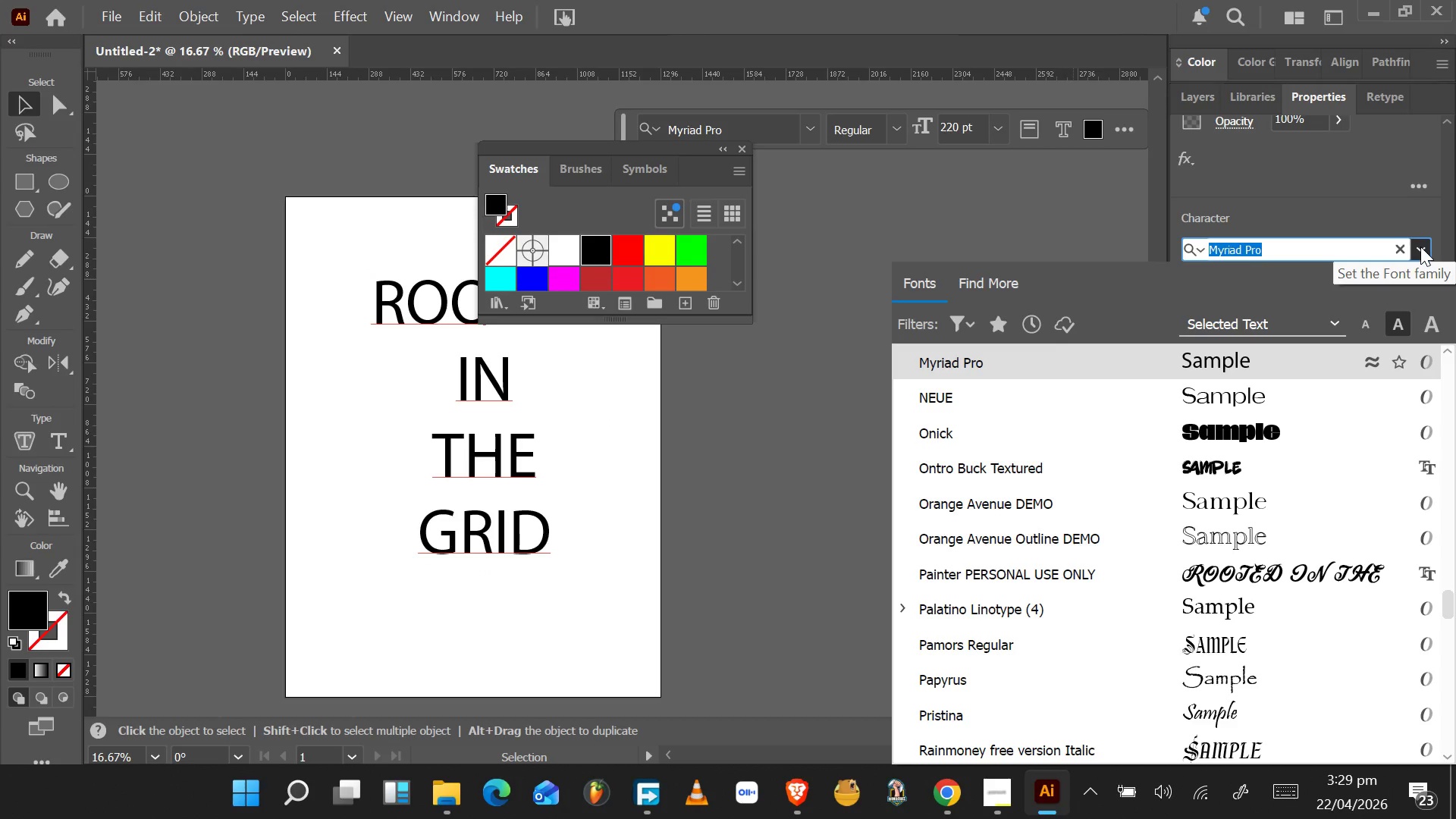 
key(ArrowDown)
 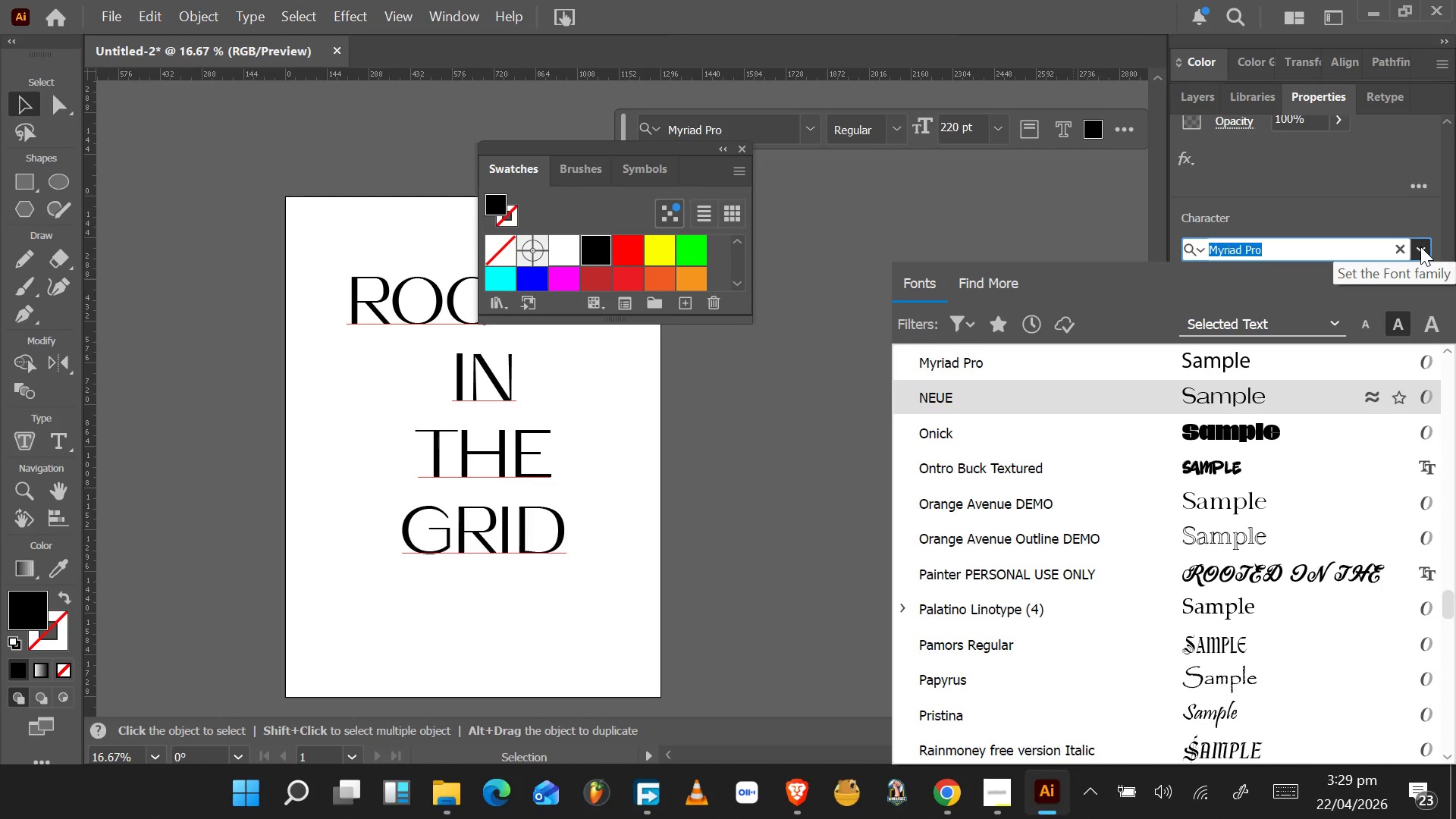 
key(ArrowDown)
 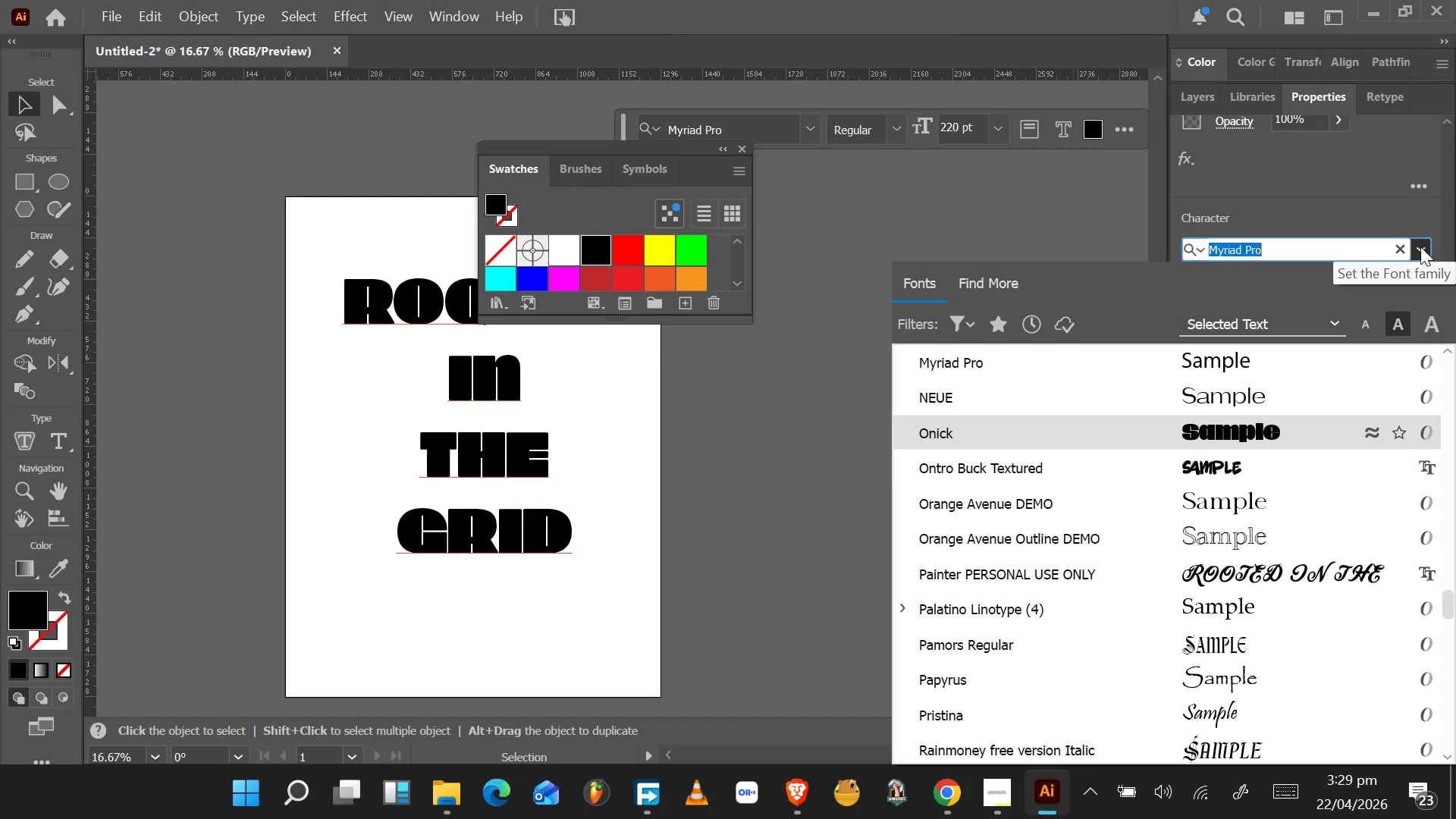 
key(ArrowDown)
 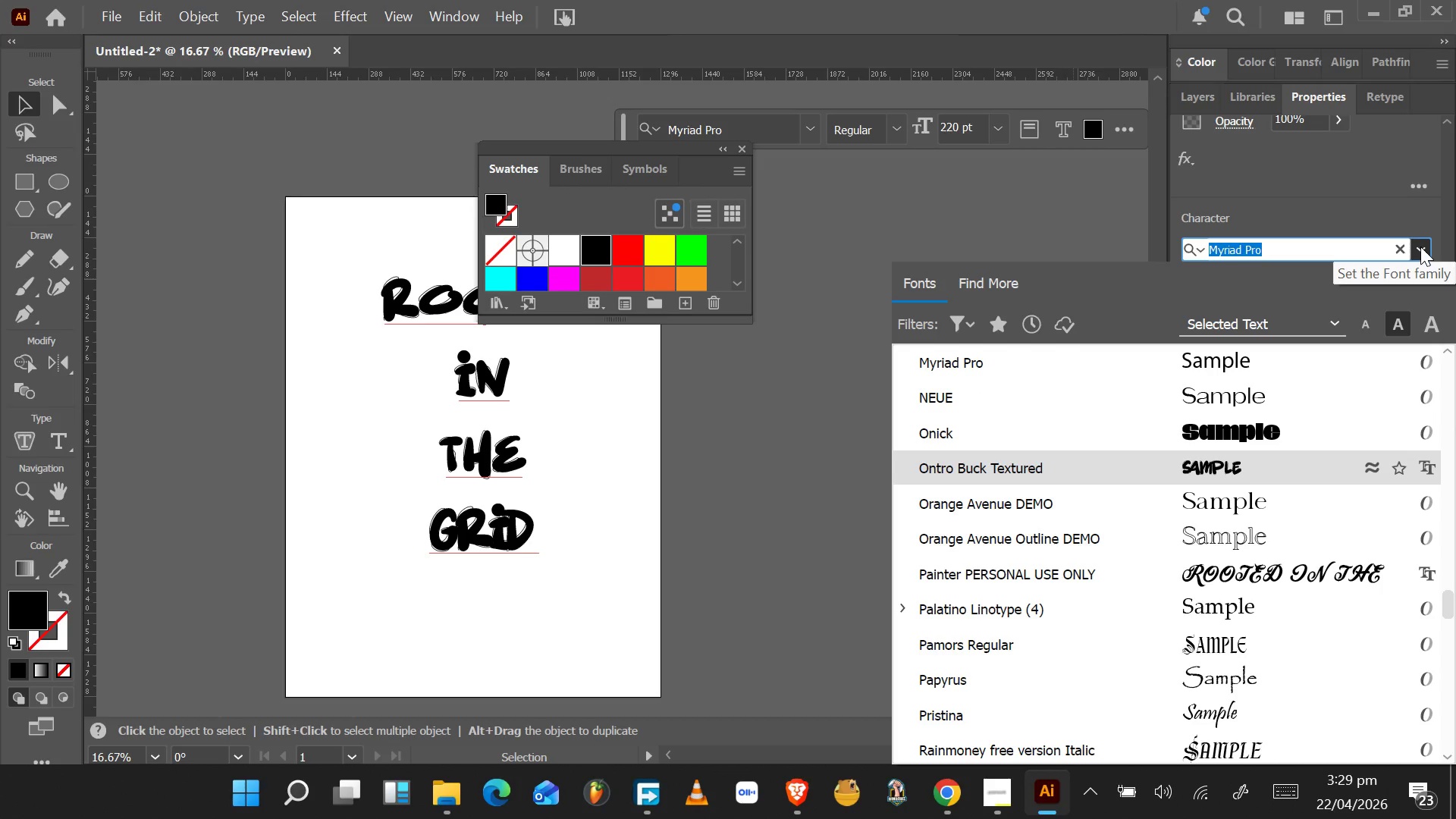 
key(ArrowDown)
 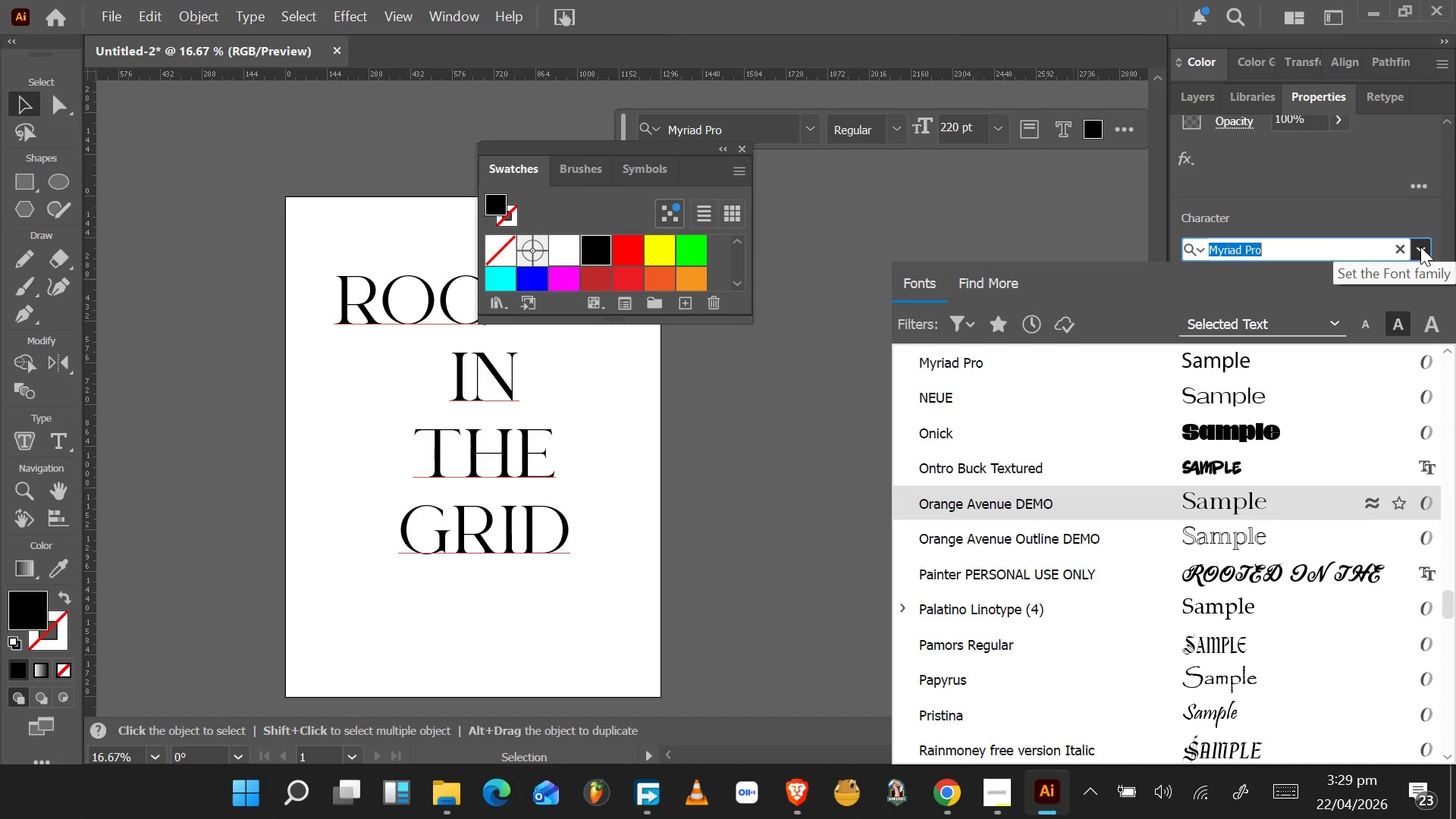 
key(ArrowDown)
 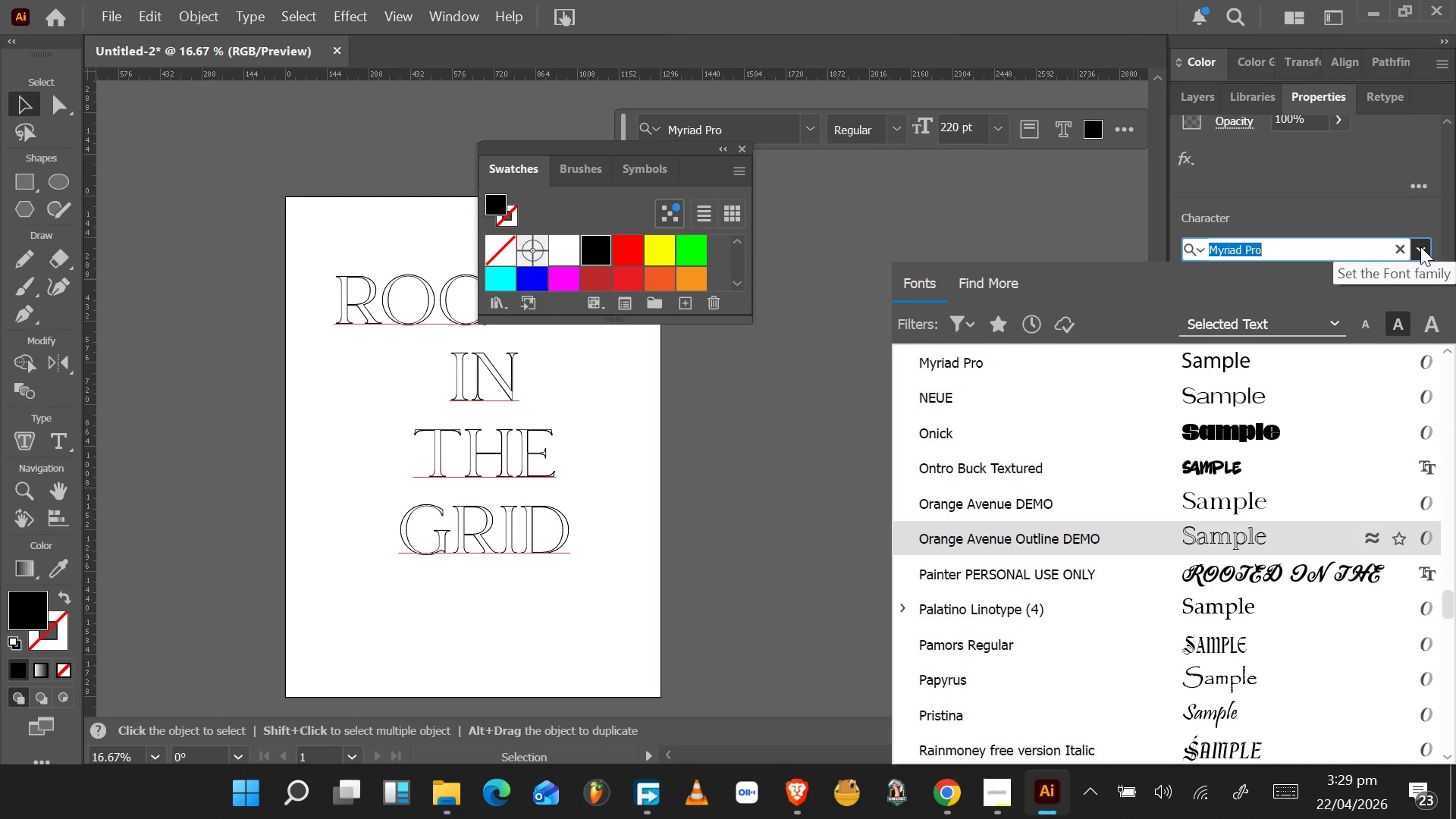 
key(ArrowDown)
 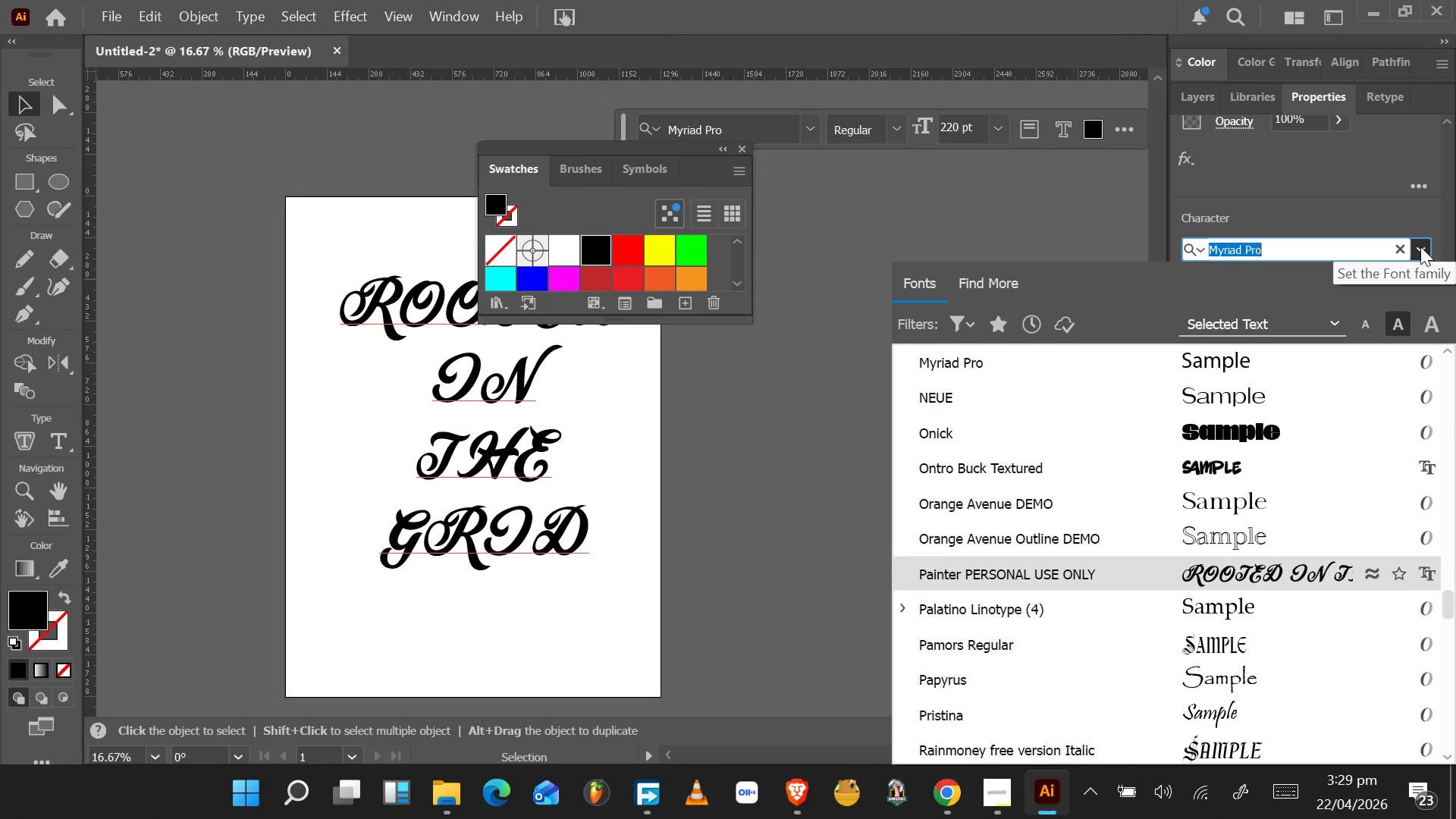 
key(ArrowDown)
 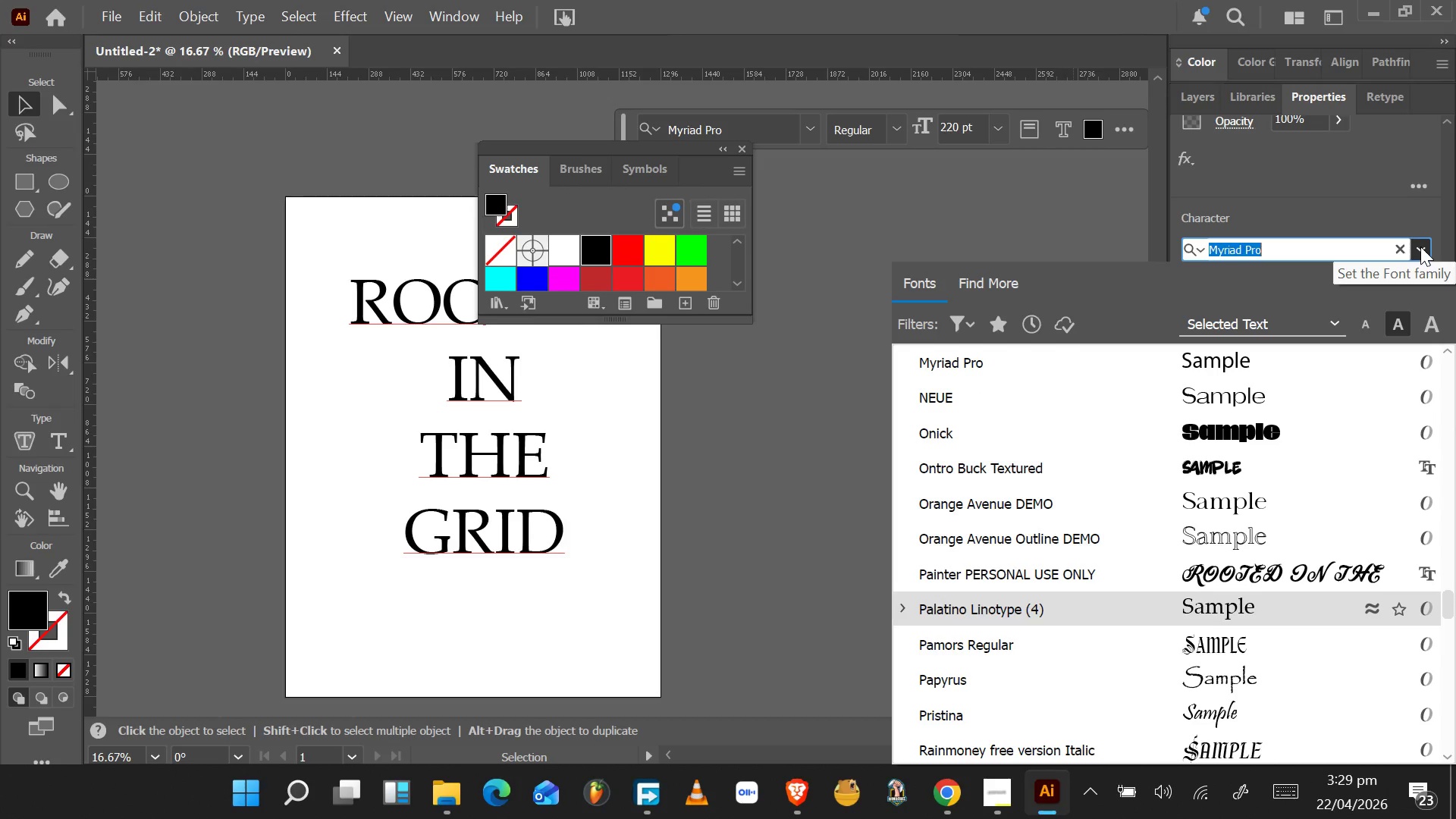 
key(ArrowDown)
 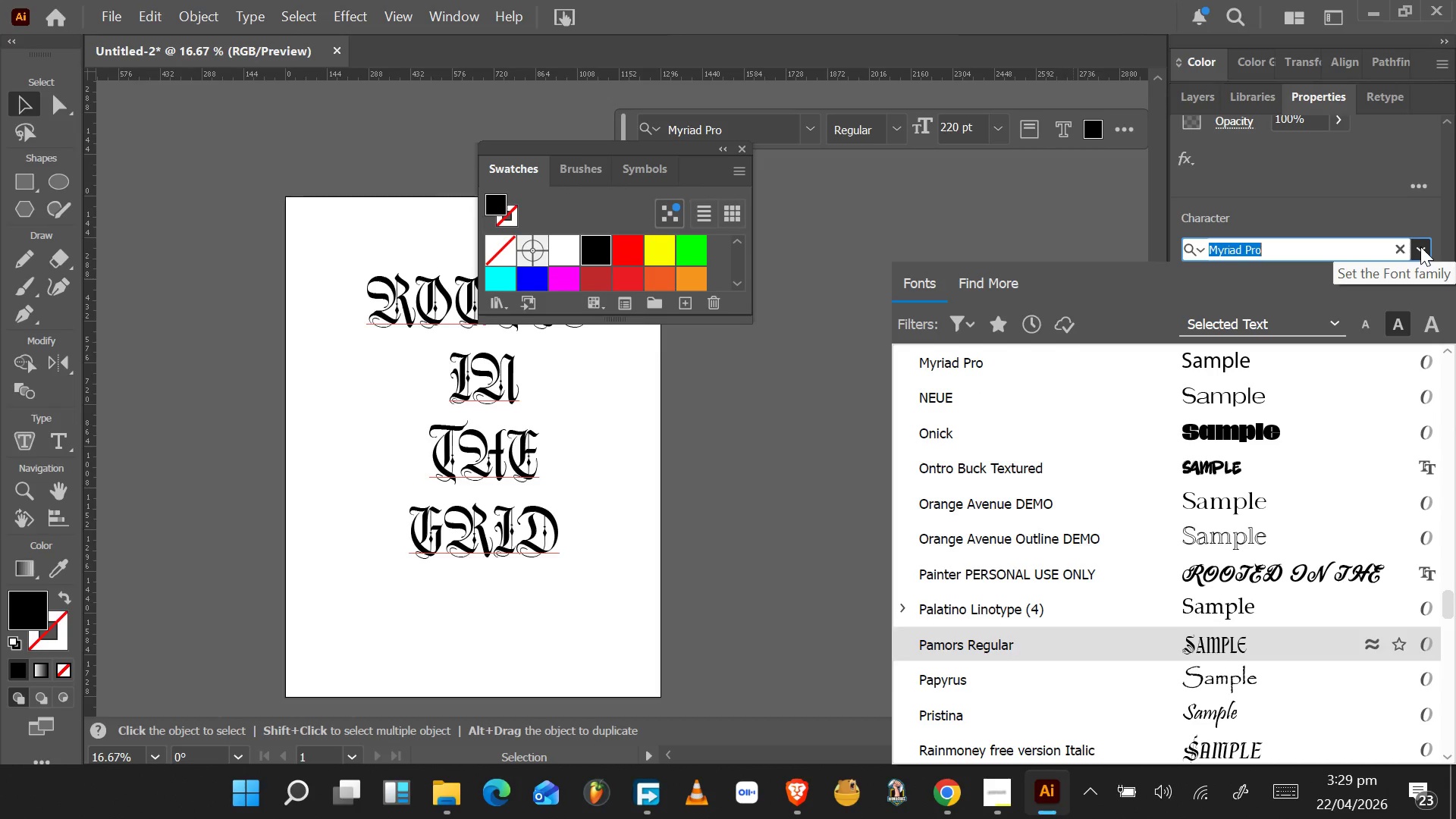 
key(ArrowDown)
 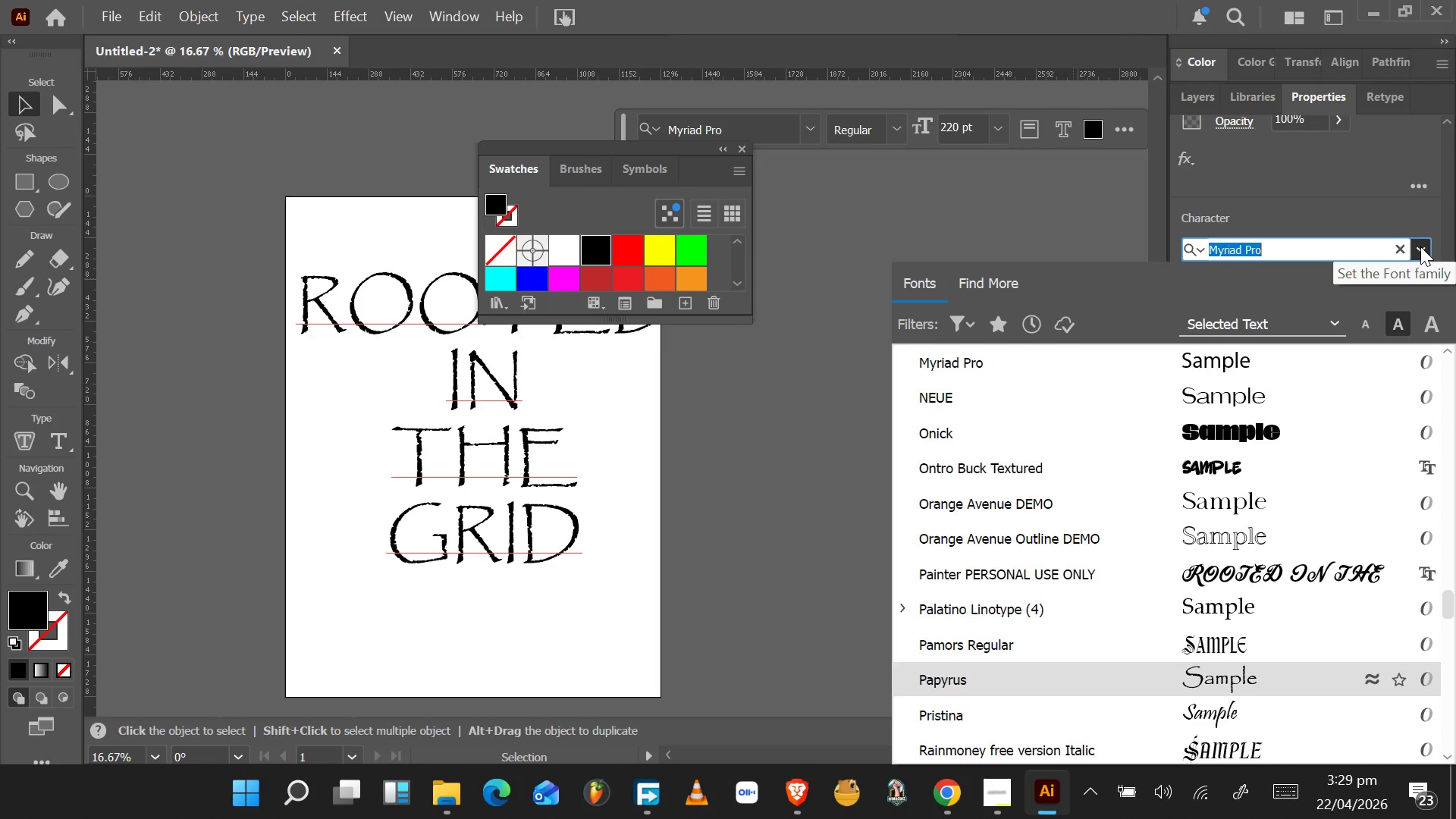 
key(ArrowDown)
 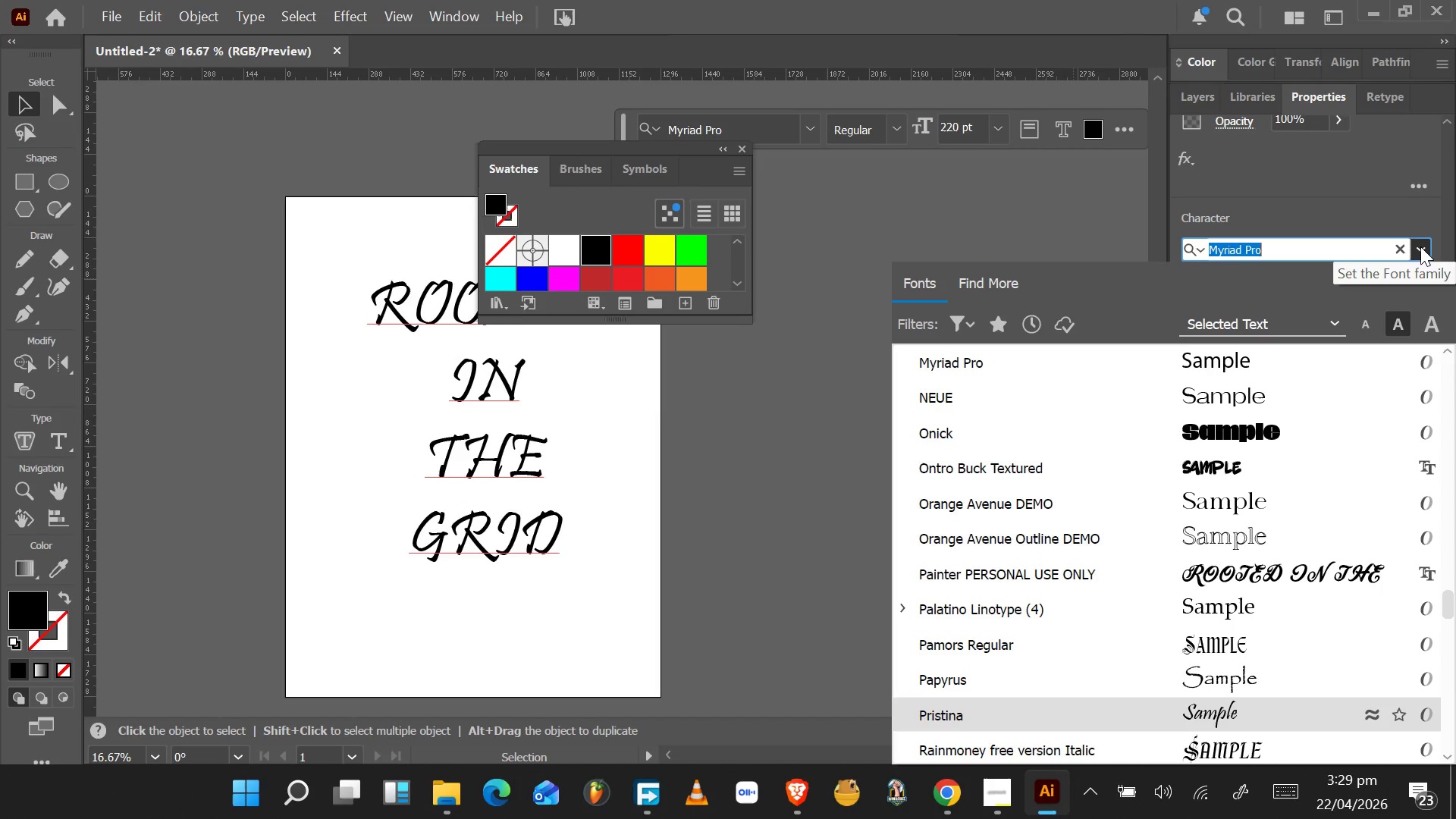 
key(ArrowDown)
 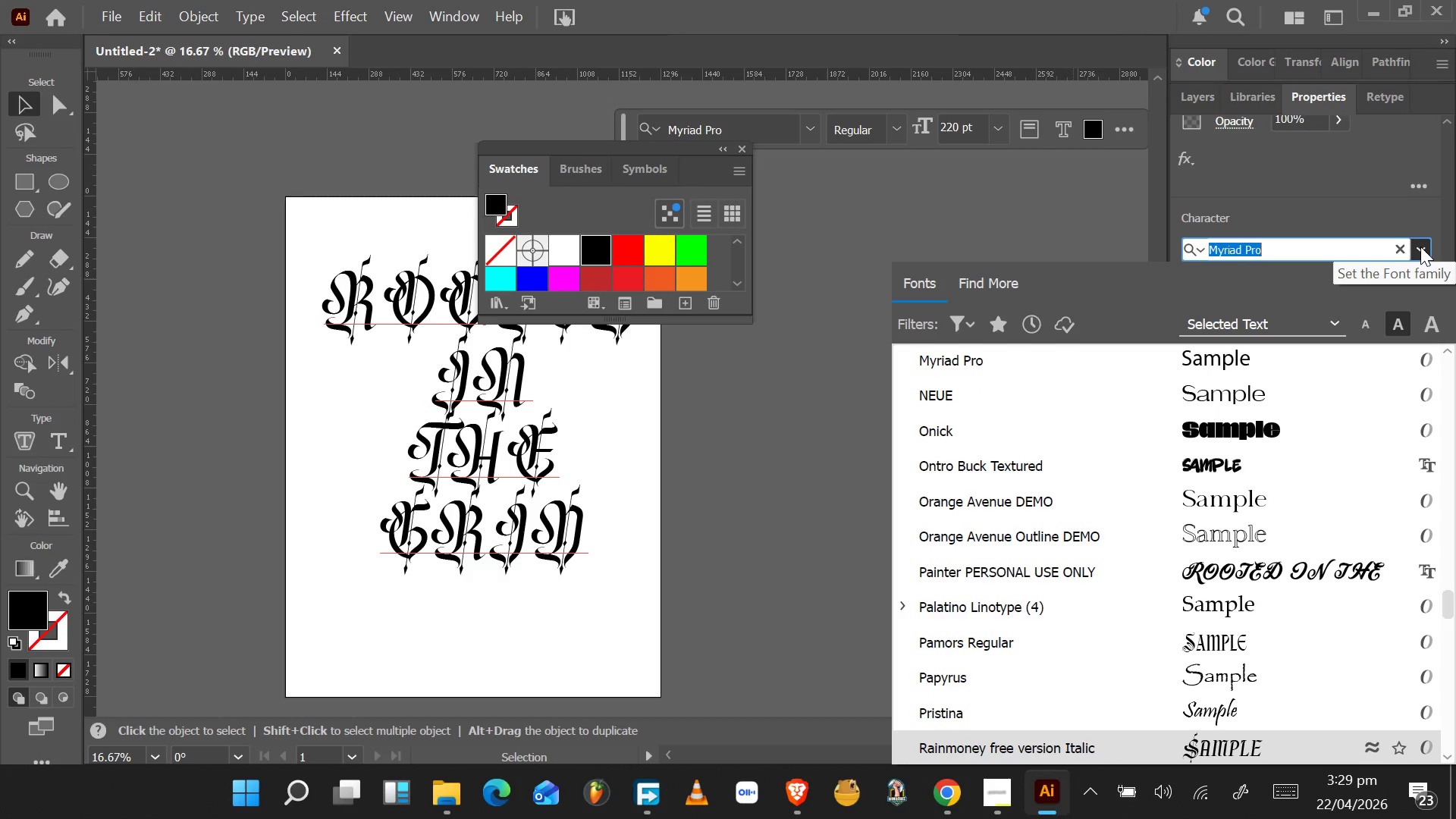 
key(ArrowDown)
 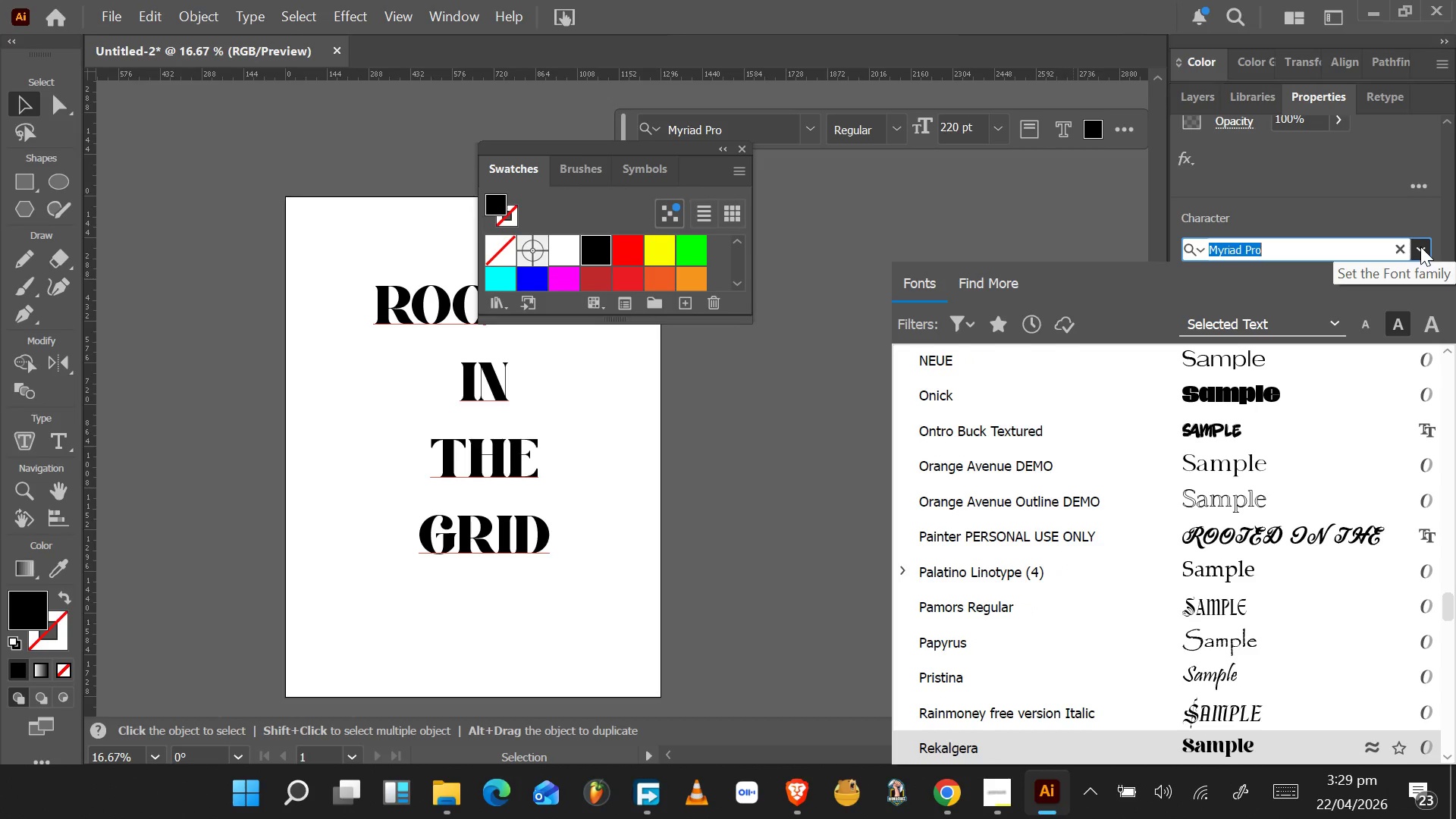 
key(ArrowDown)
 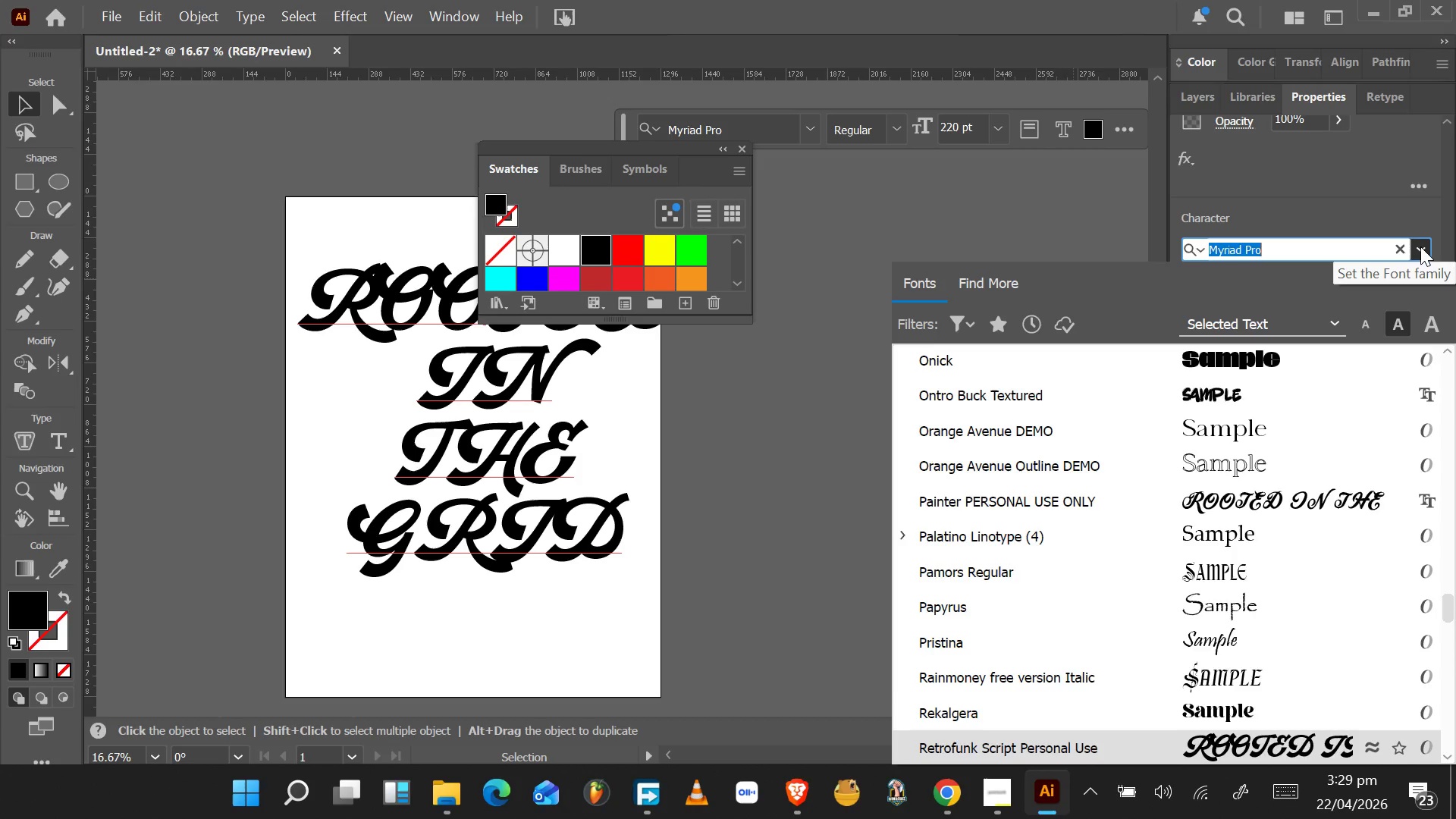 
key(ArrowDown)
 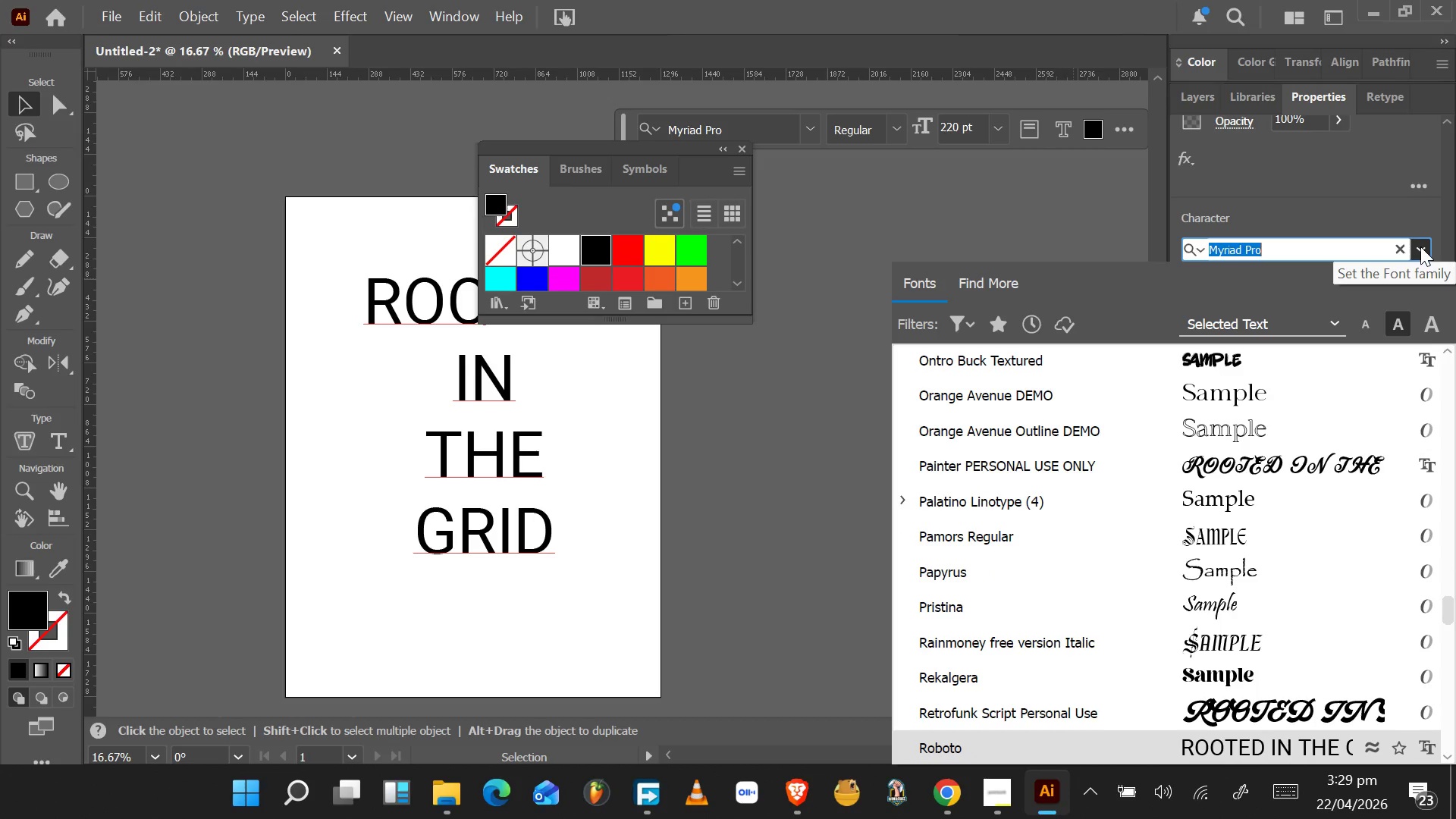 
wait(6.69)
 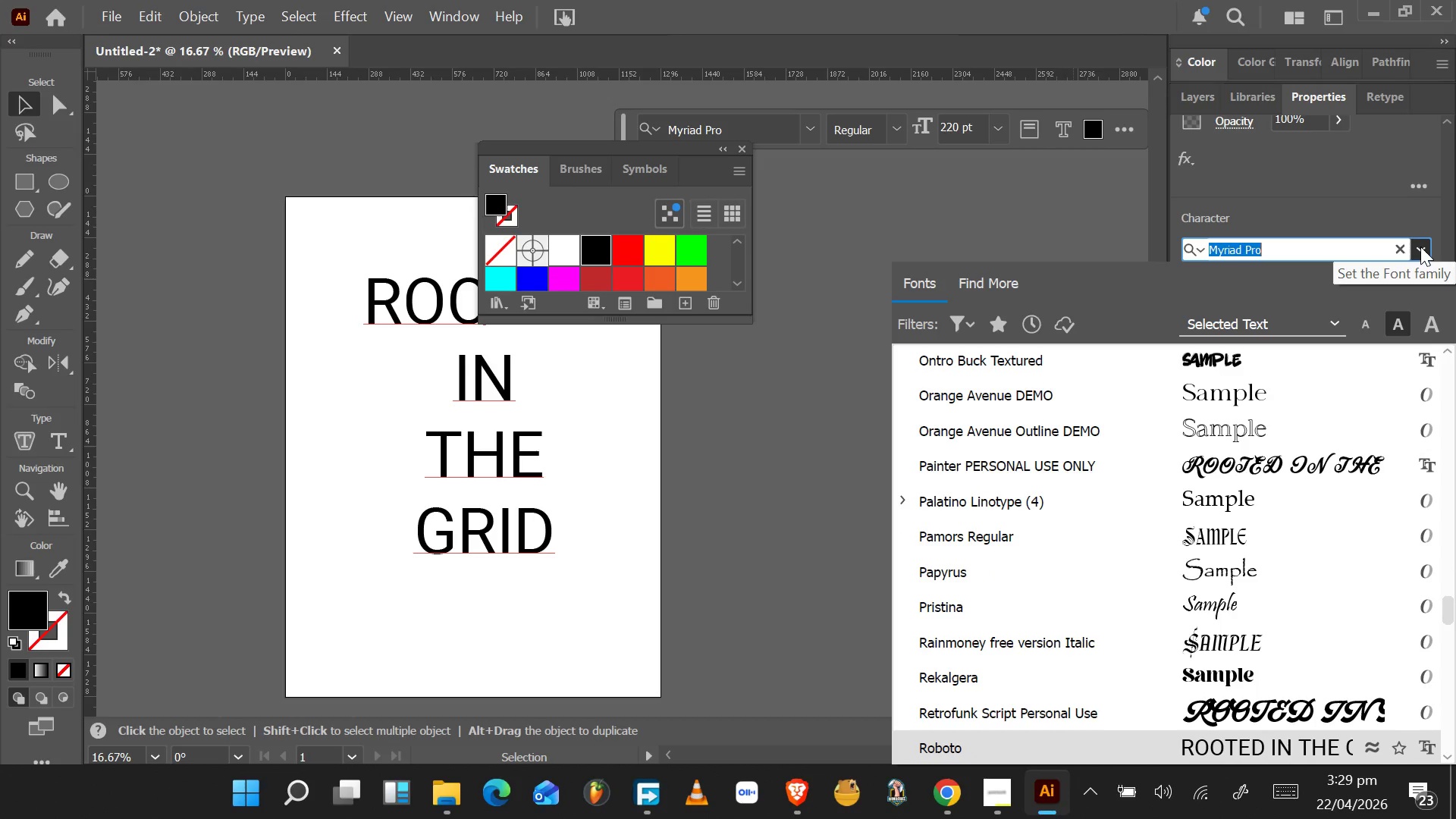 
key(ArrowDown)
 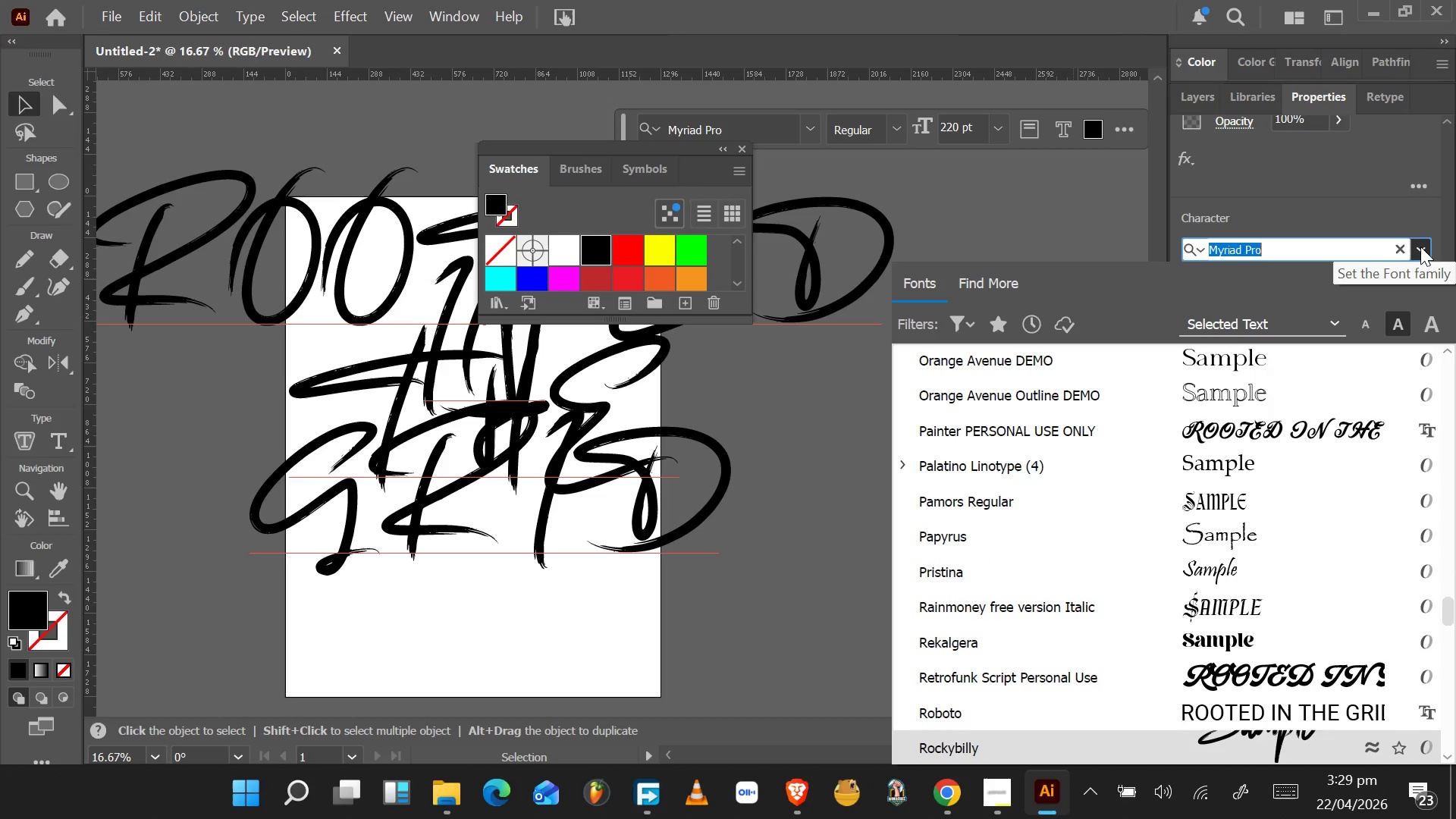 
key(ArrowDown)
 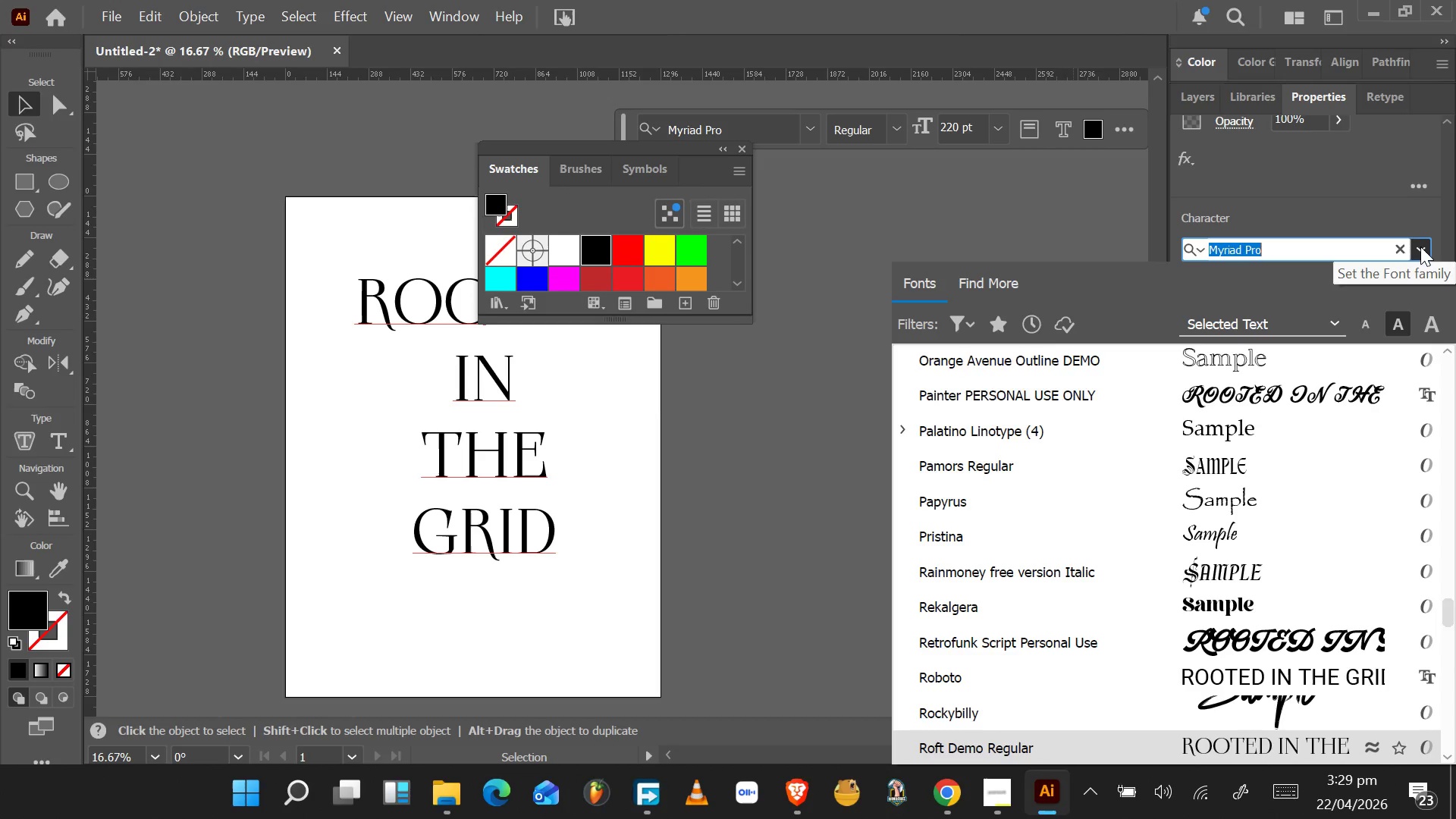 
key(ArrowDown)
 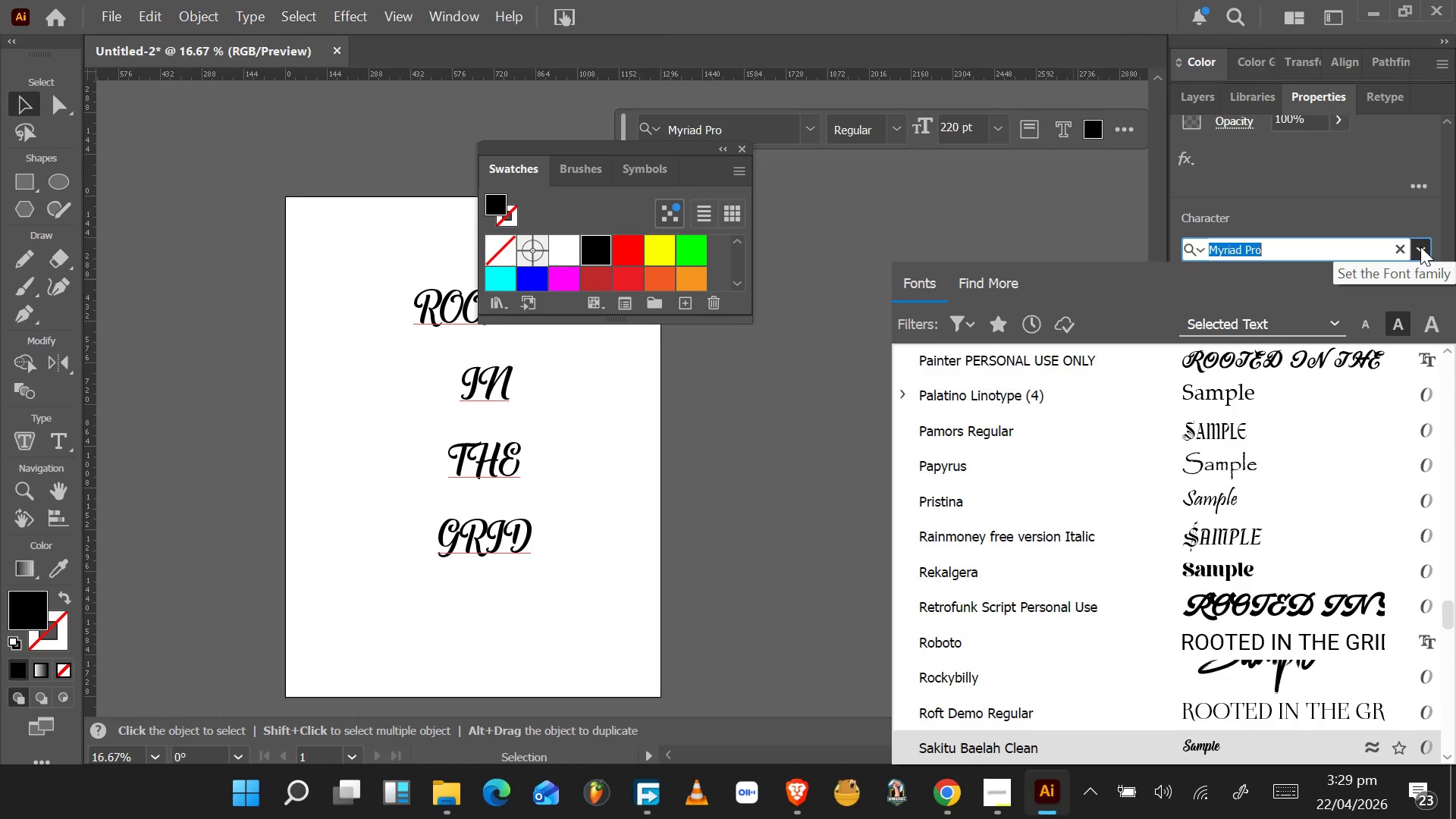 
key(ArrowDown)
 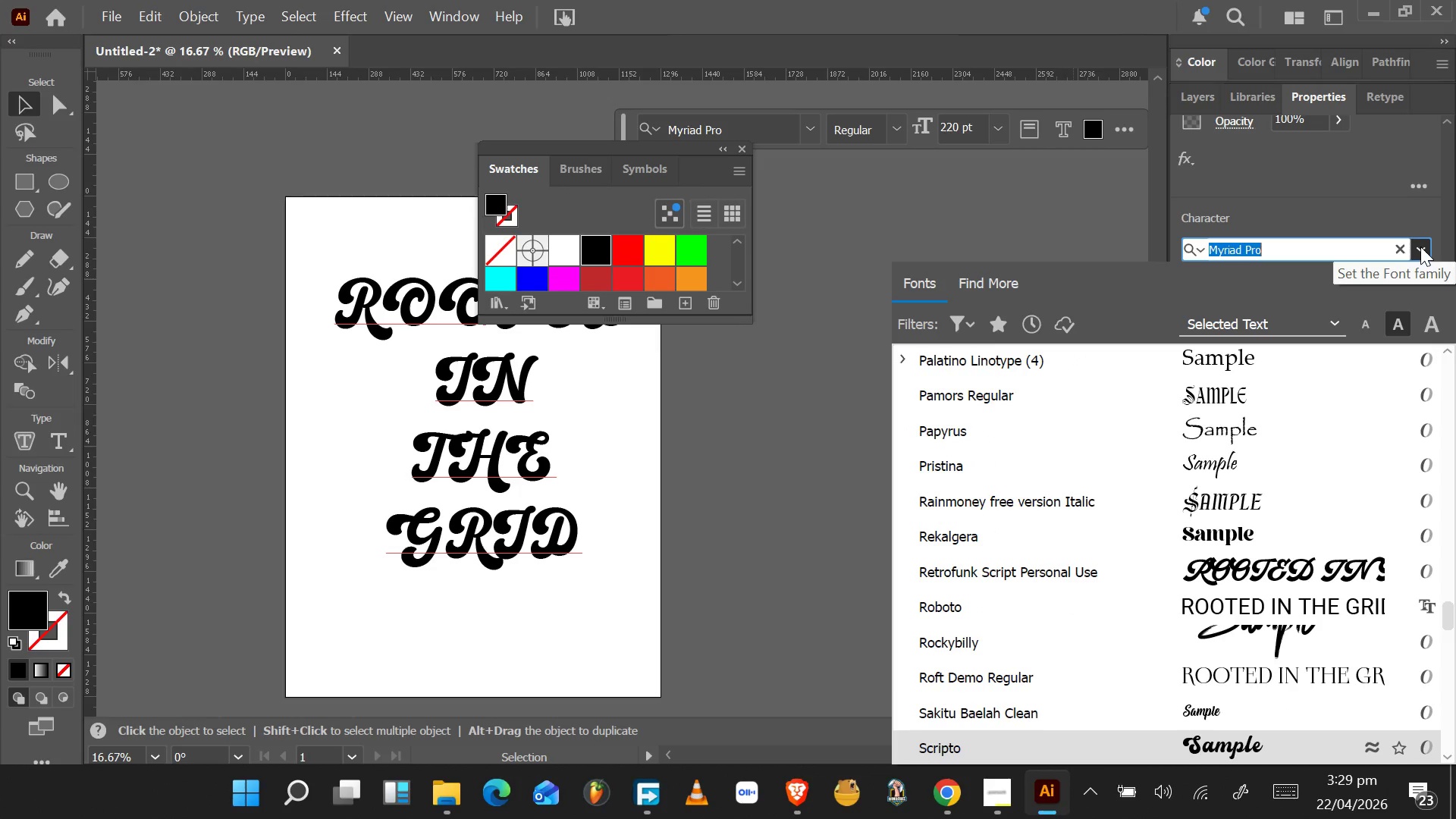 
key(ArrowDown)
 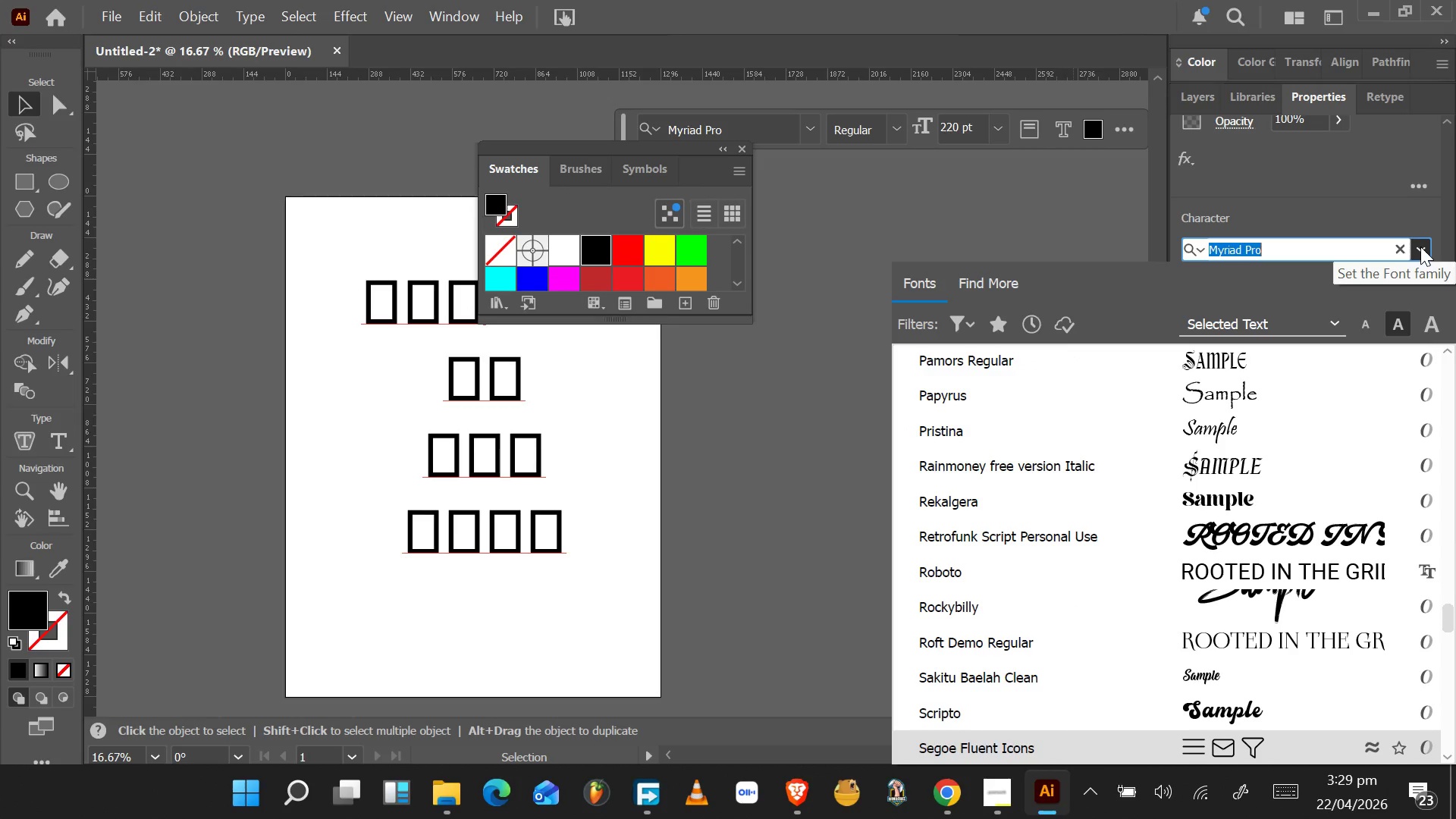 
key(ArrowDown)
 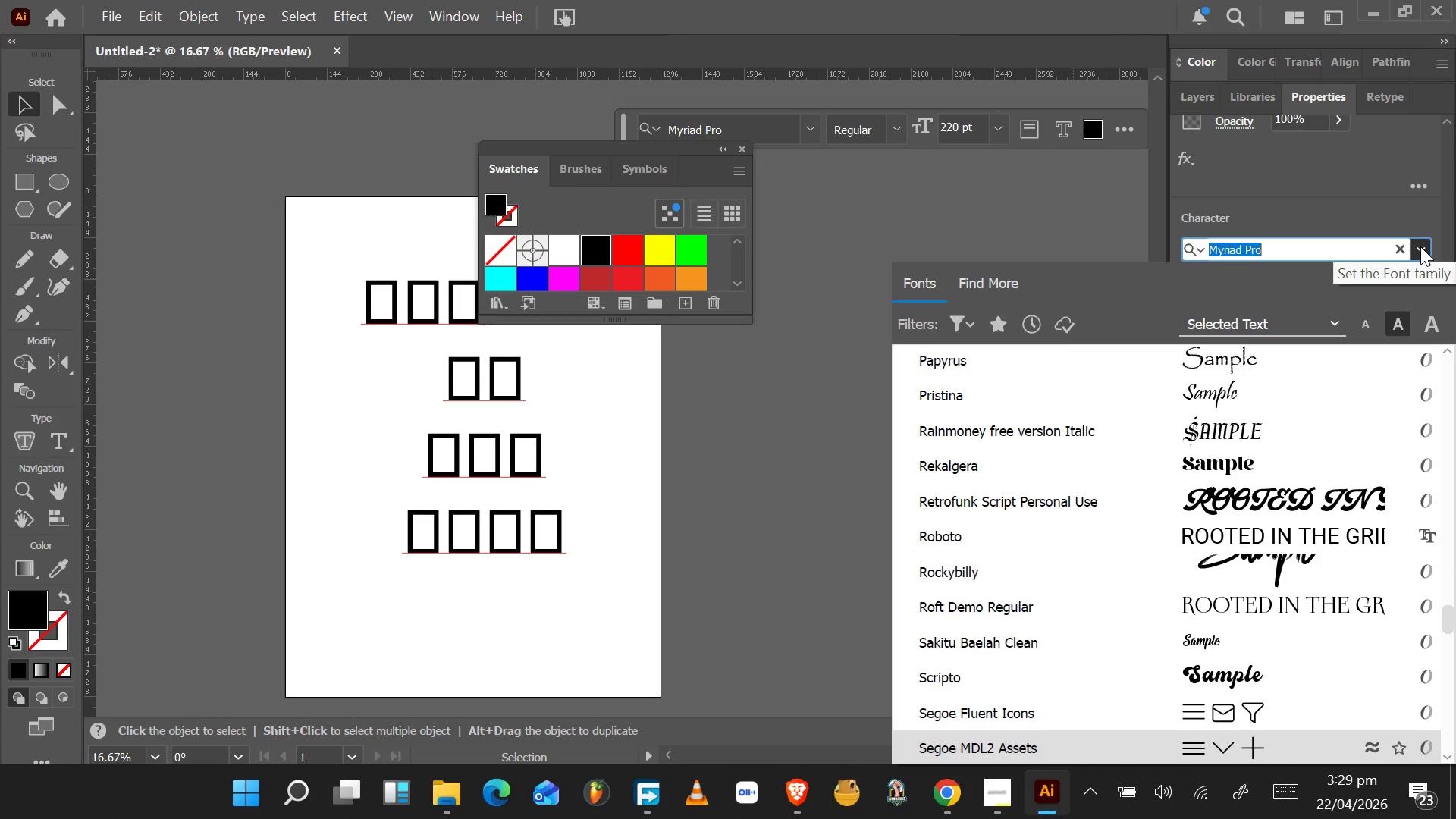 
key(ArrowDown)
 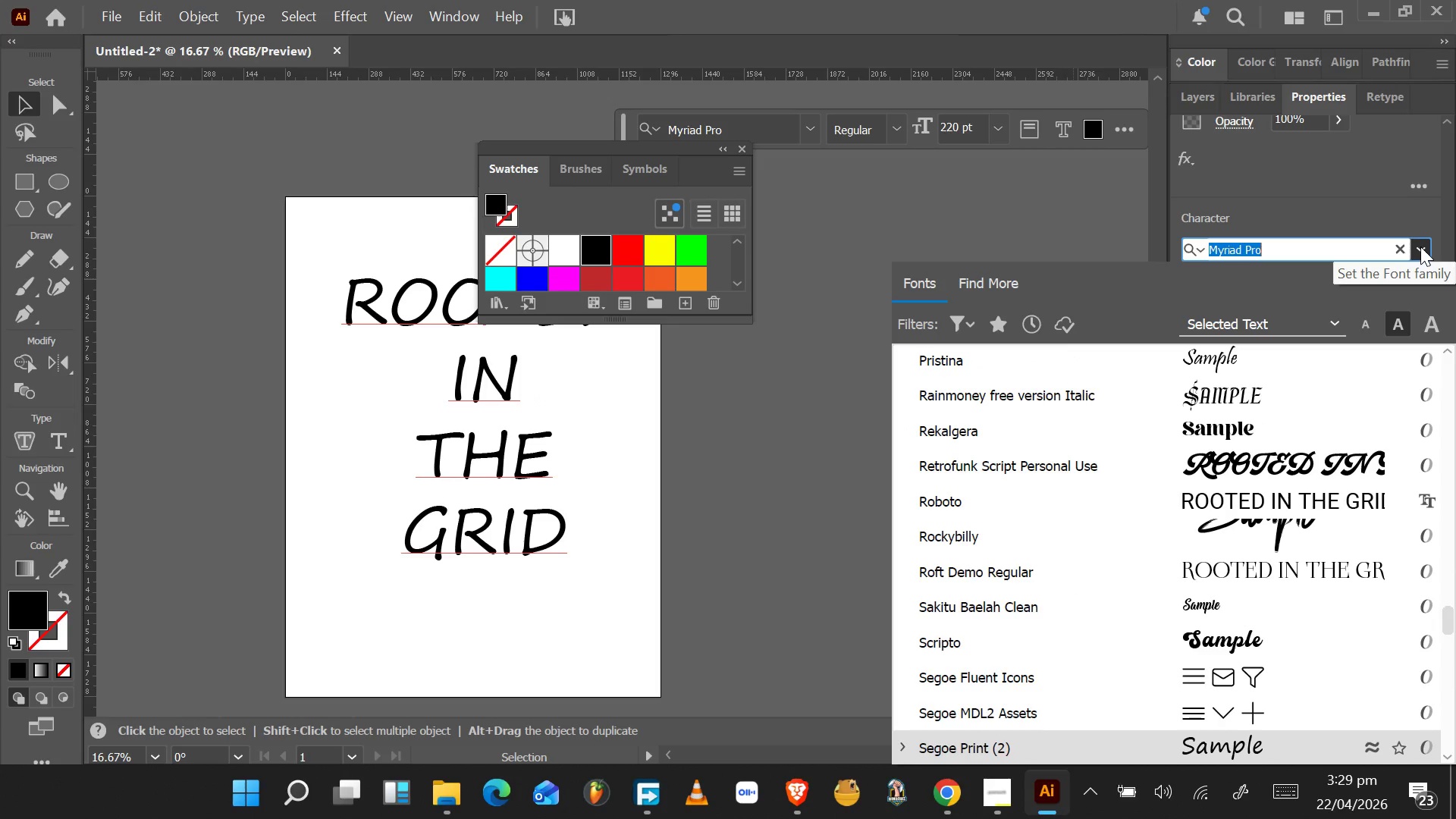 
key(ArrowDown)
 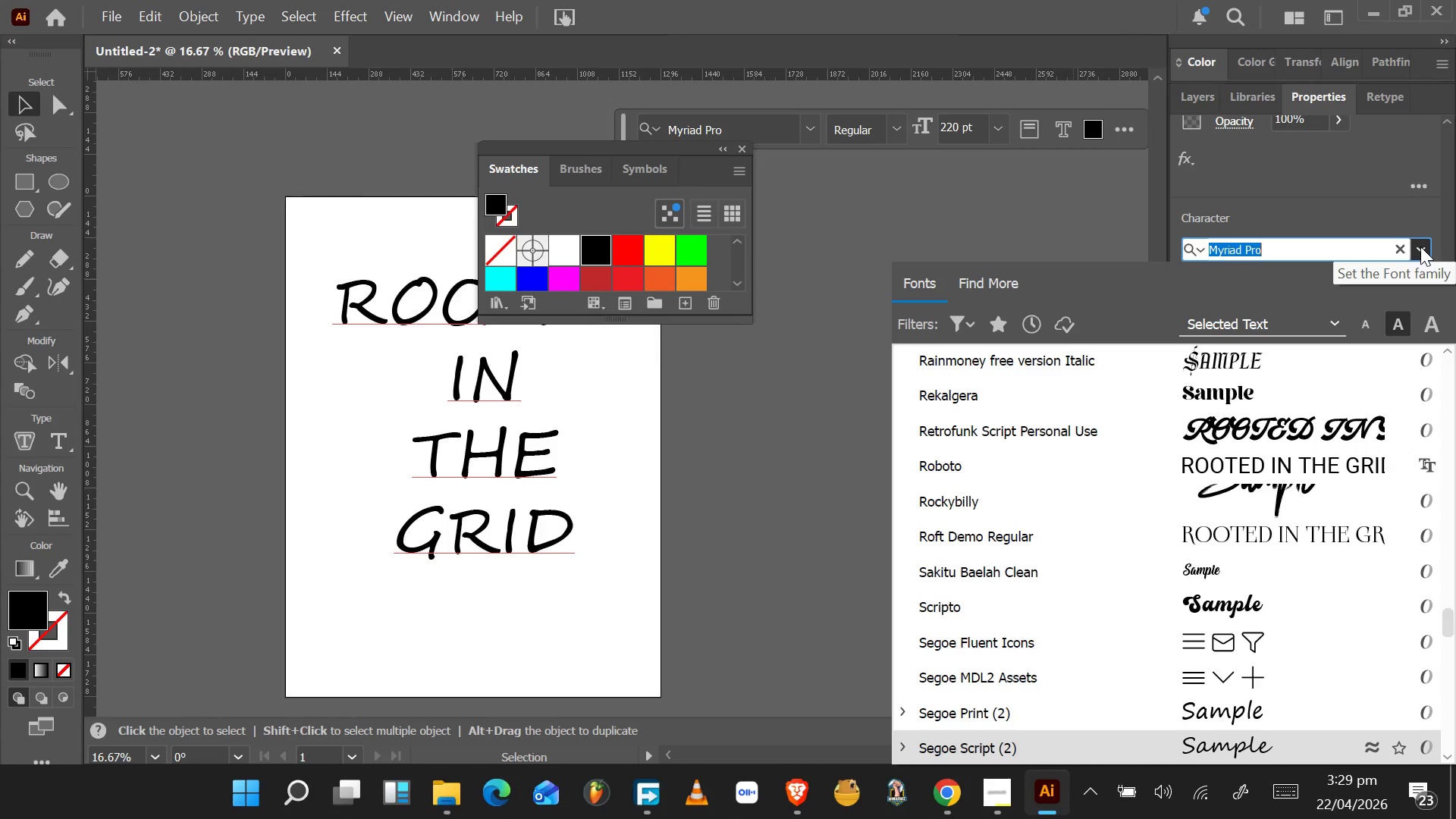 
key(ArrowDown)
 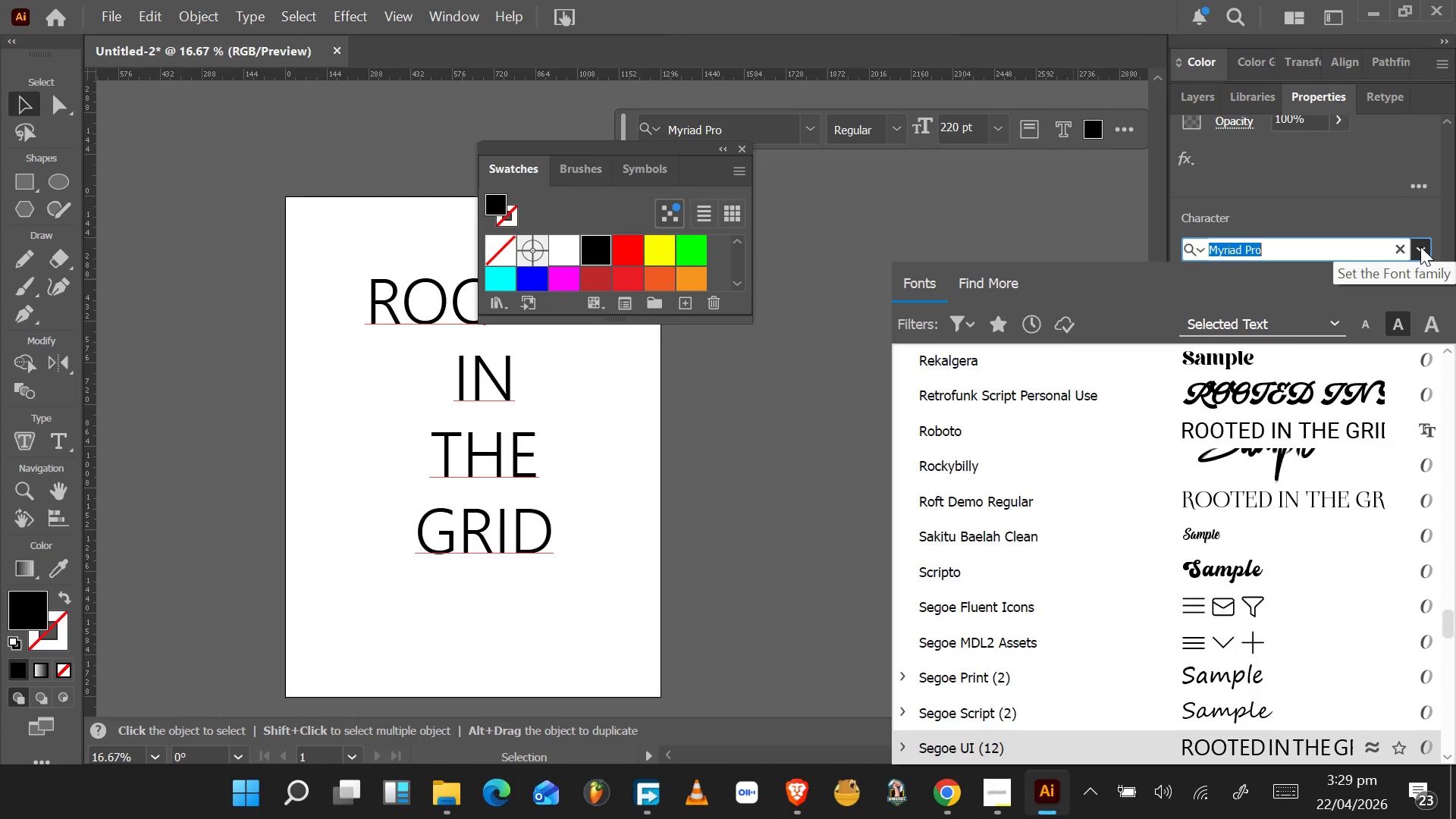 
key(ArrowDown)
 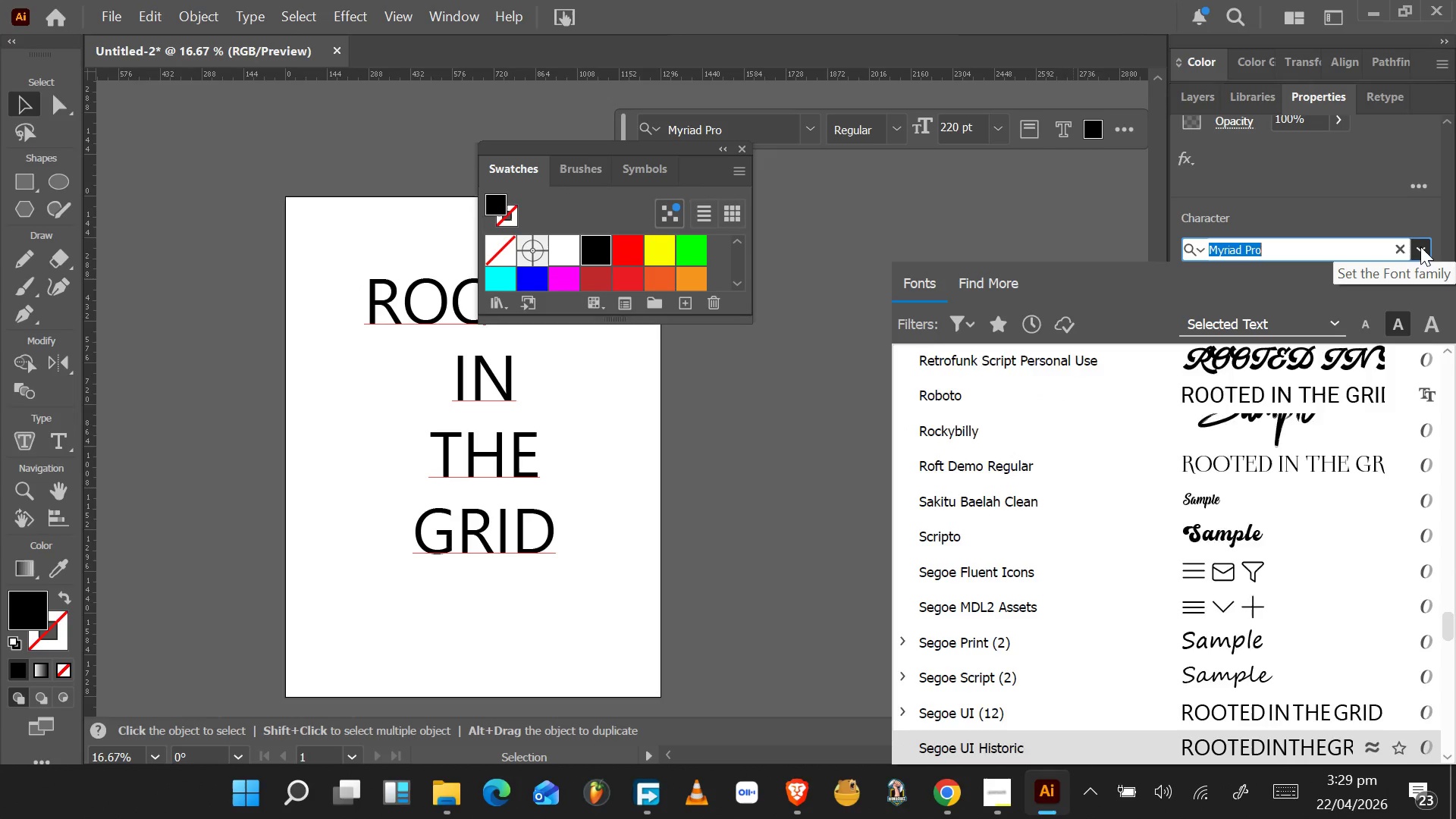 
key(ArrowDown)
 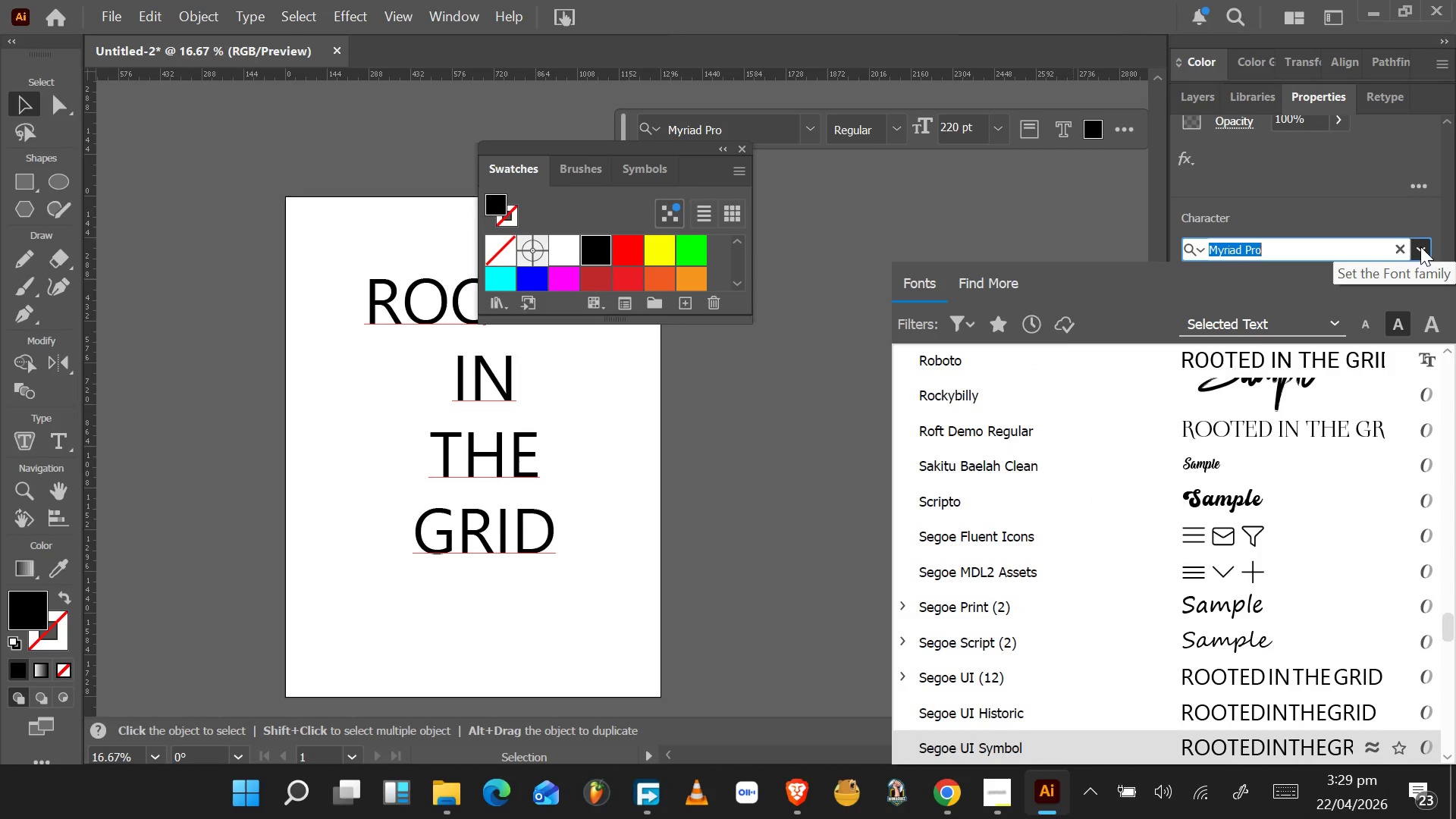 
key(ArrowDown)
 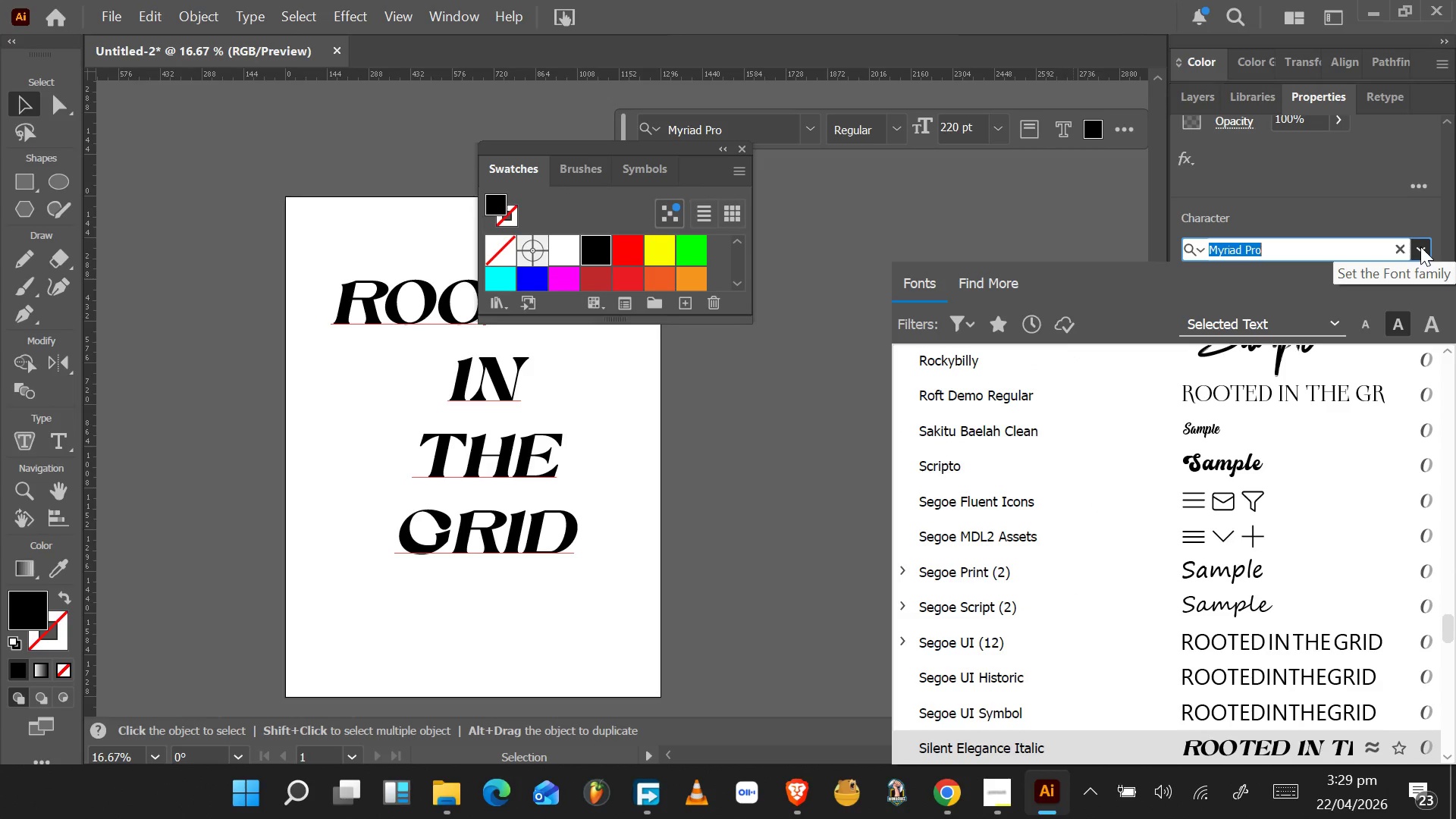 
key(ArrowDown)
 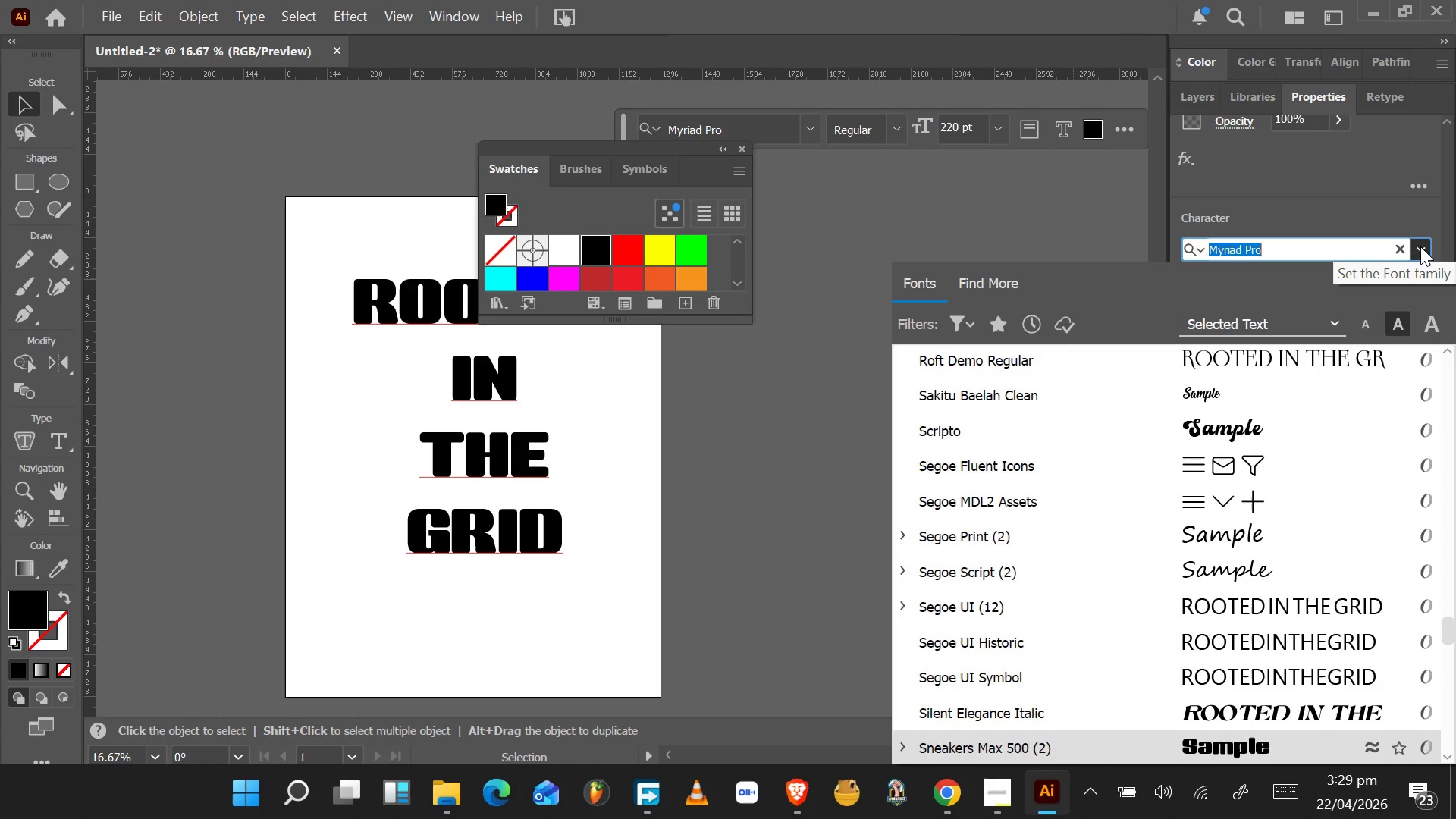 
key(ArrowDown)
 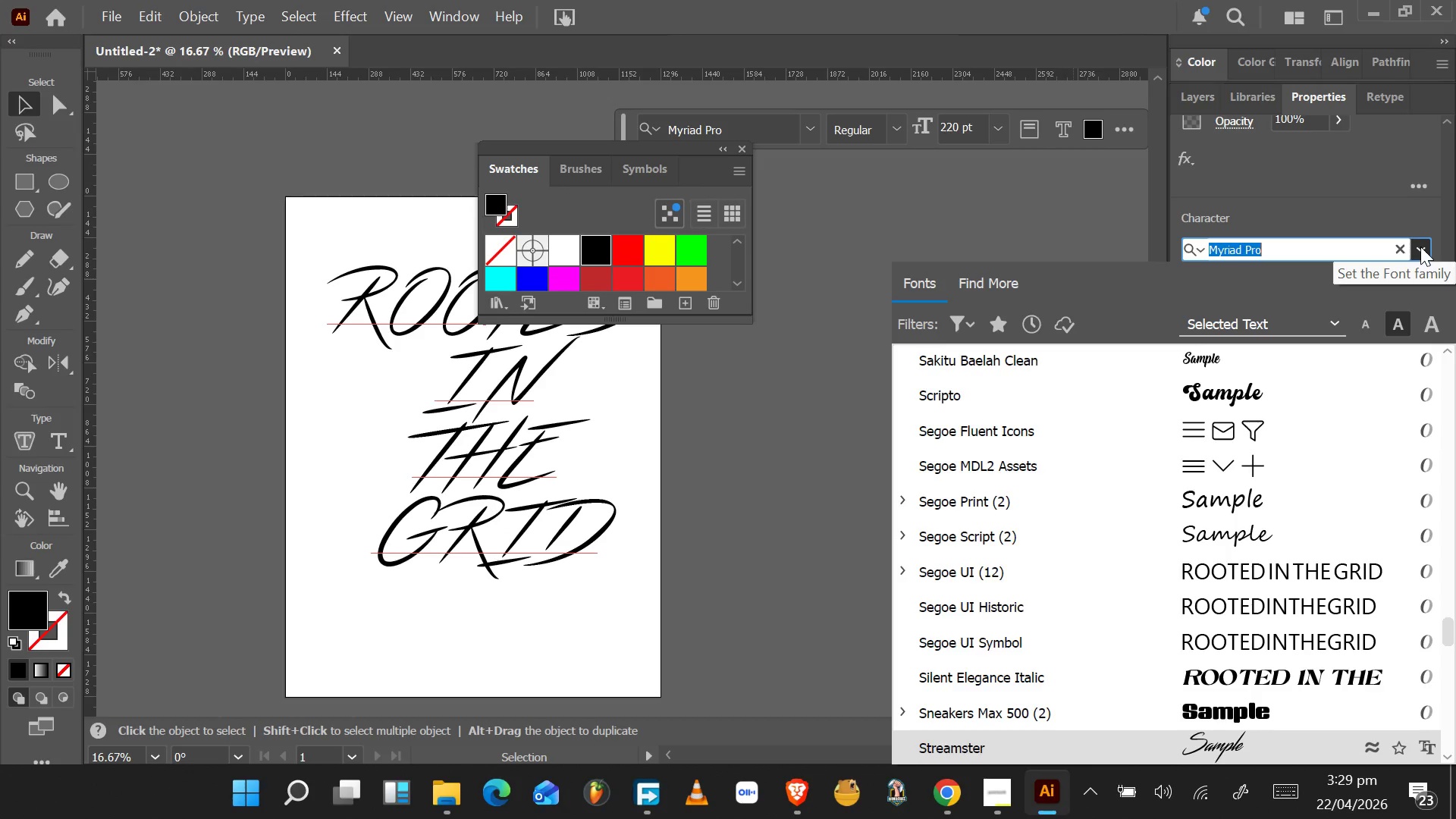 
key(ArrowDown)
 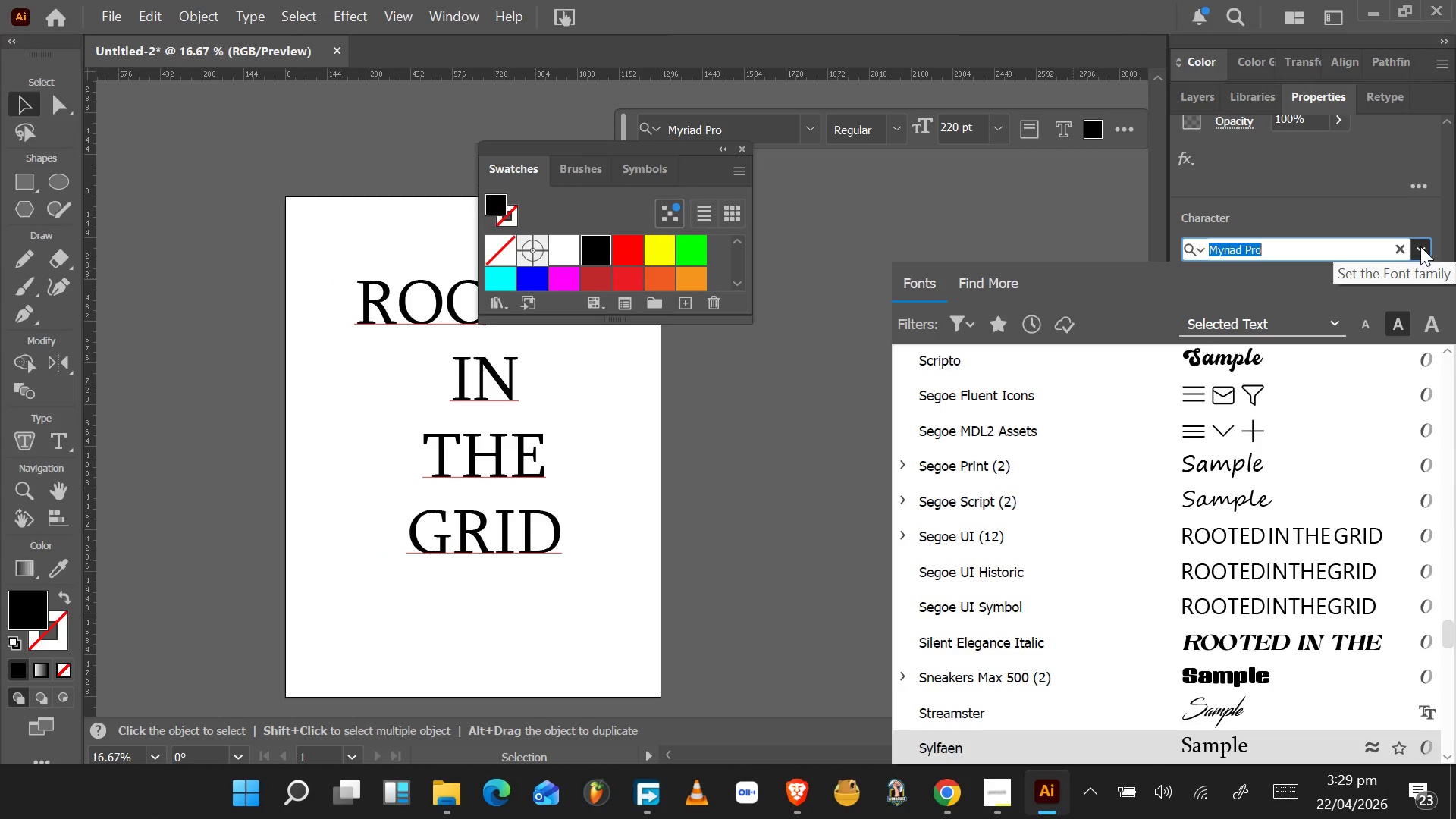 
key(ArrowDown)
 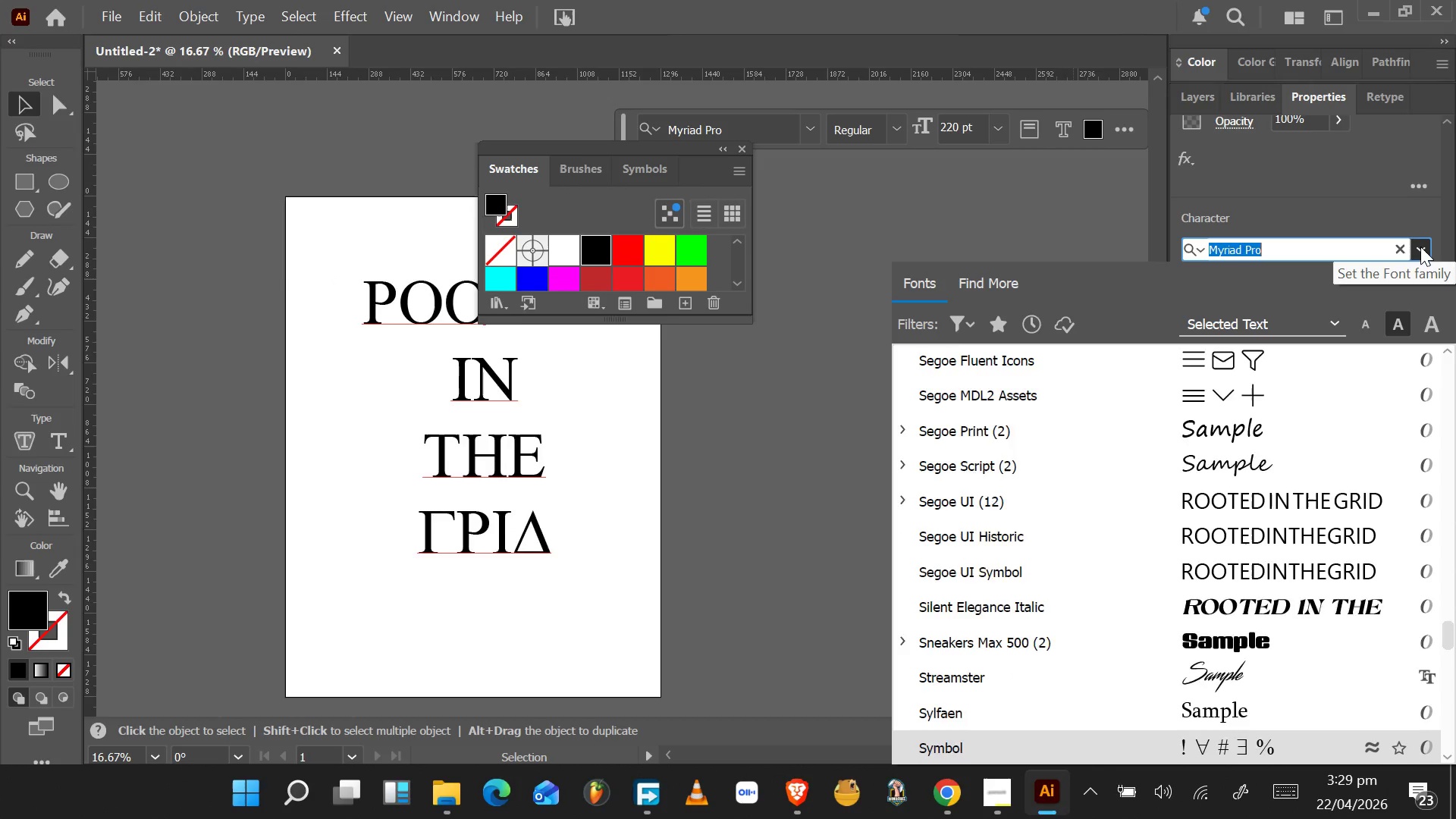 
key(ArrowDown)
 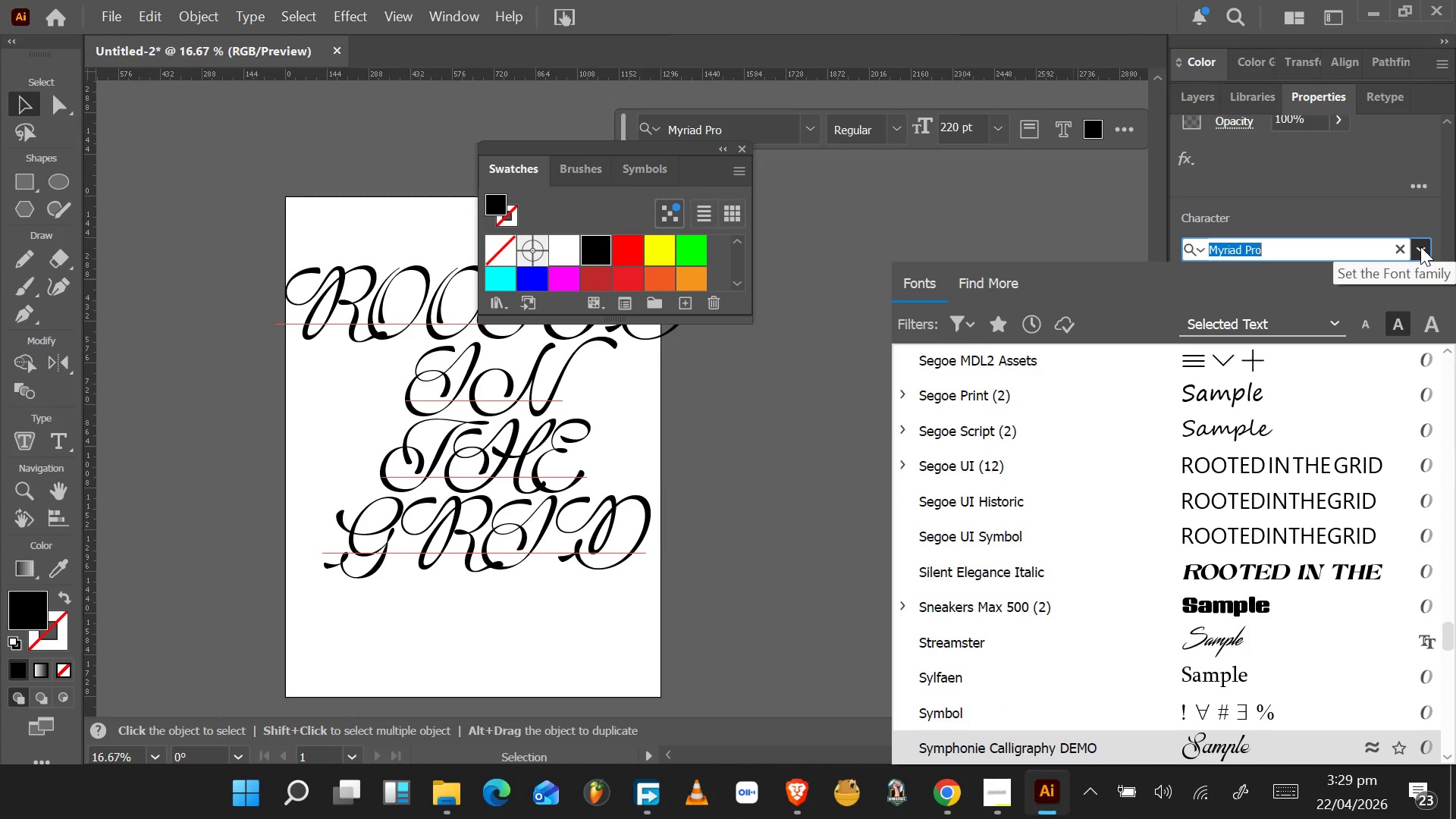 
key(ArrowDown)
 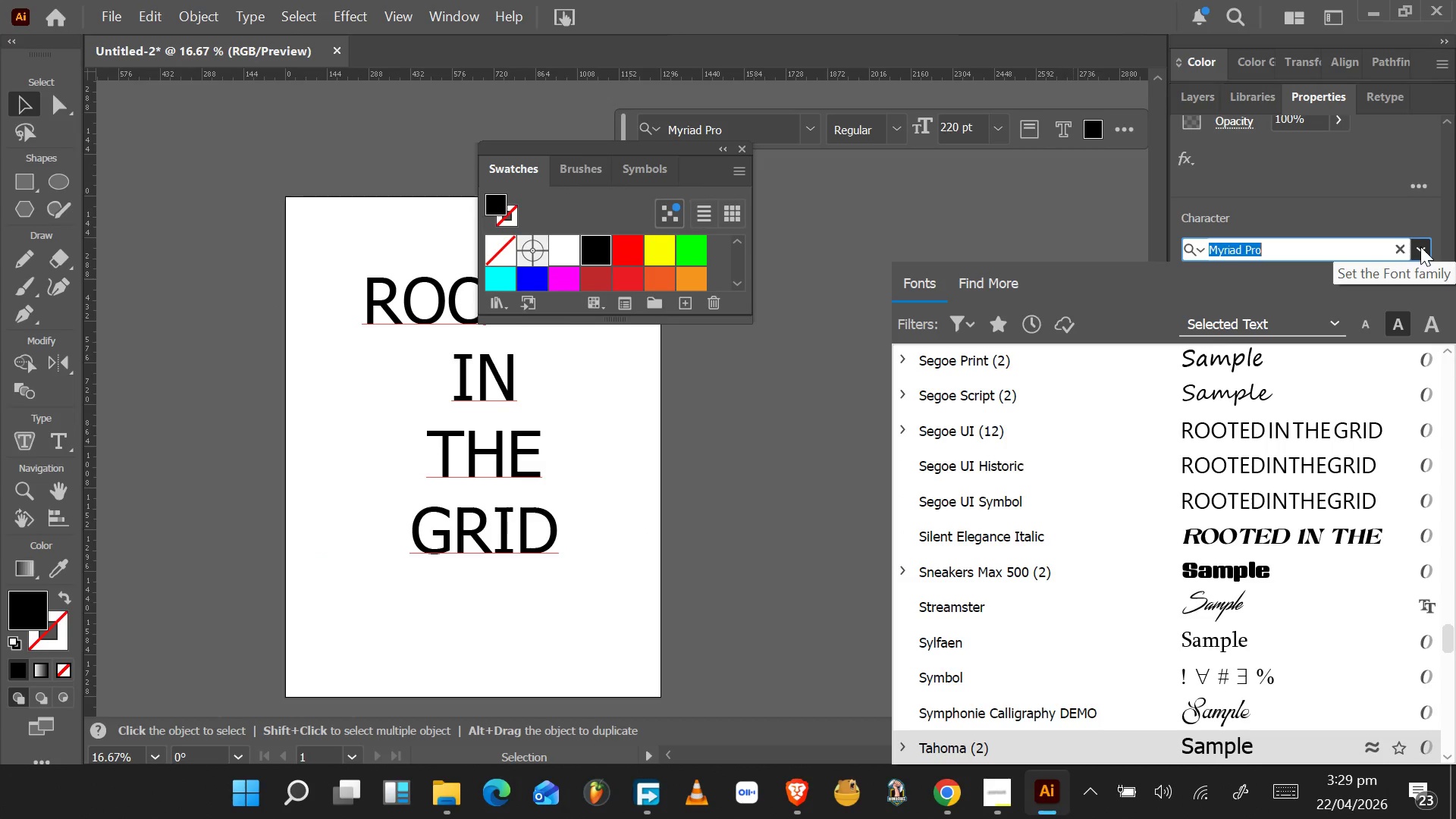 
key(ArrowDown)
 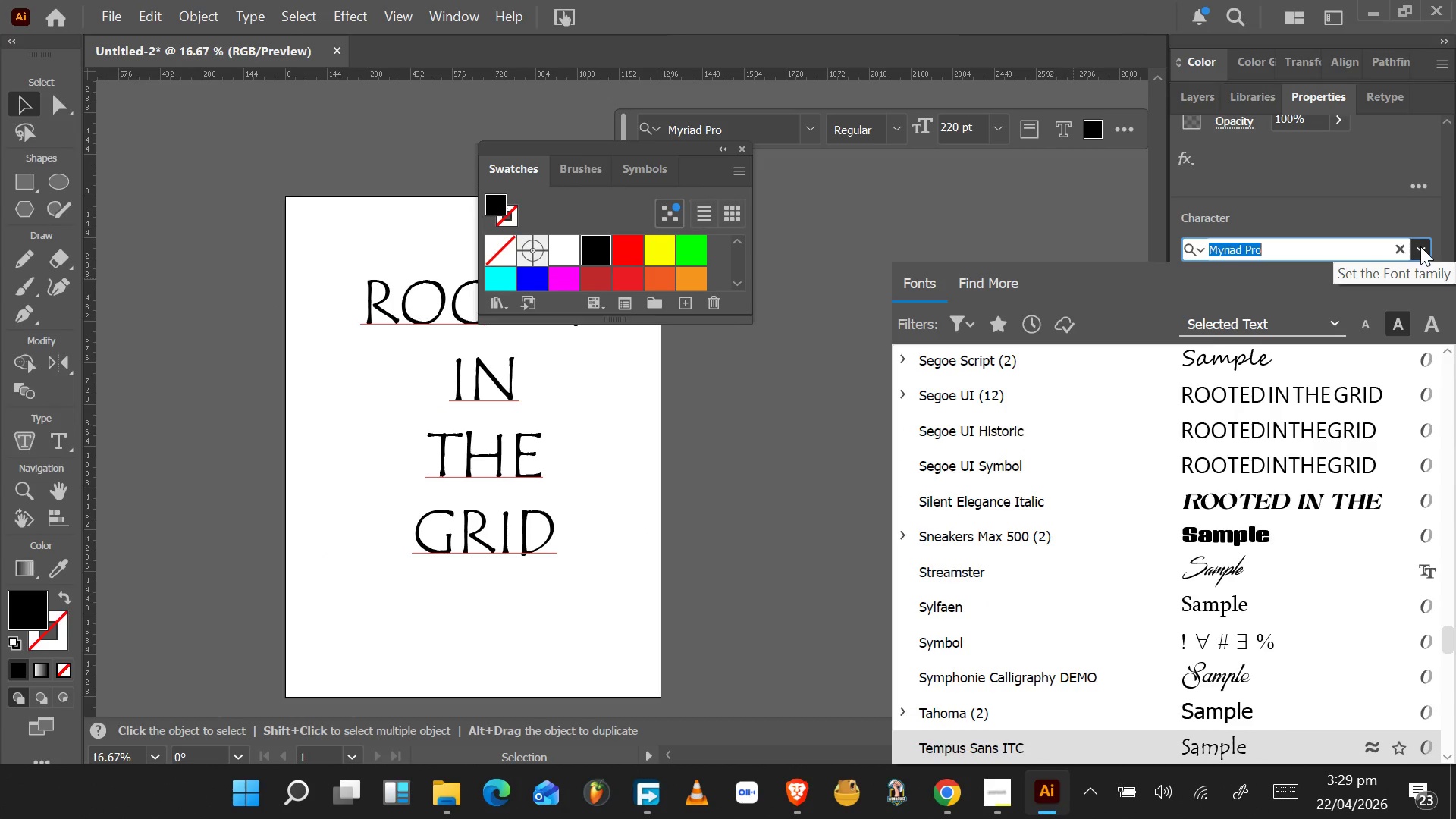 
key(ArrowDown)
 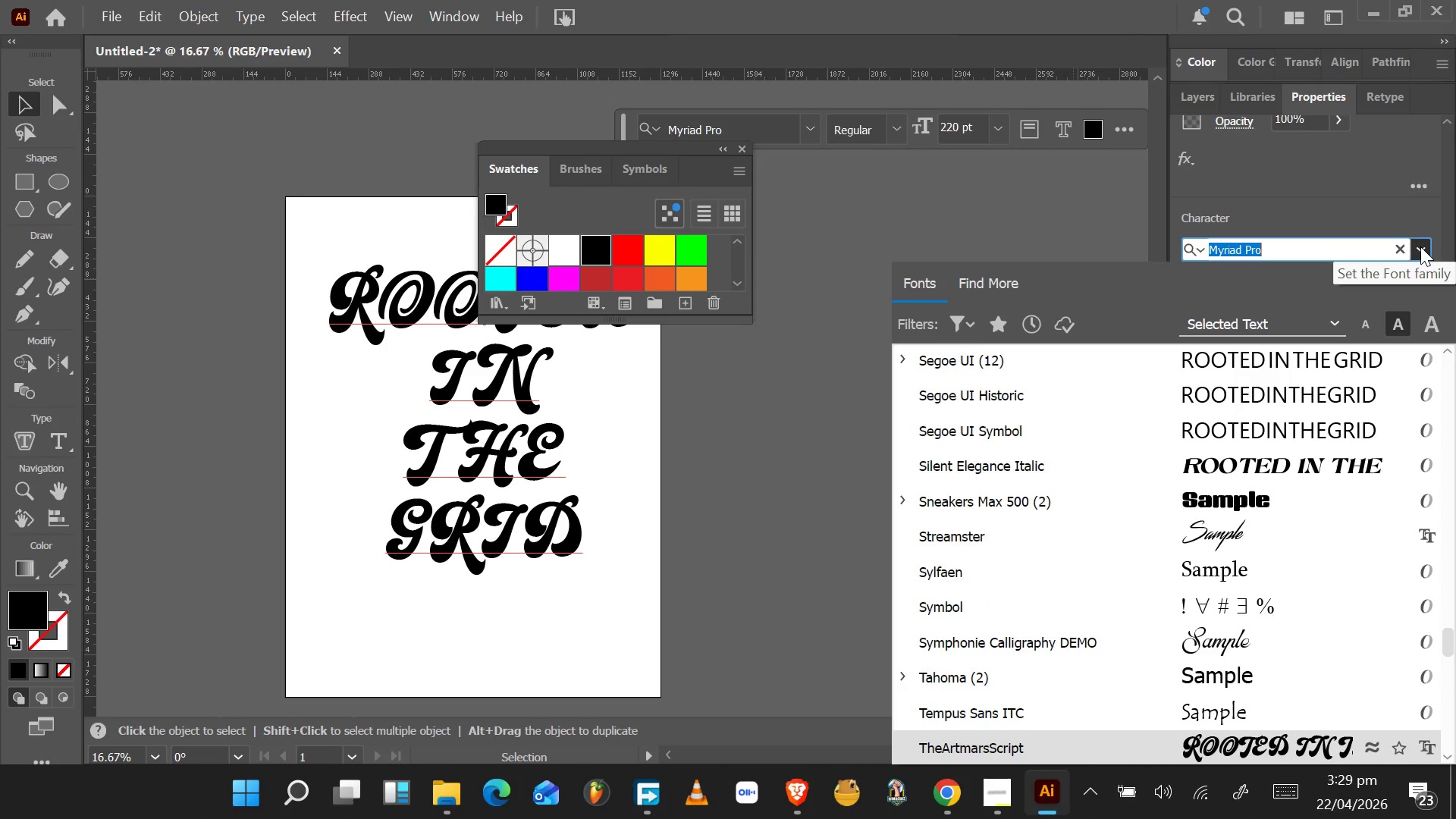 
key(ArrowDown)
 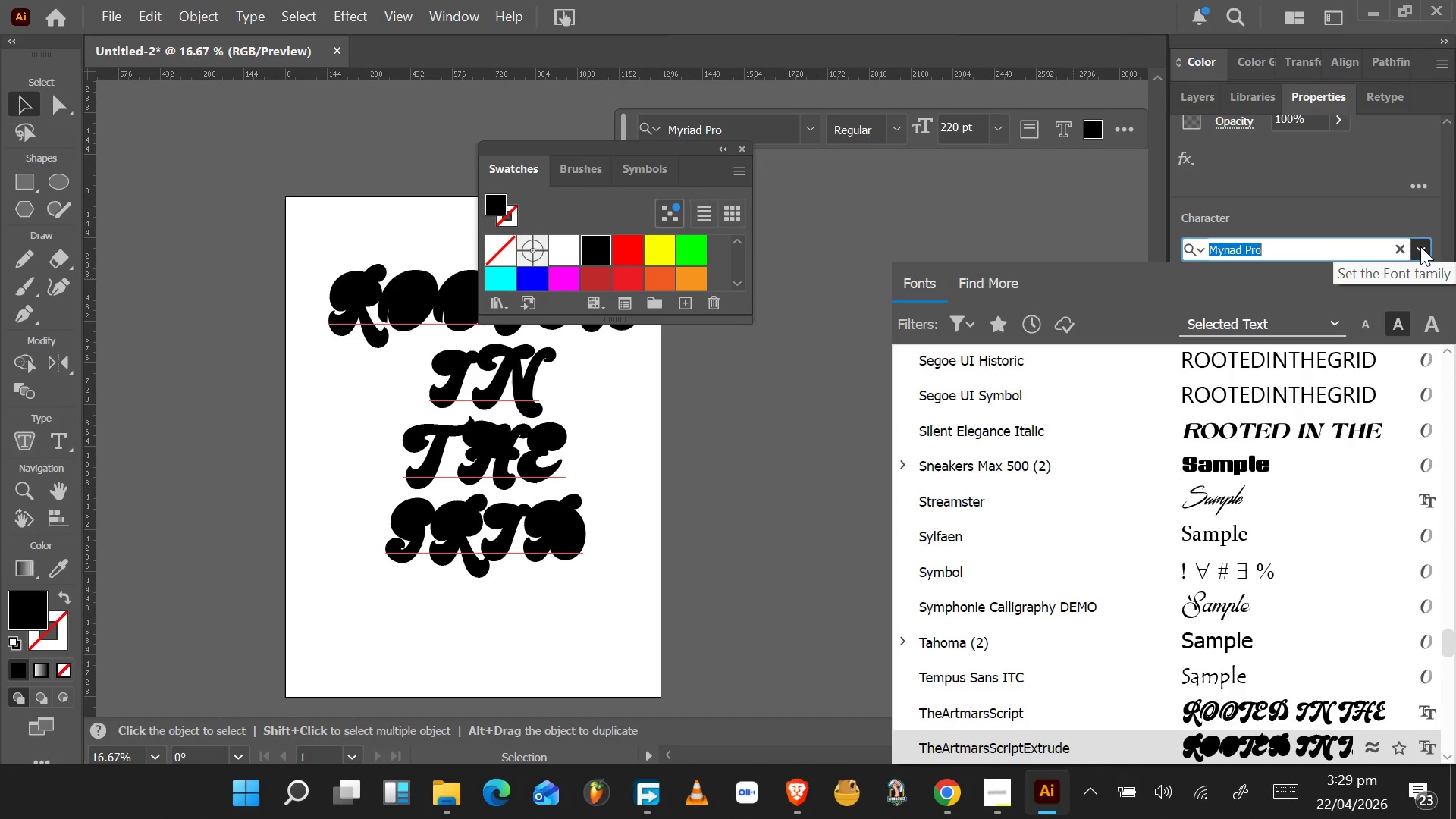 
key(ArrowDown)
 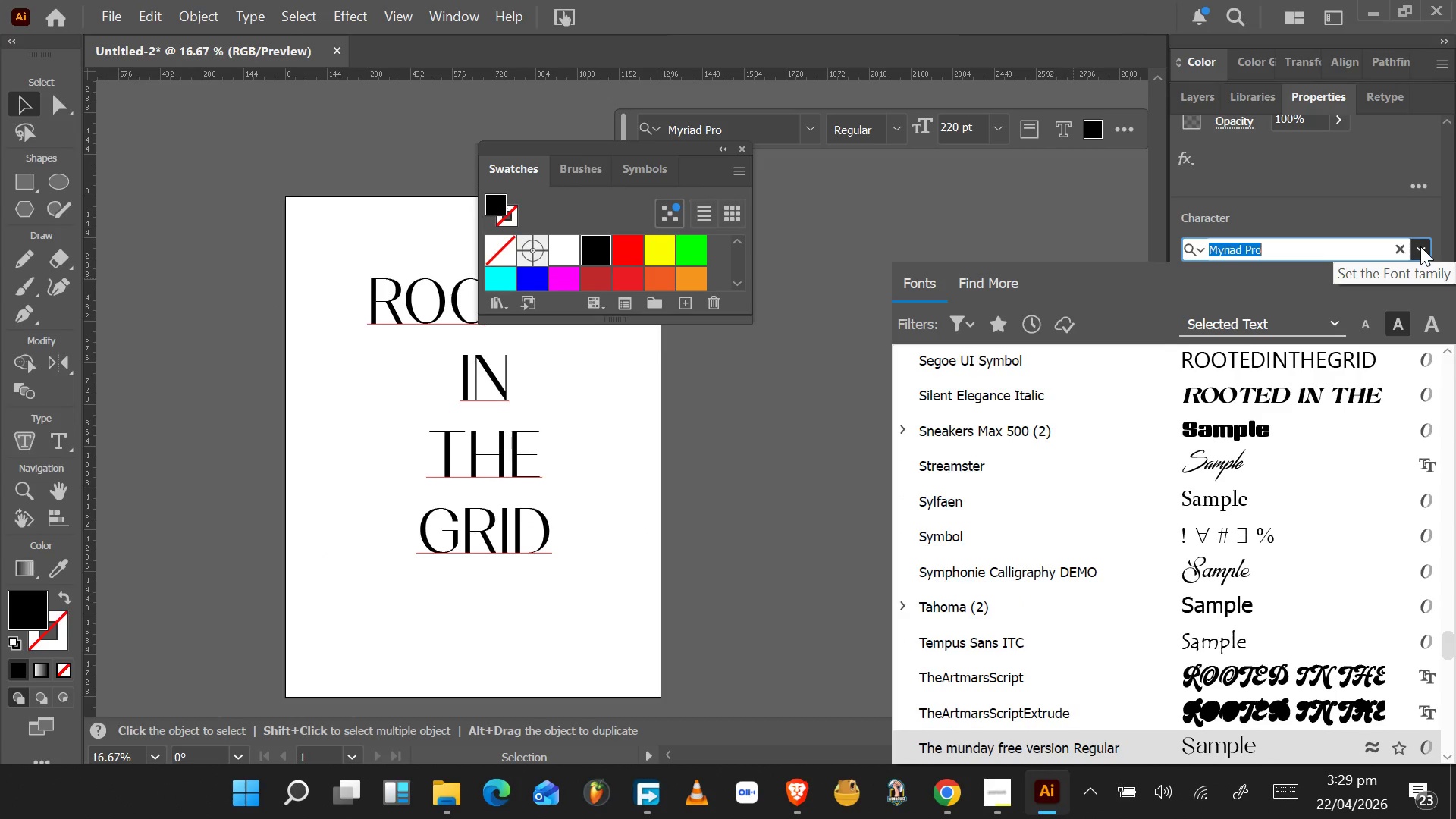 
key(ArrowDown)
 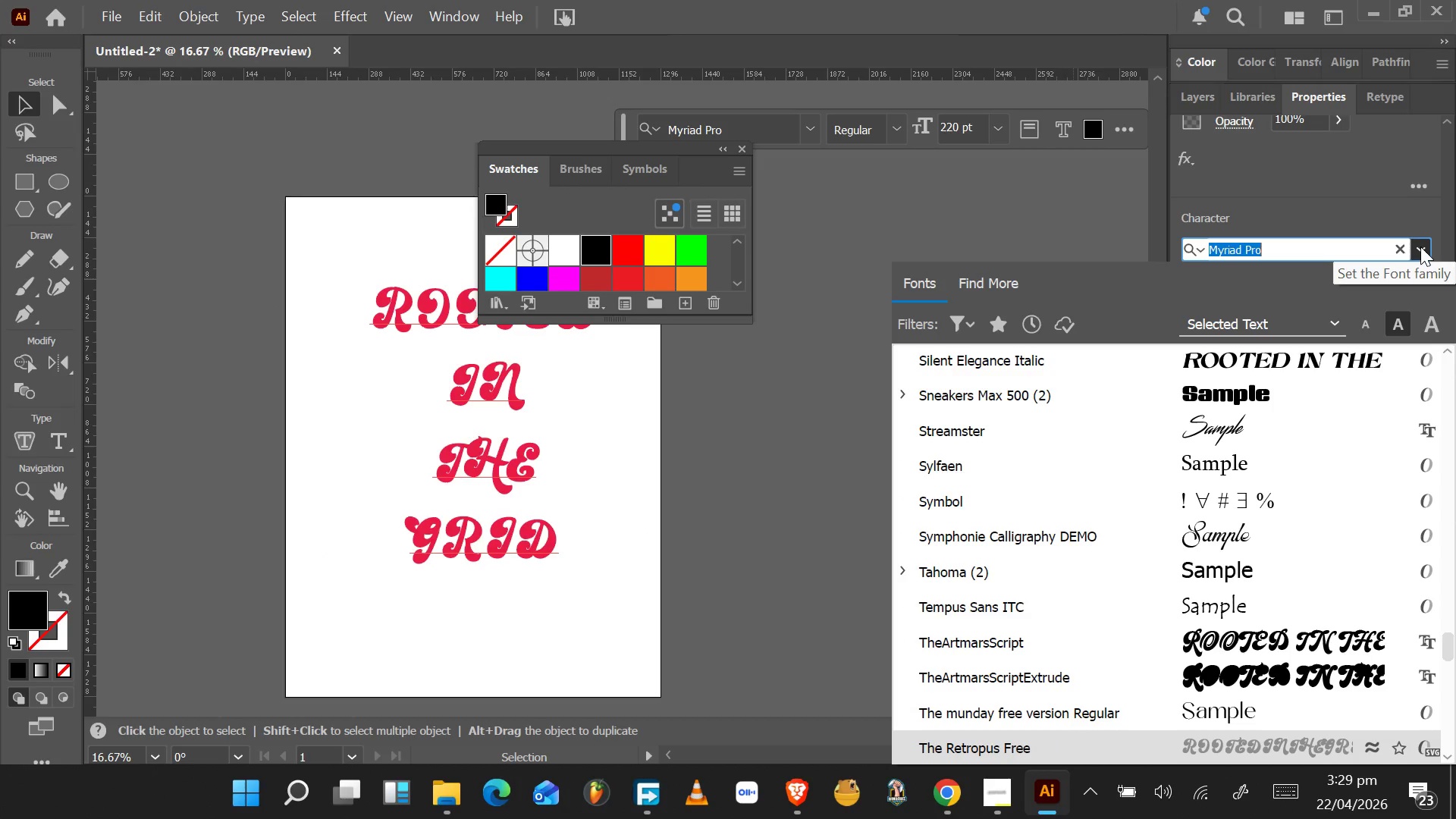 
key(ArrowDown)
 